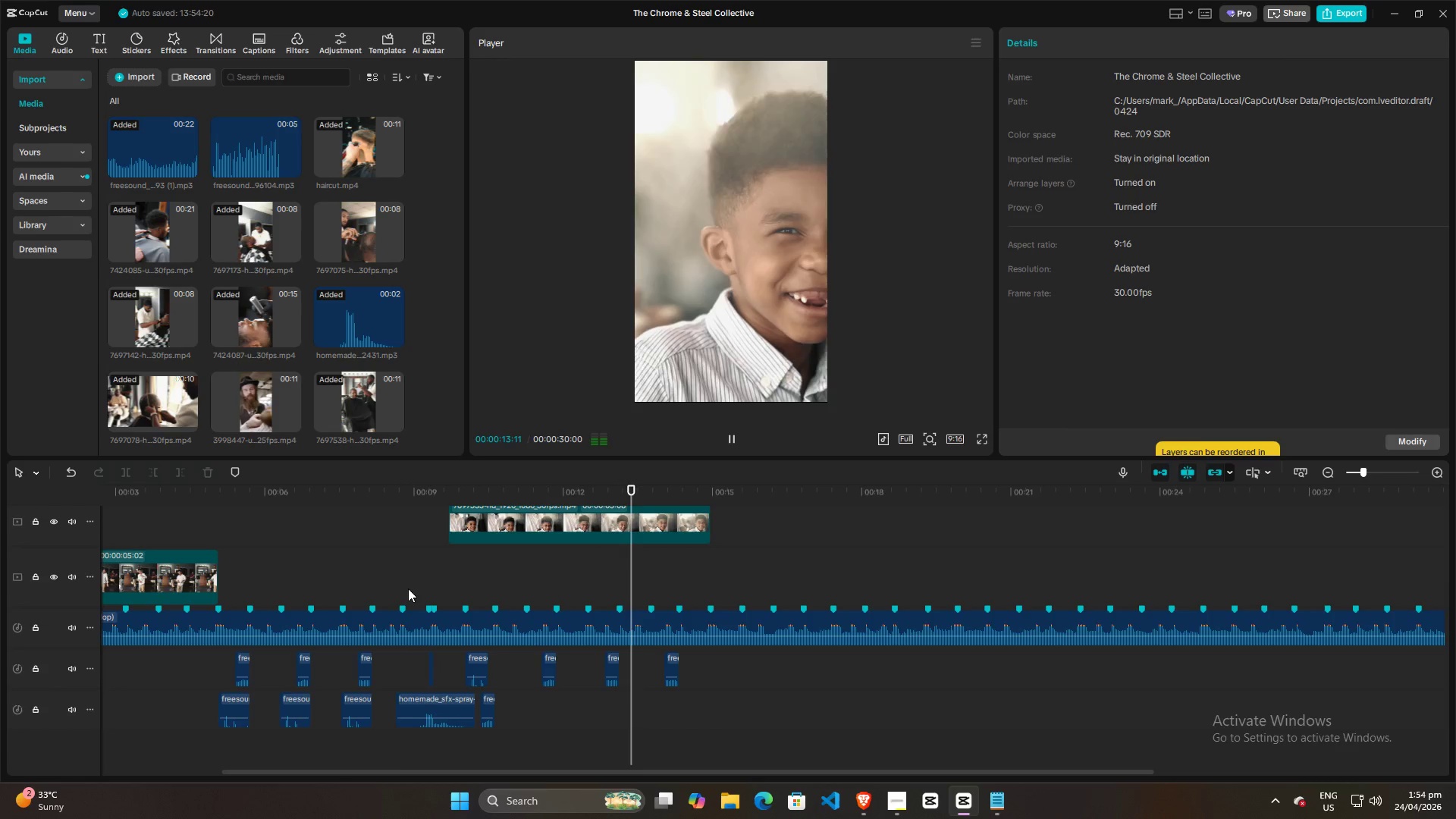 
wait(6.53)
 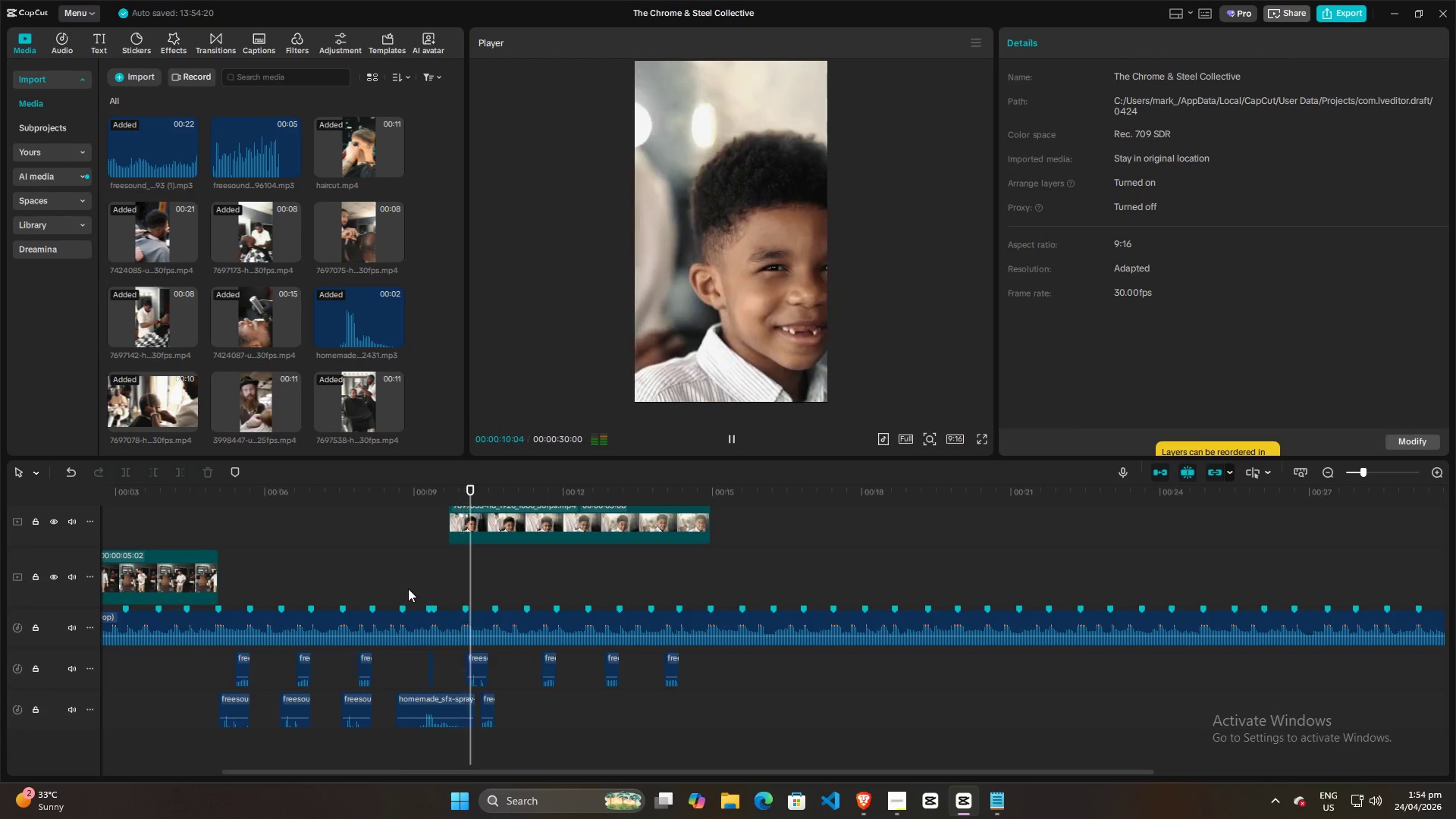 
key(Space)
 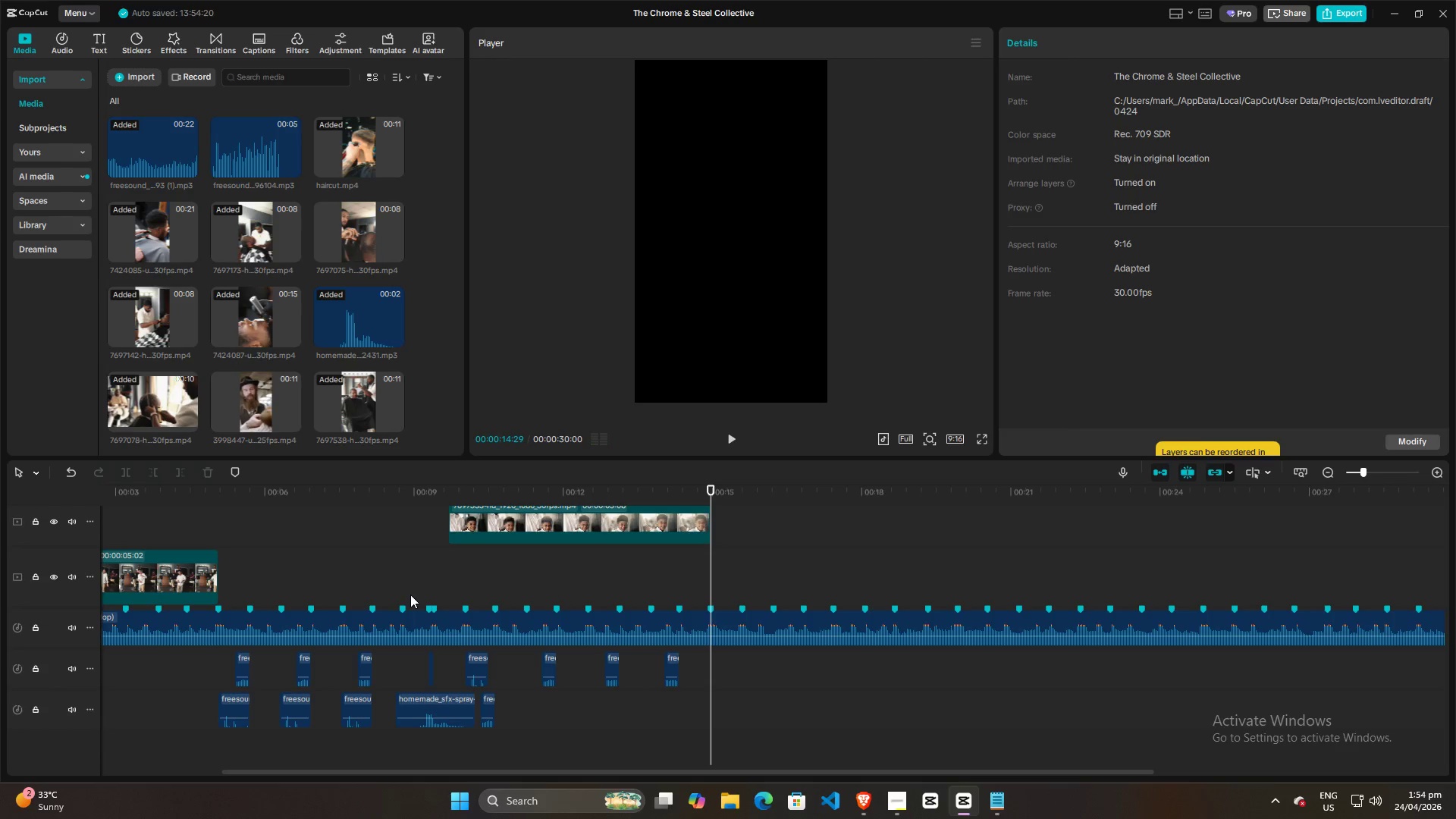 
left_click([410, 585])
 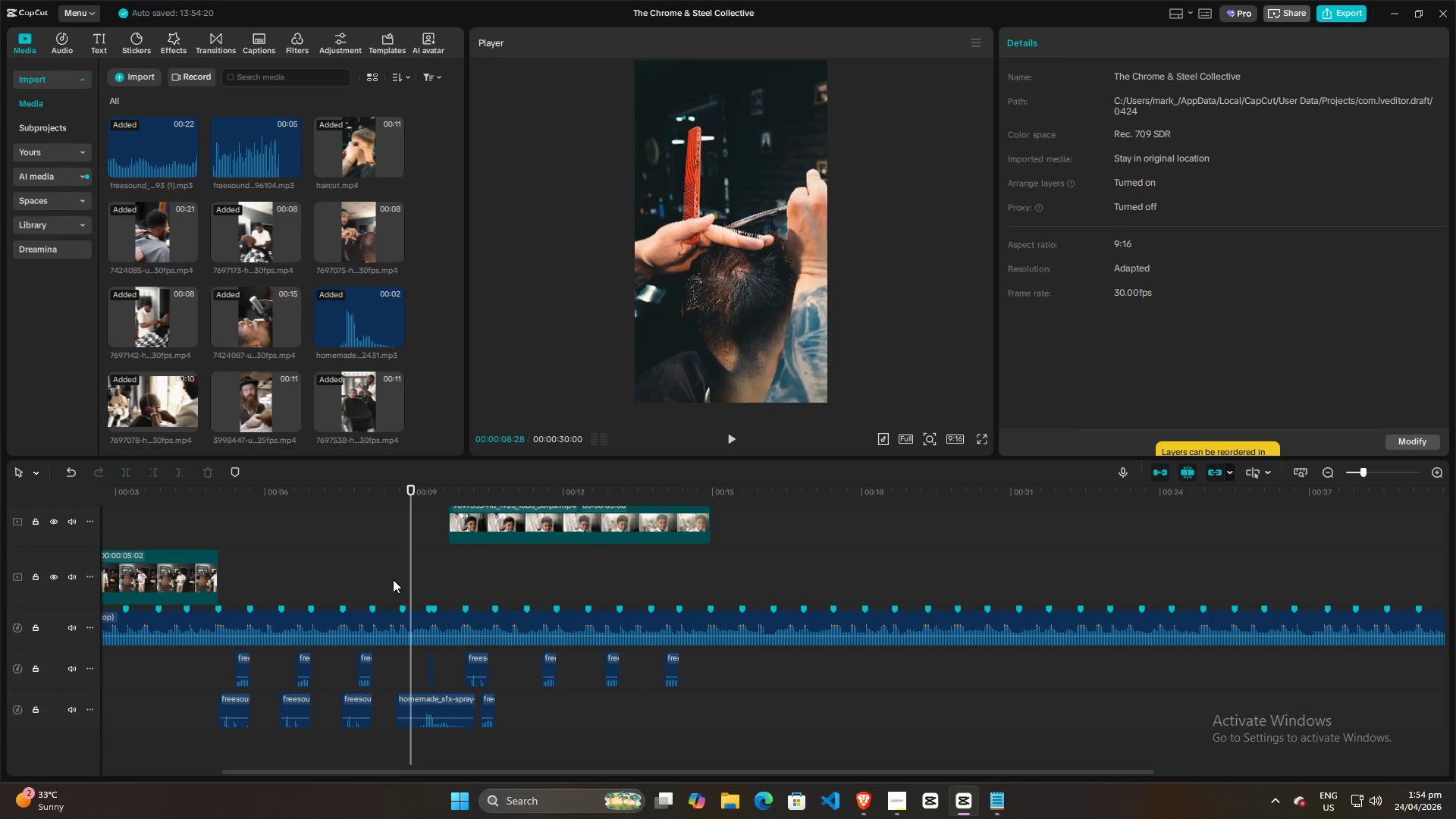 
left_click([393, 579])
 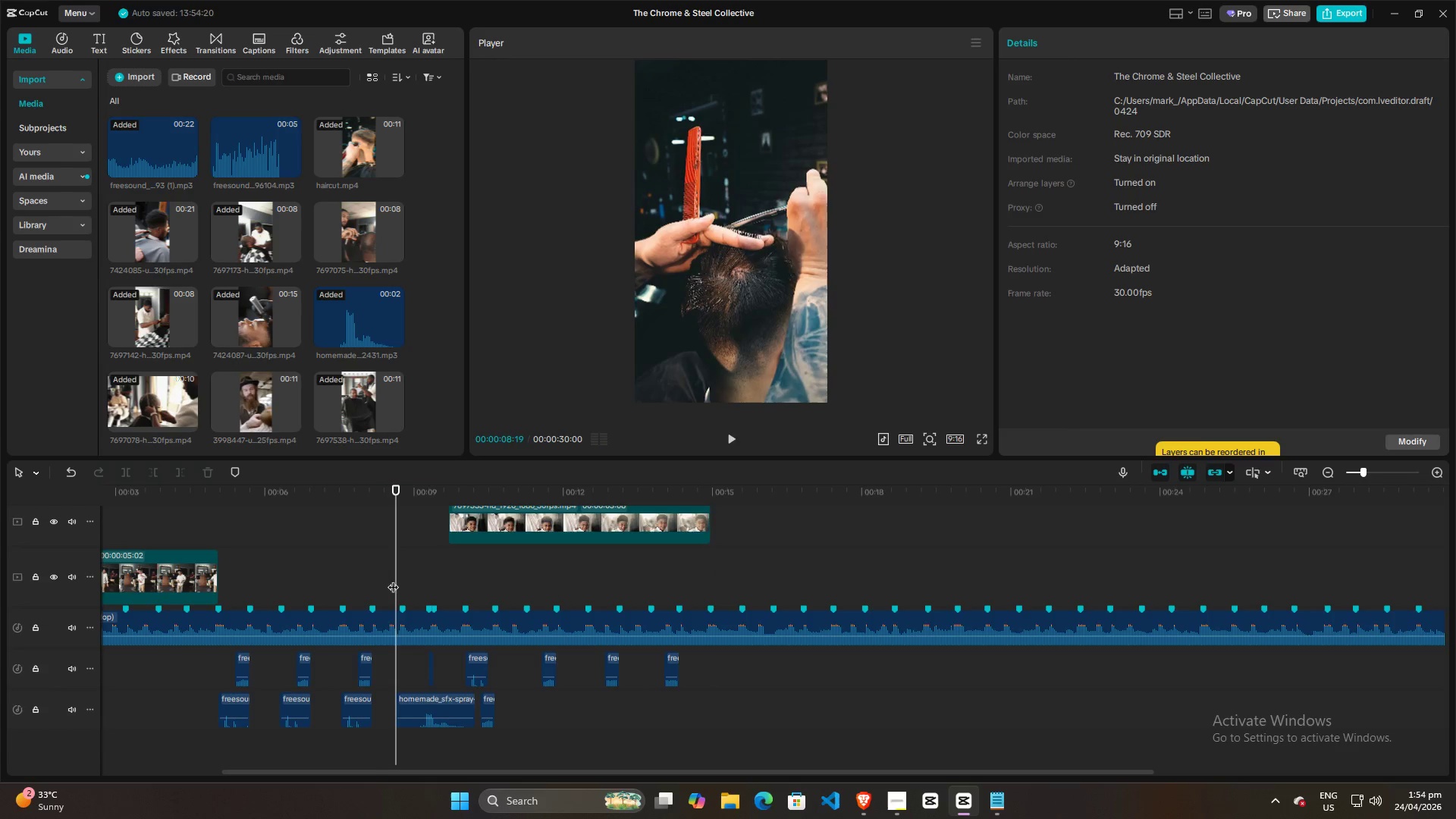 
key(Space)
 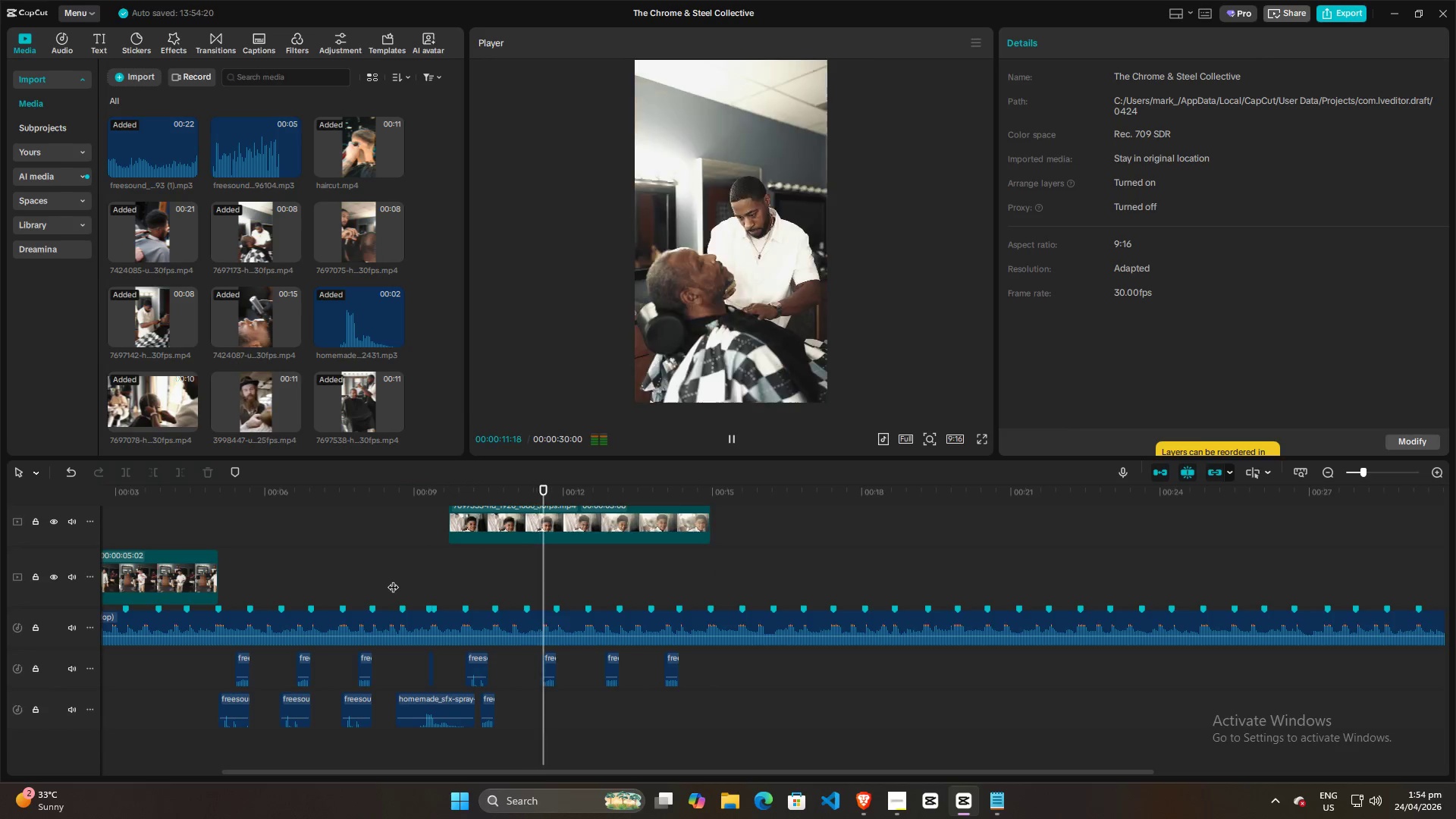 
left_click([393, 579])
 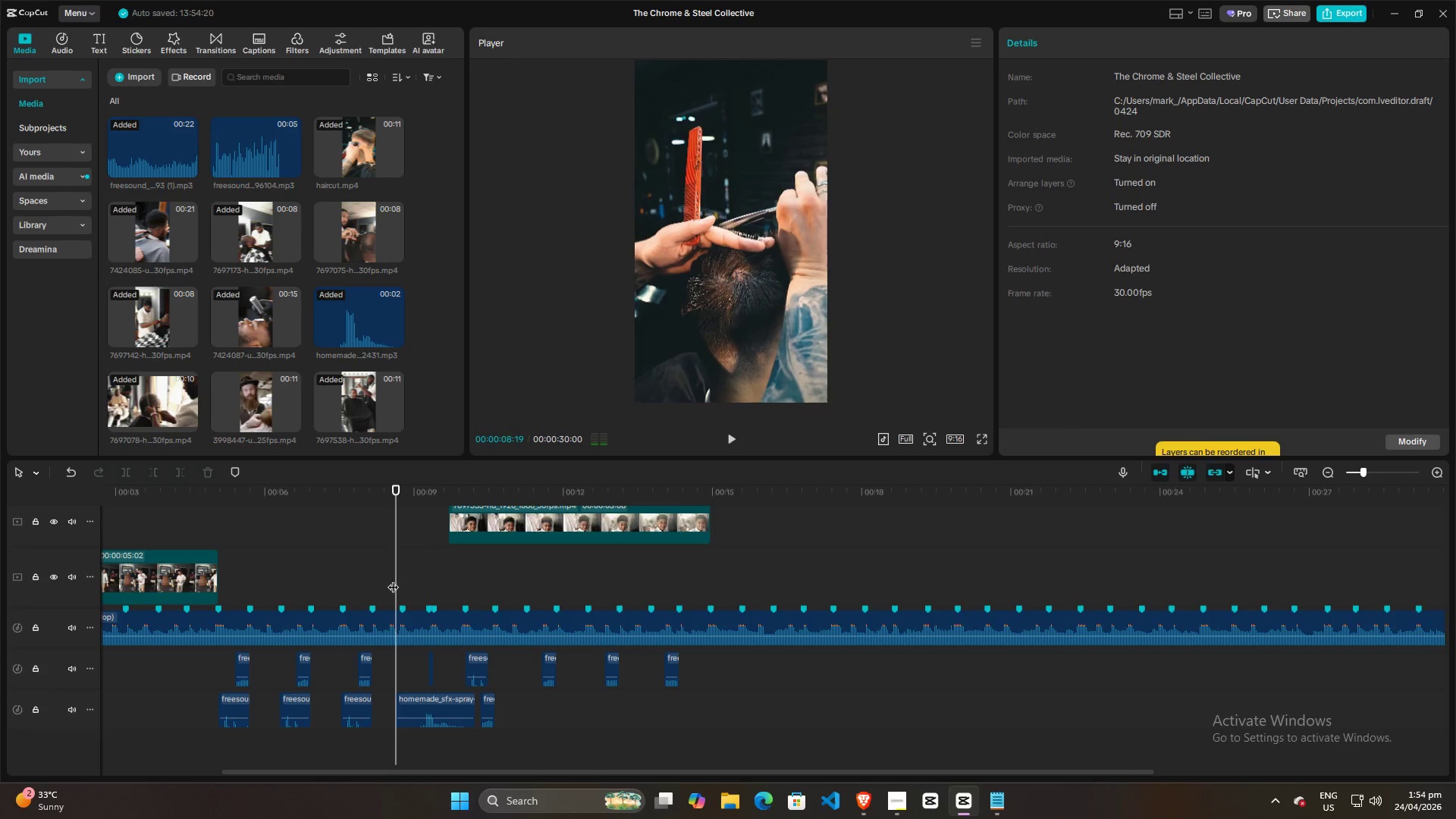 
key(Space)
 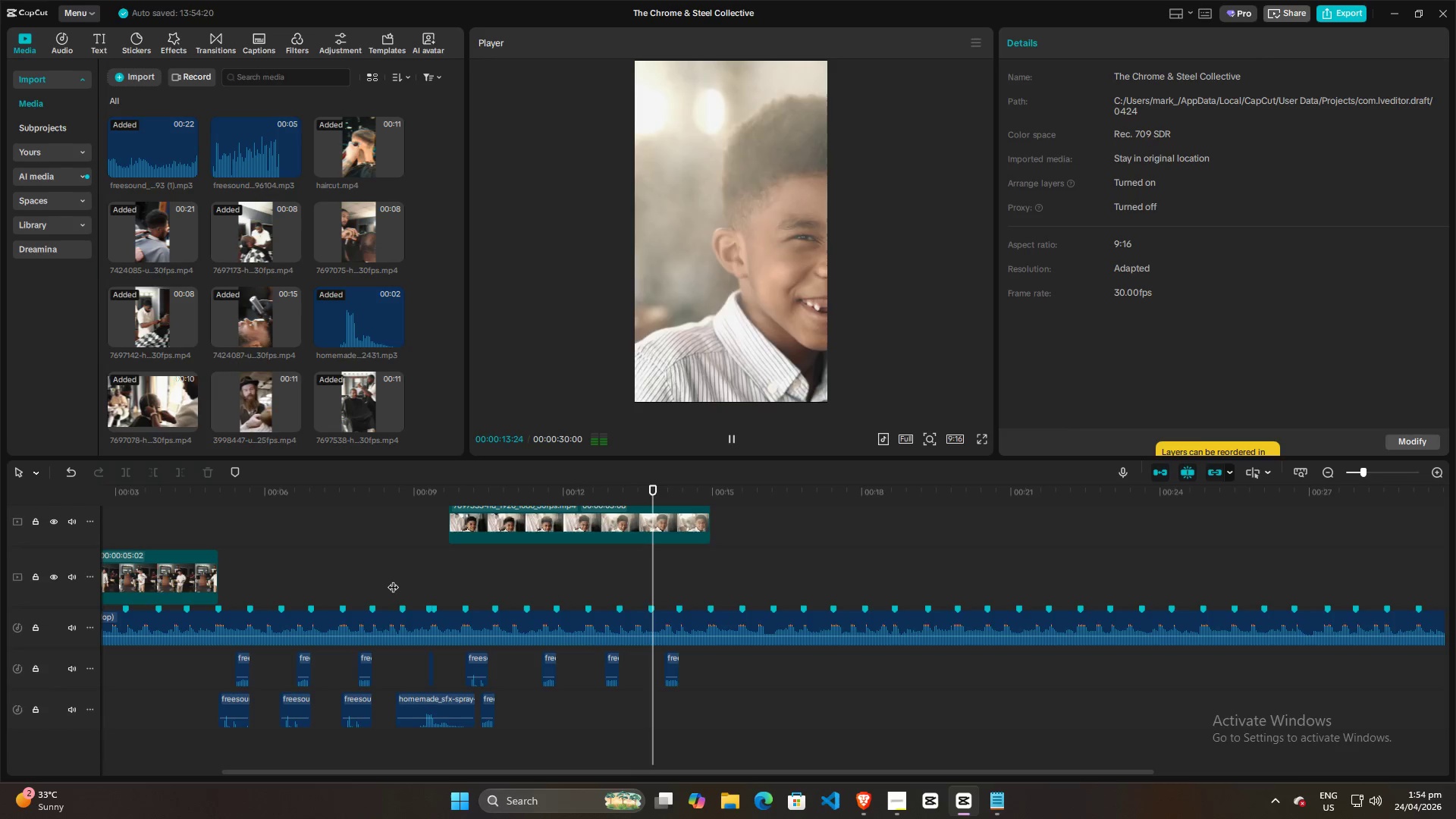 
wait(6.91)
 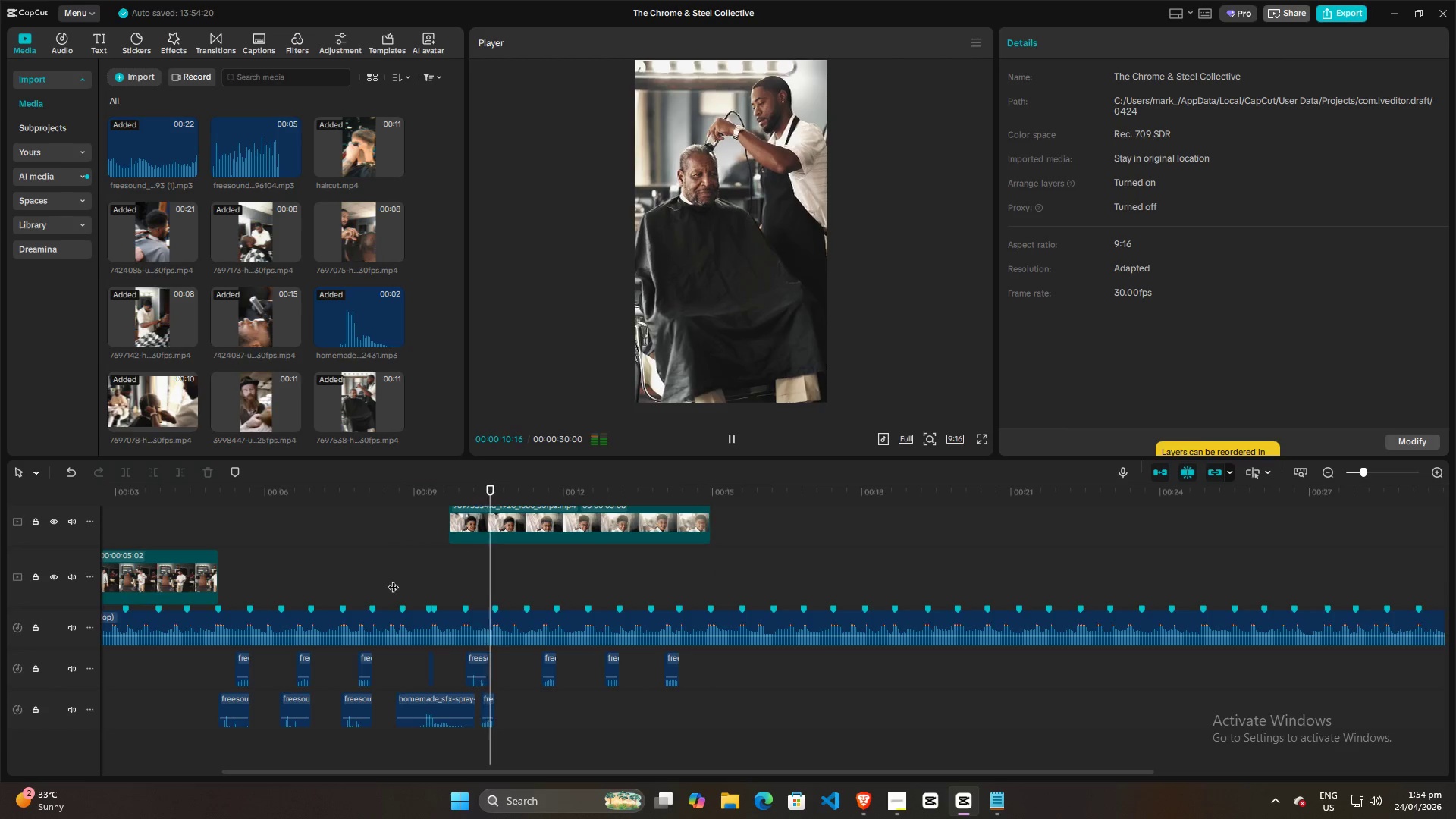 
key(Space)
 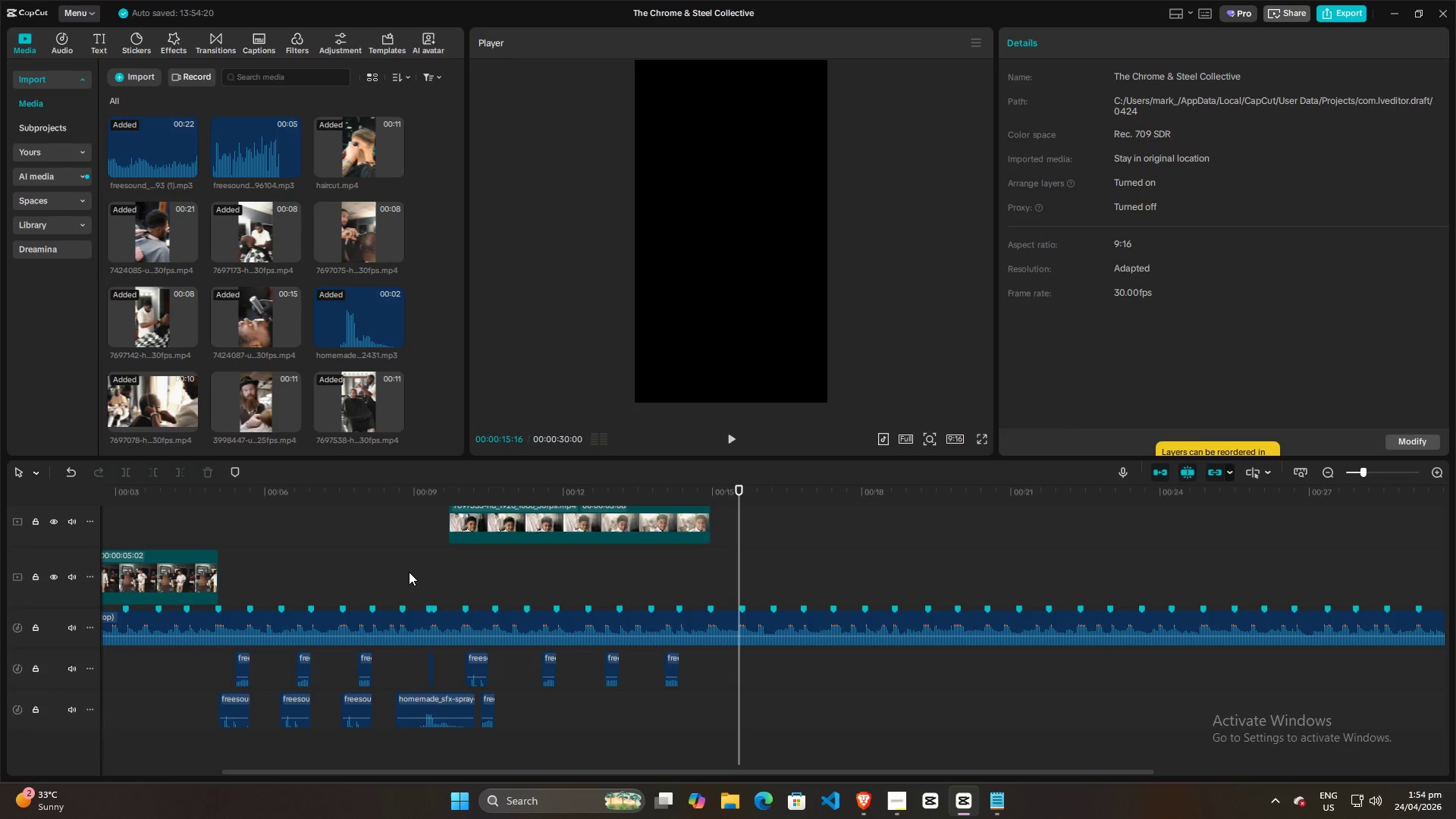 
left_click([421, 576])
 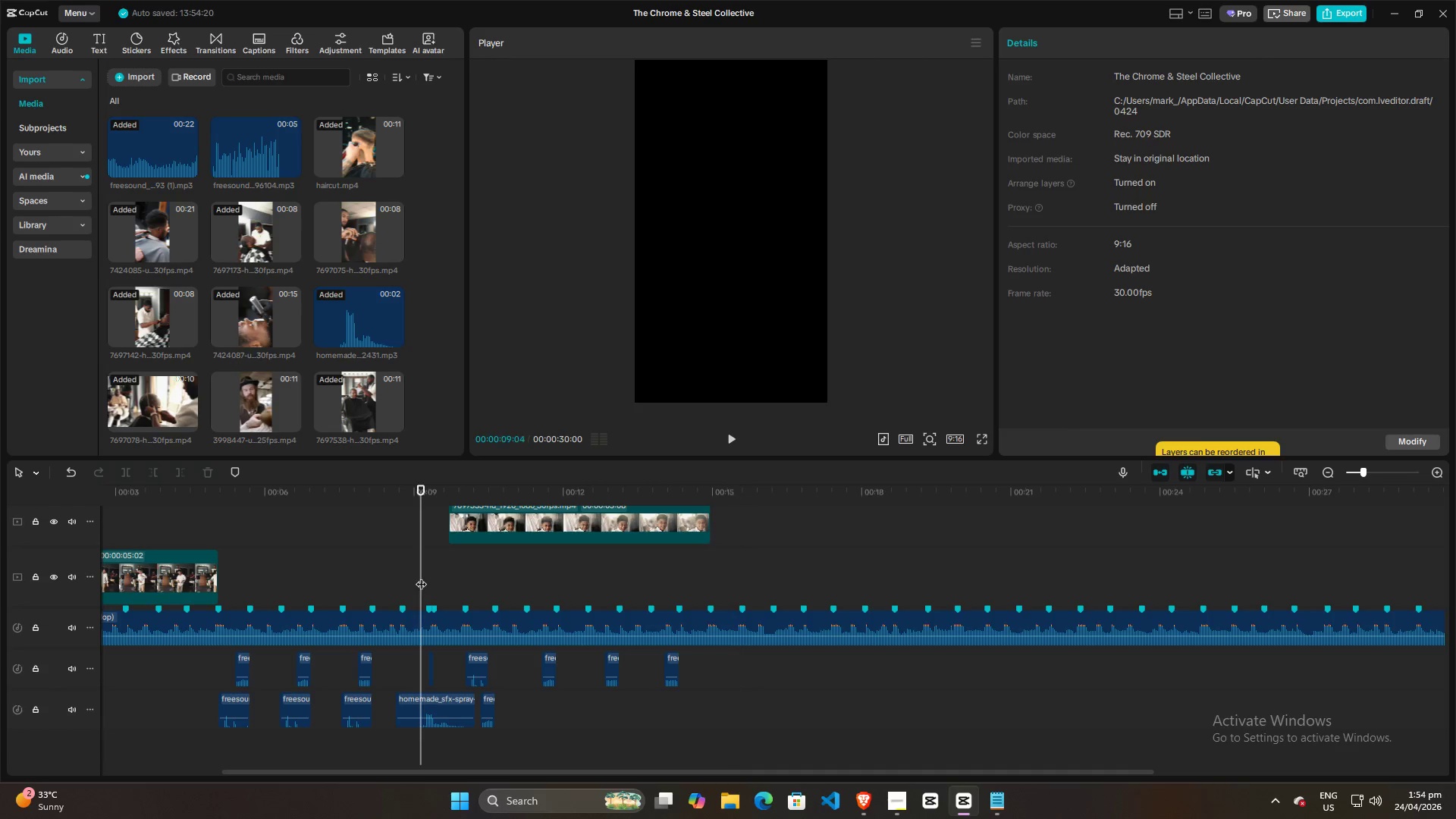 
key(Space)
 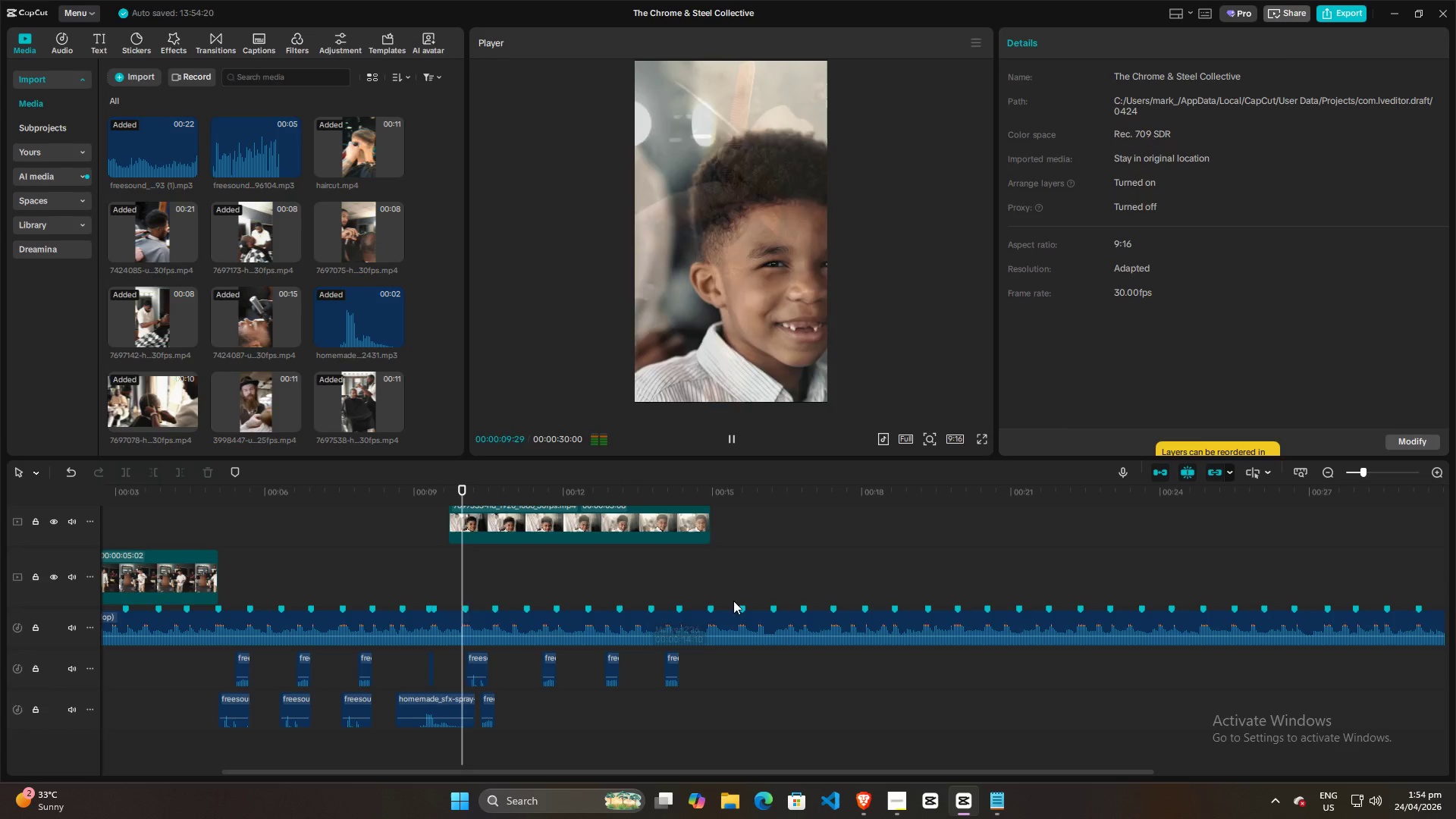 
left_click([693, 576])
 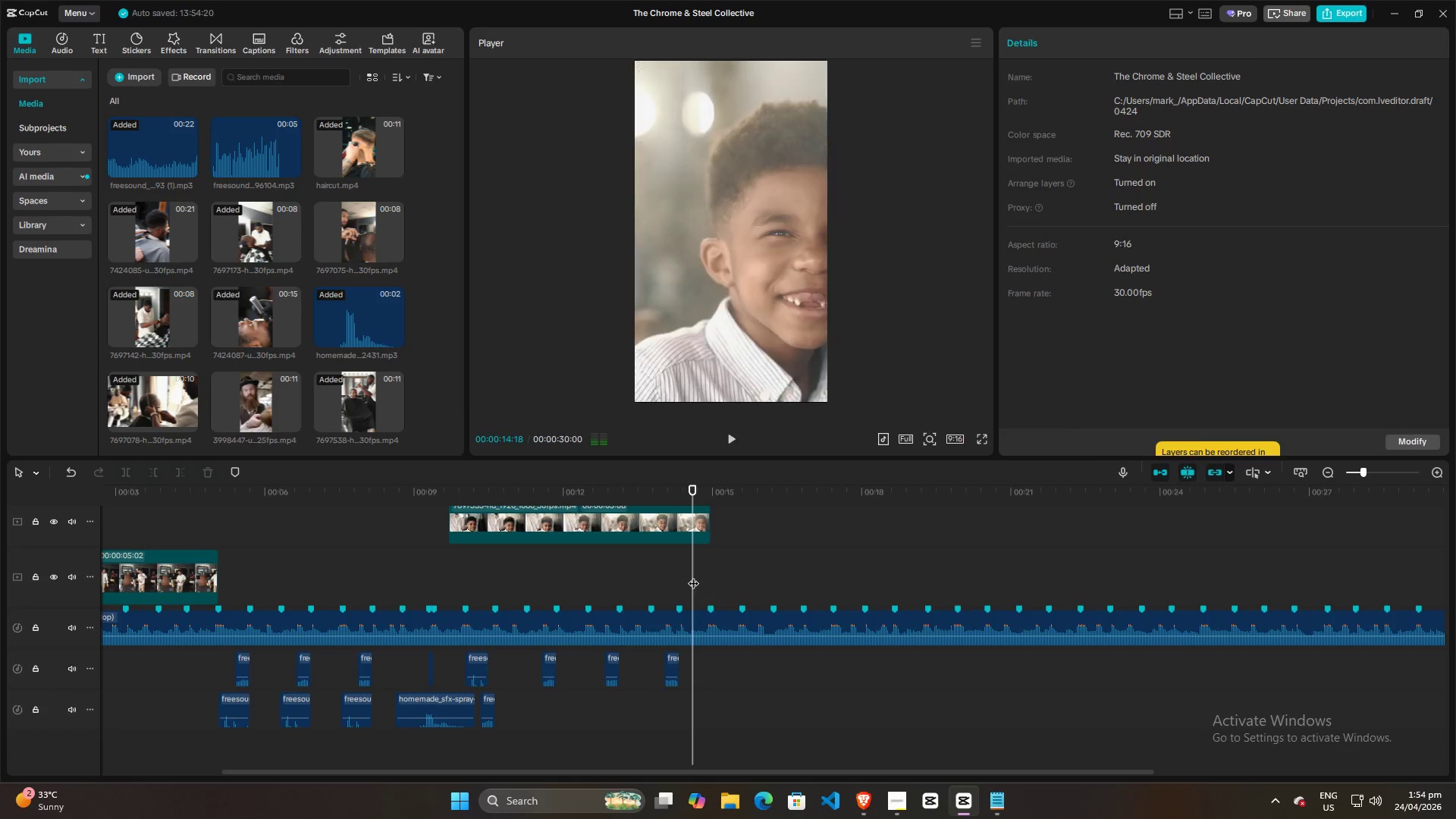 
key(Space)
 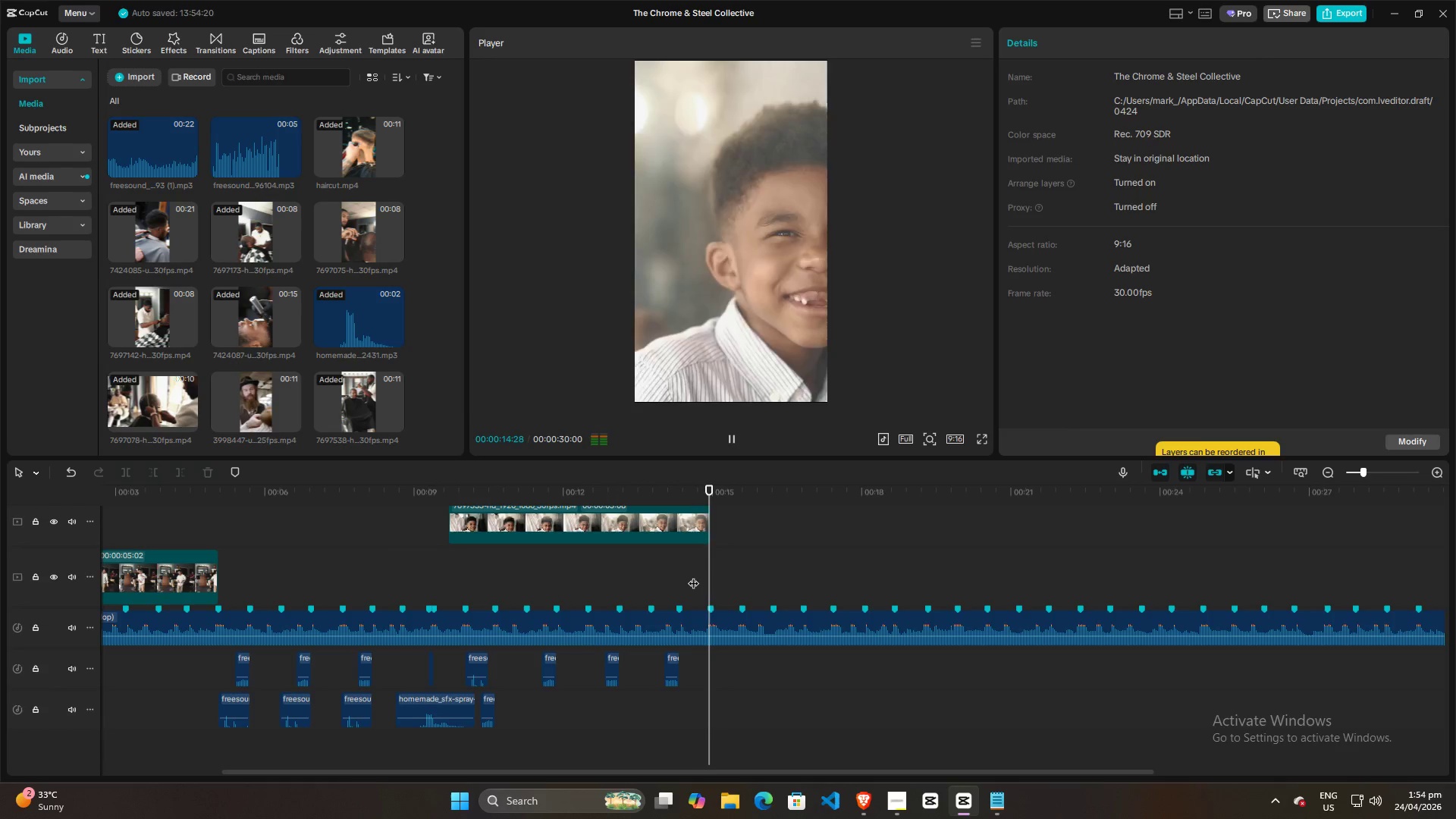 
key(Space)
 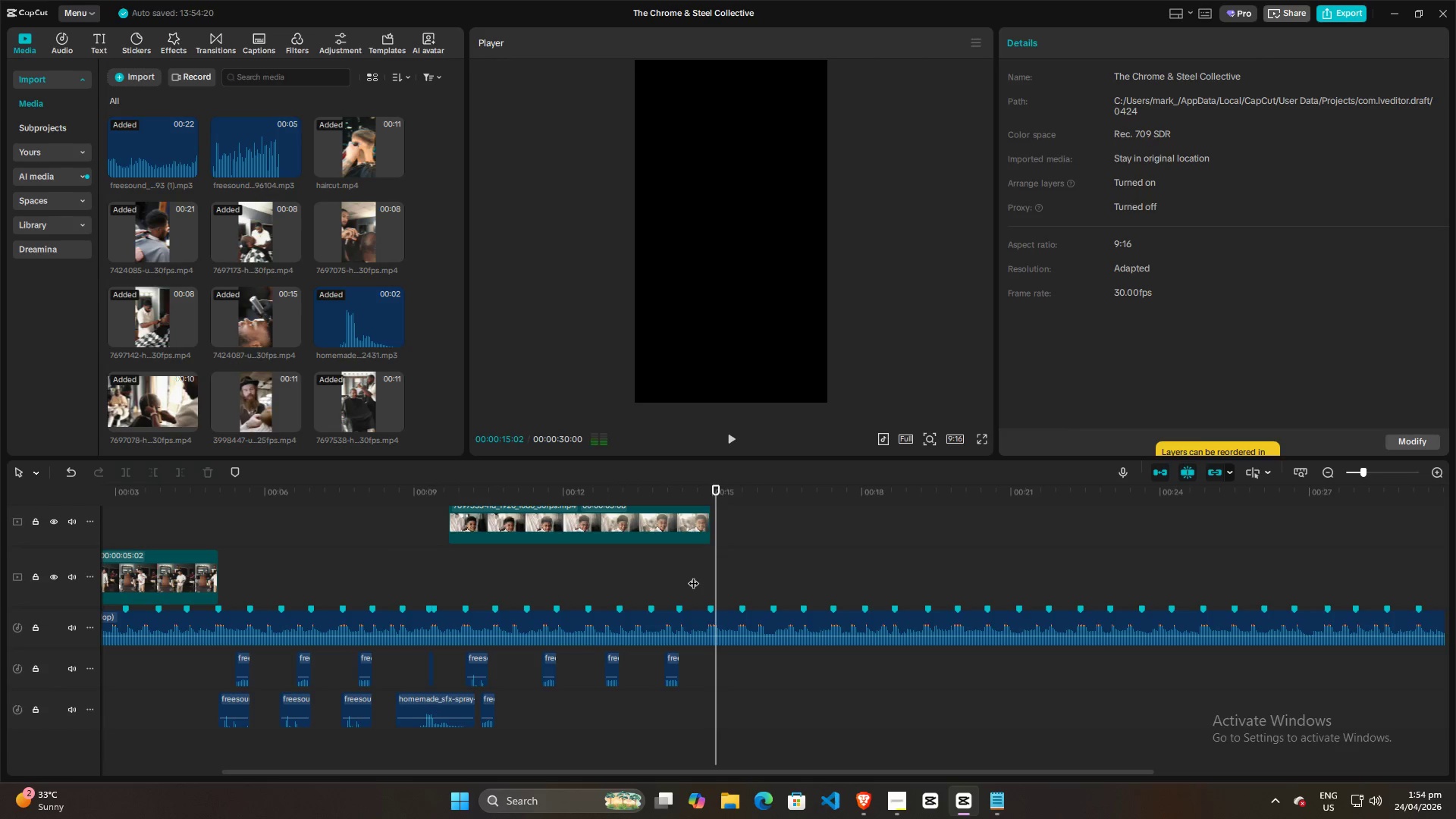 
left_click([693, 576])
 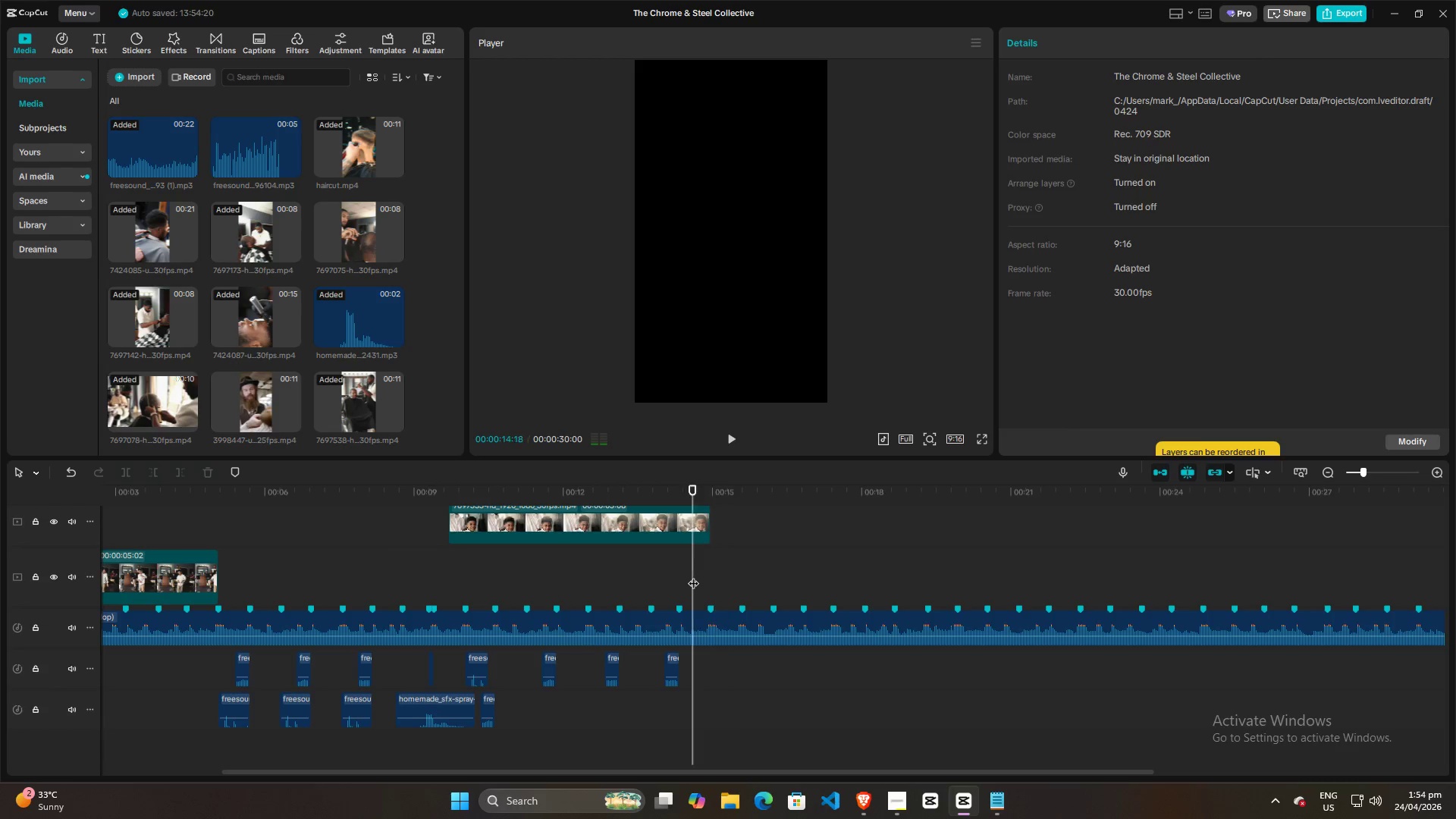 
key(Space)
 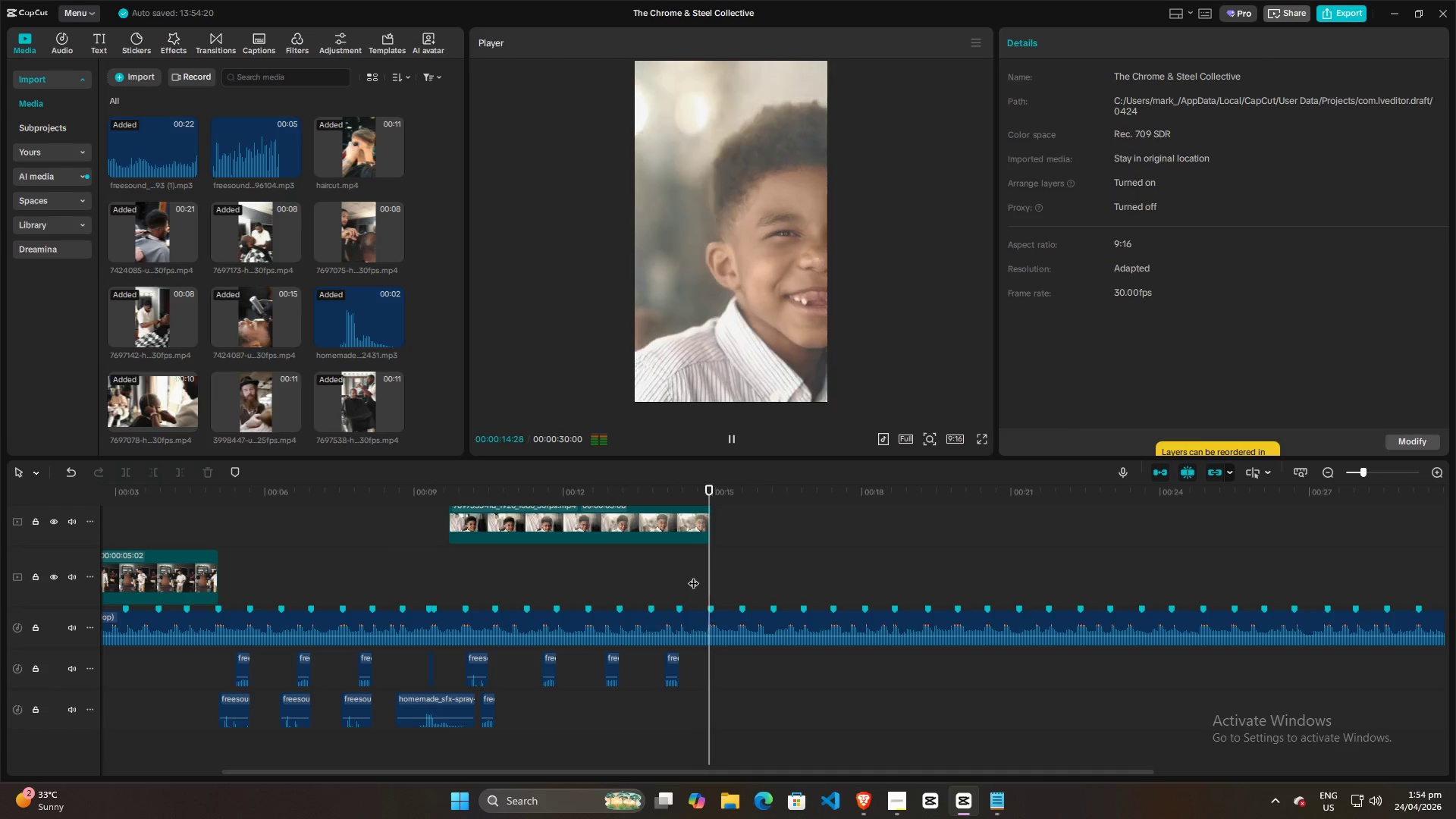 
key(Space)
 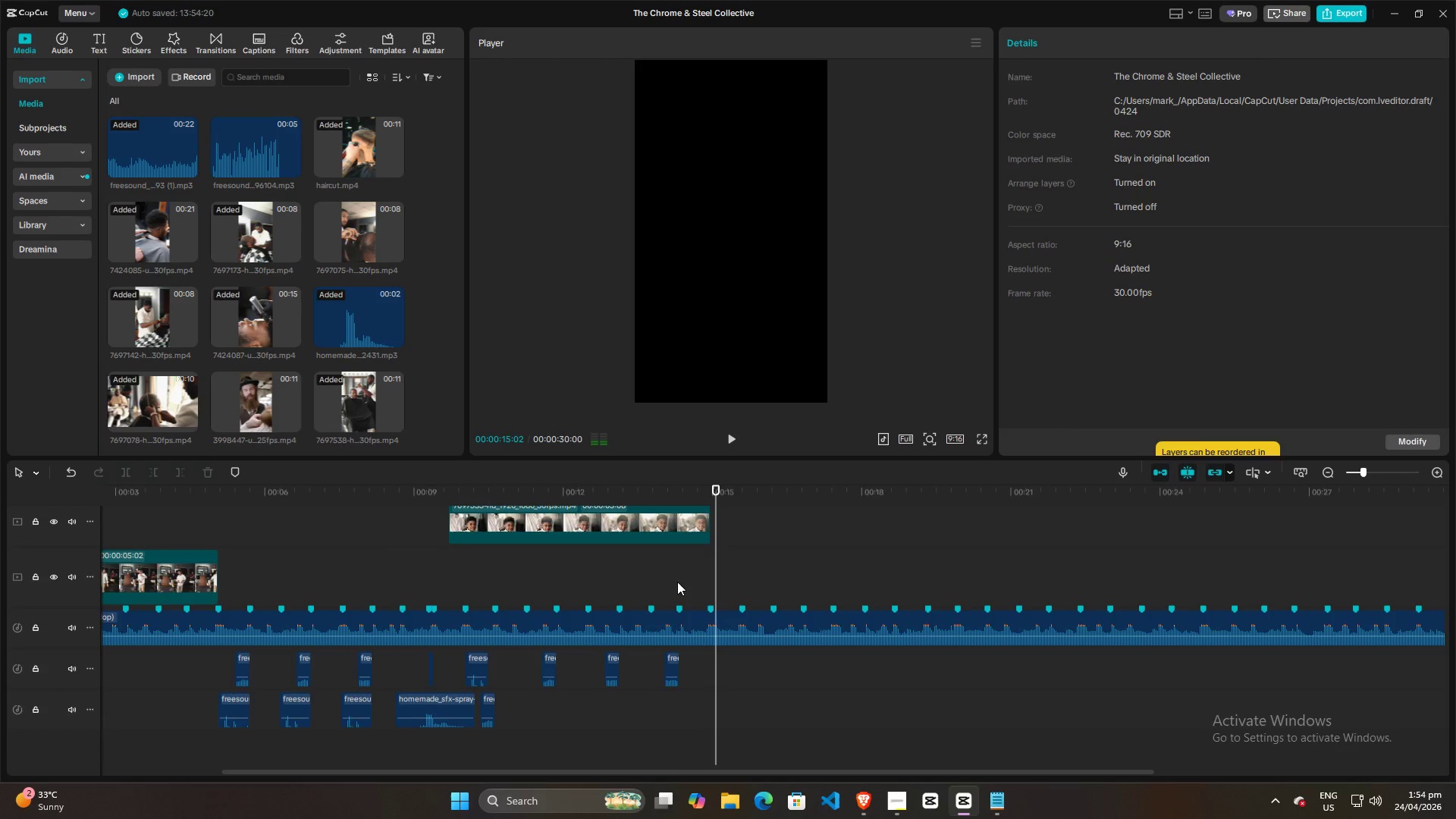 
left_click([677, 582])
 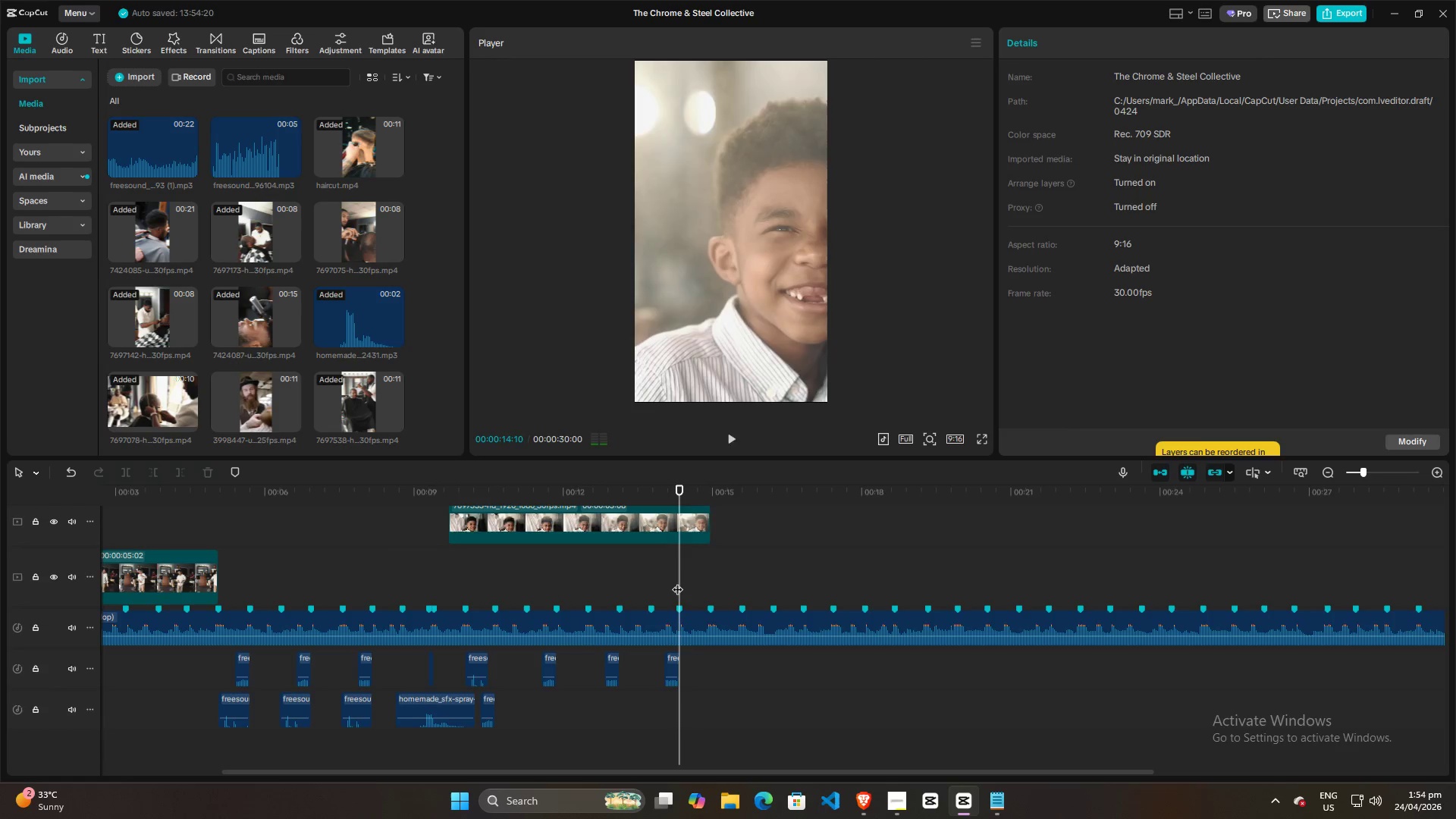 
key(Space)
 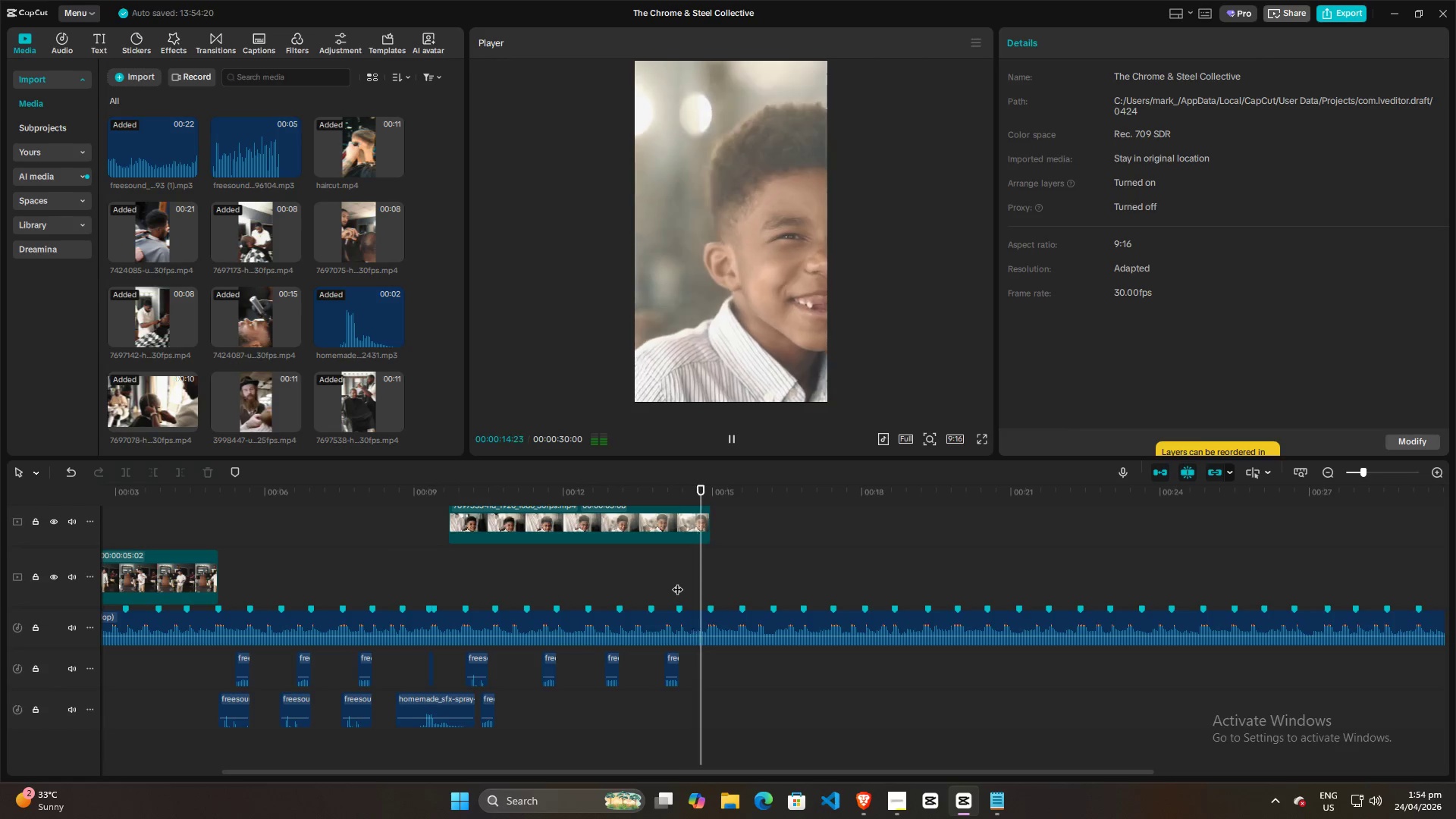 
key(Space)
 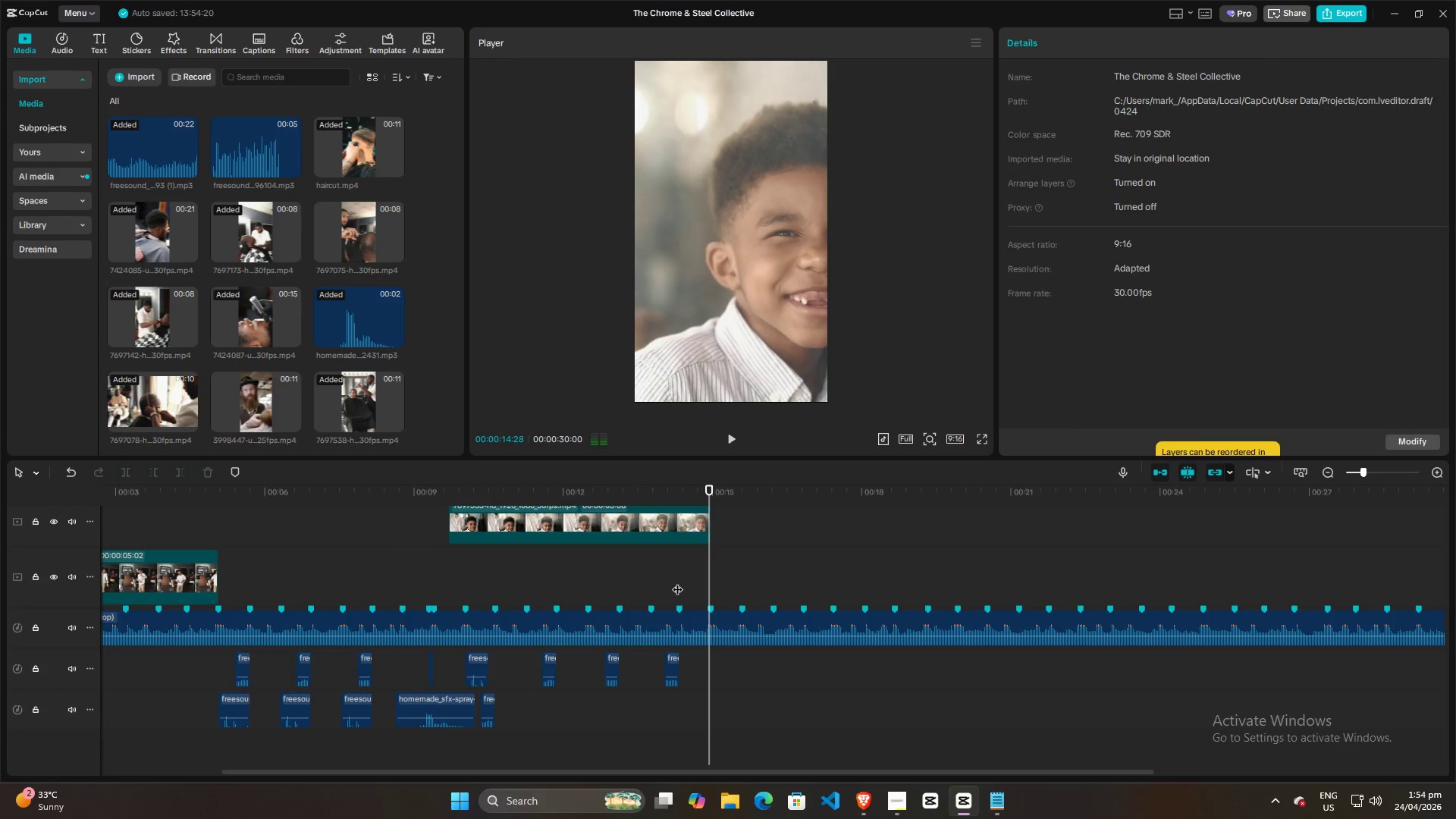 
left_click([677, 582])
 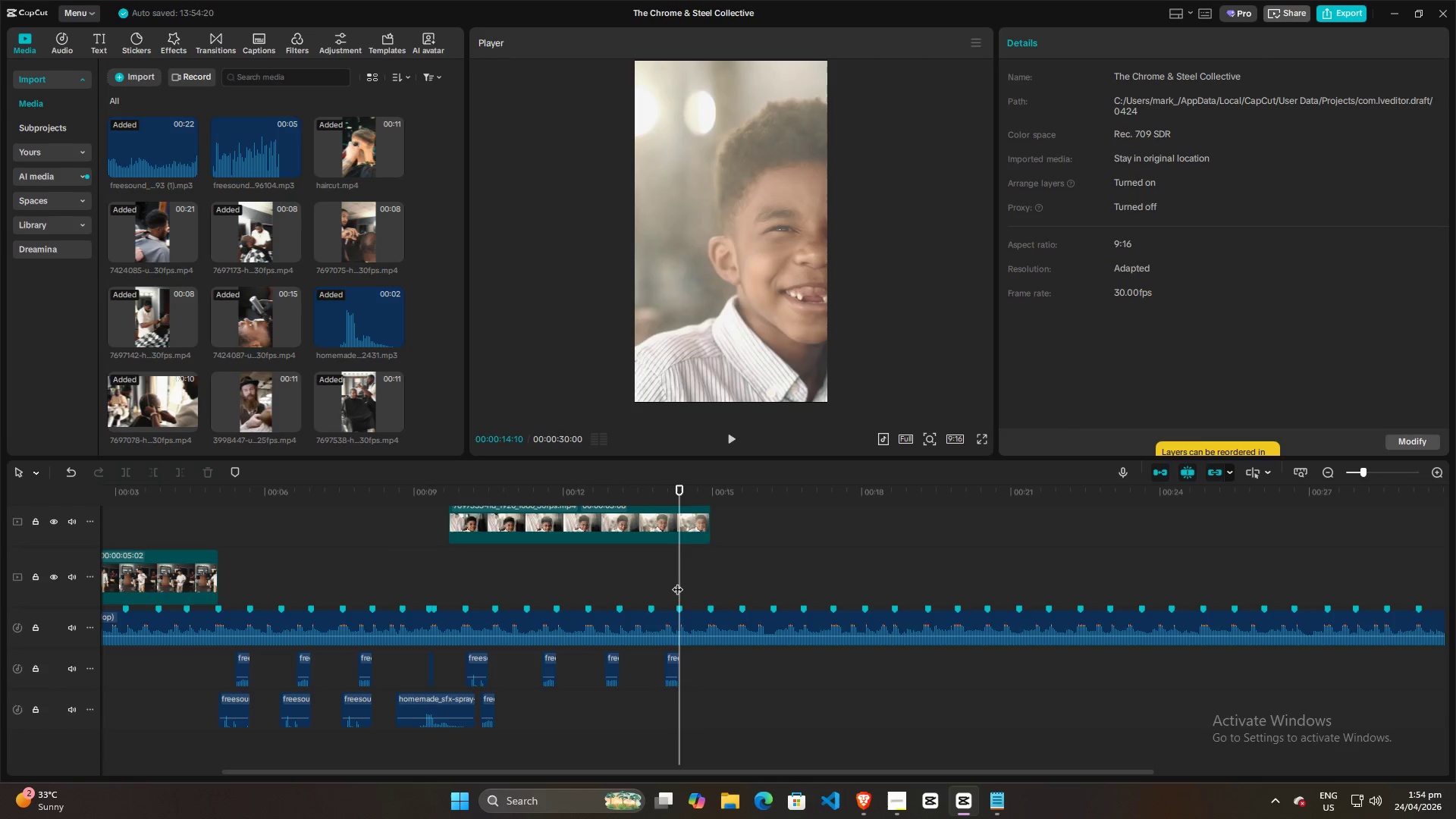 
key(Space)
 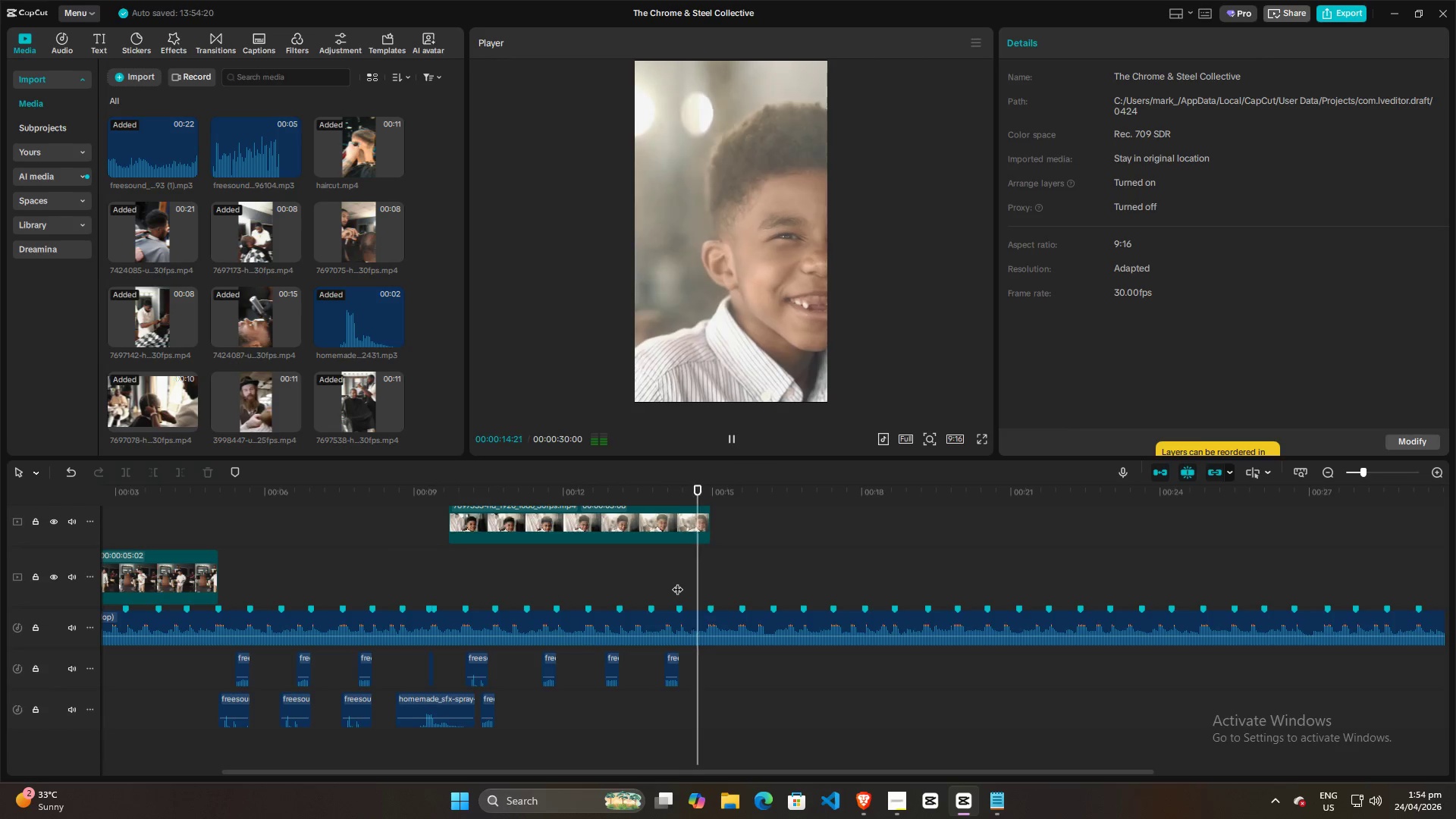 
key(Space)
 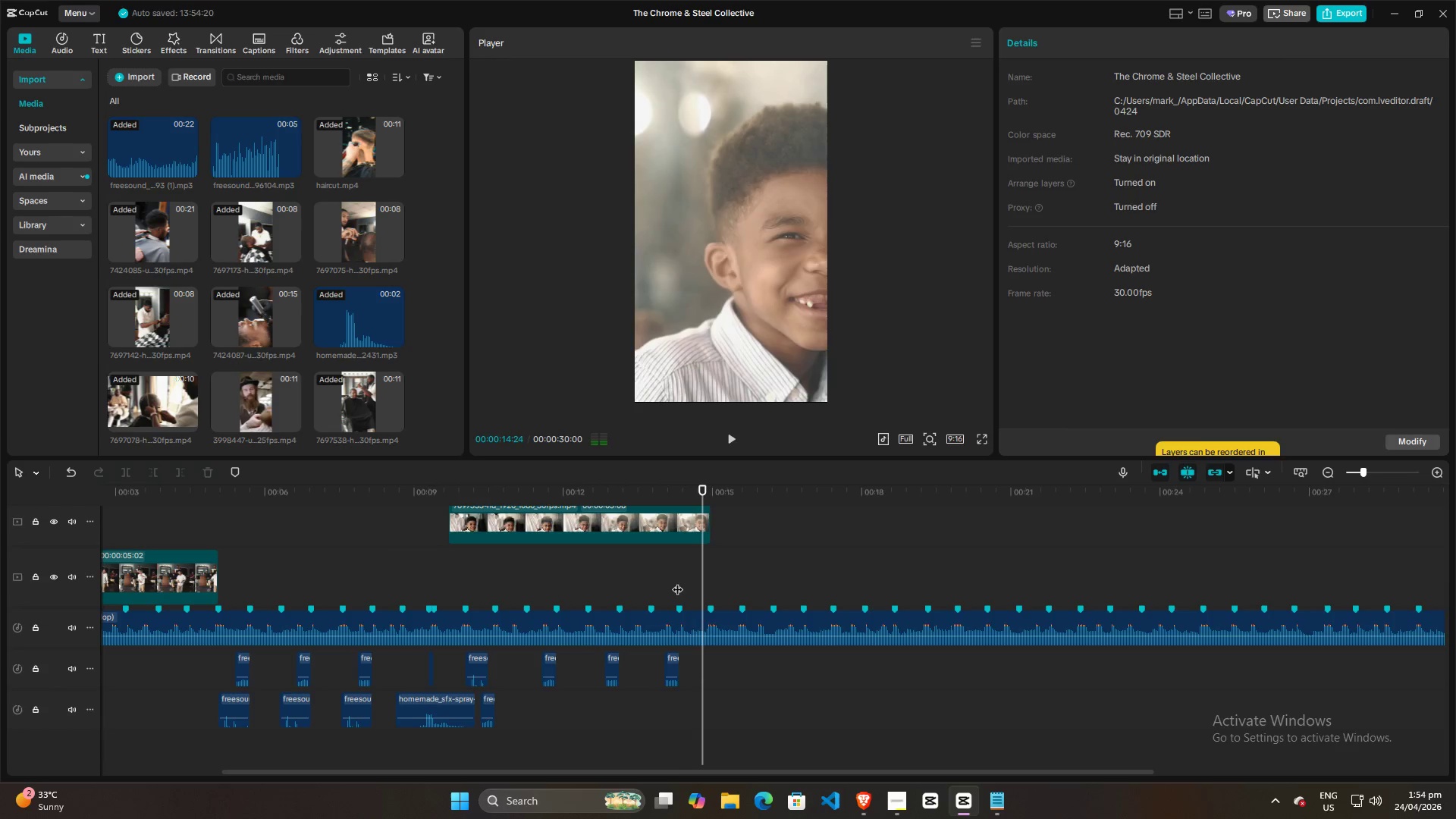 
left_click([677, 582])
 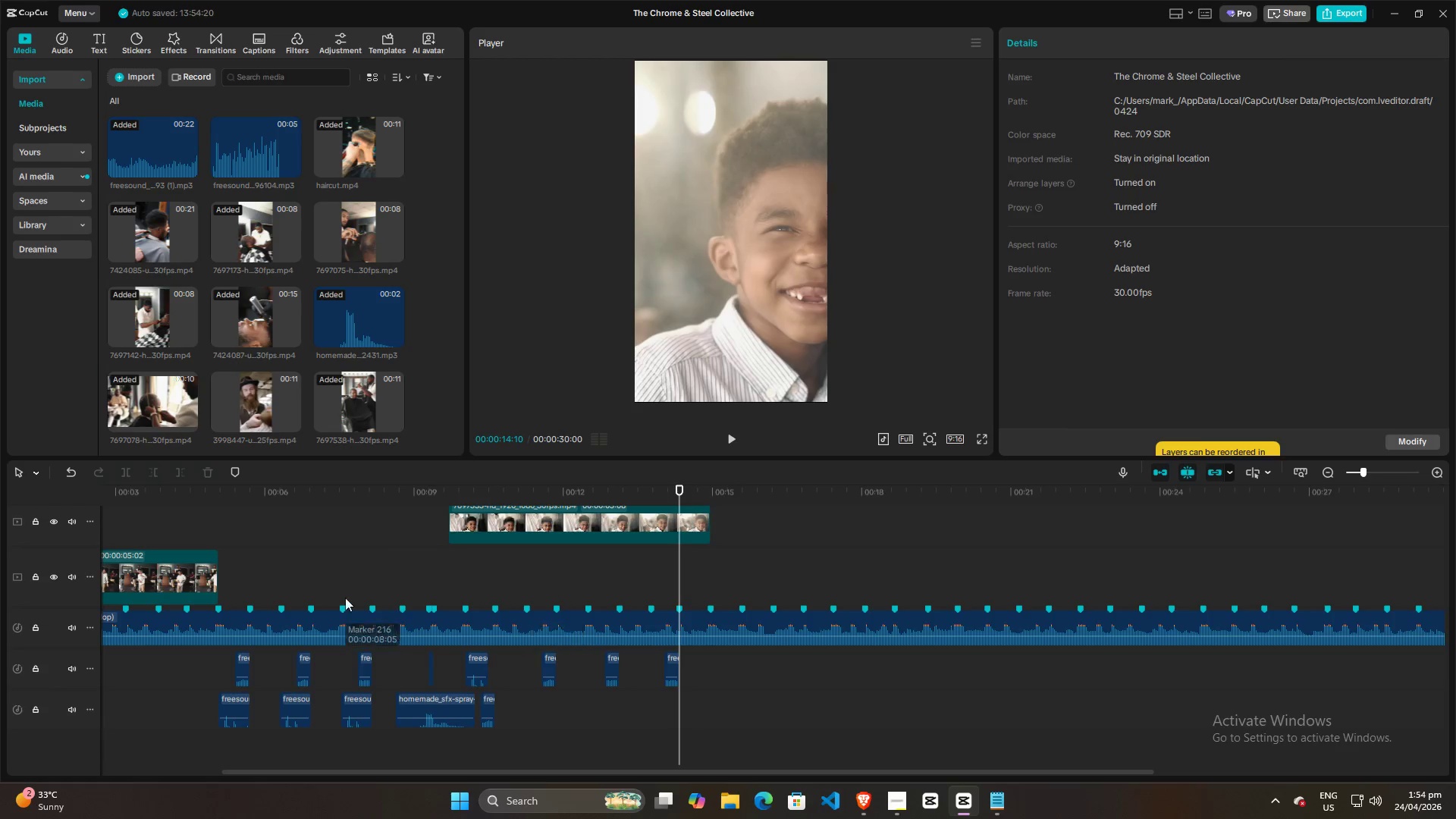 
left_click([362, 582])
 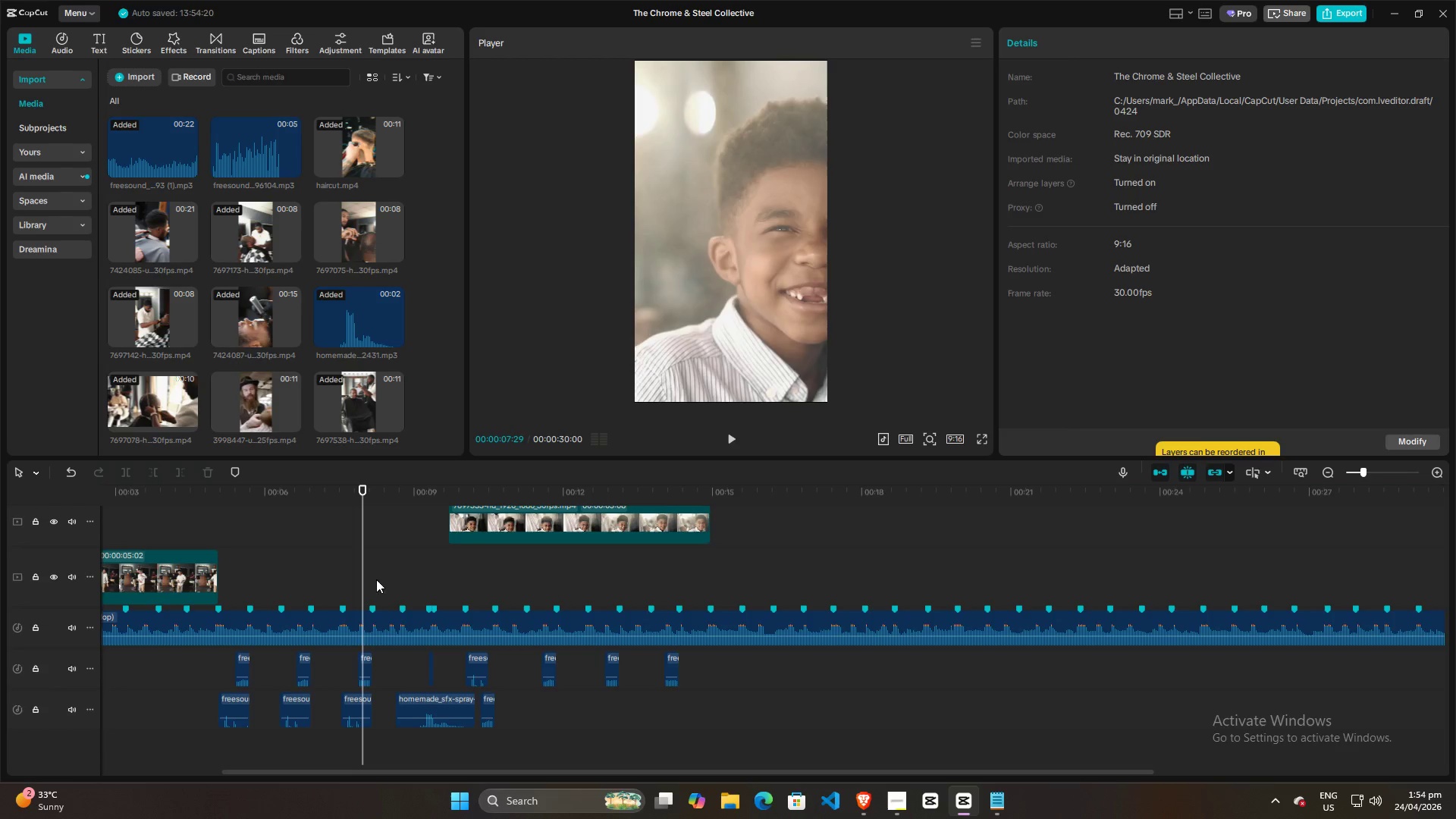 
key(Space)
 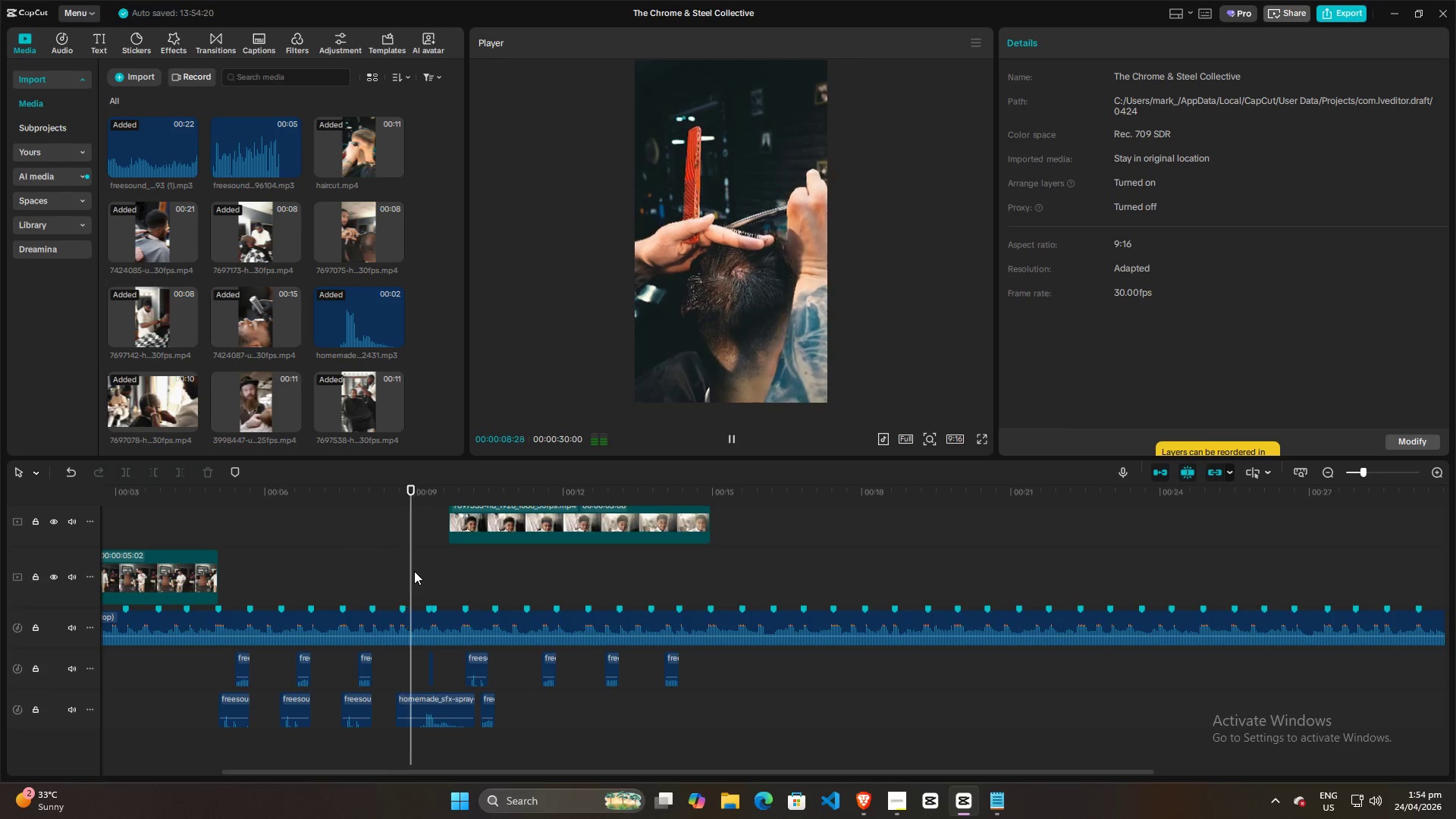 
key(Space)
 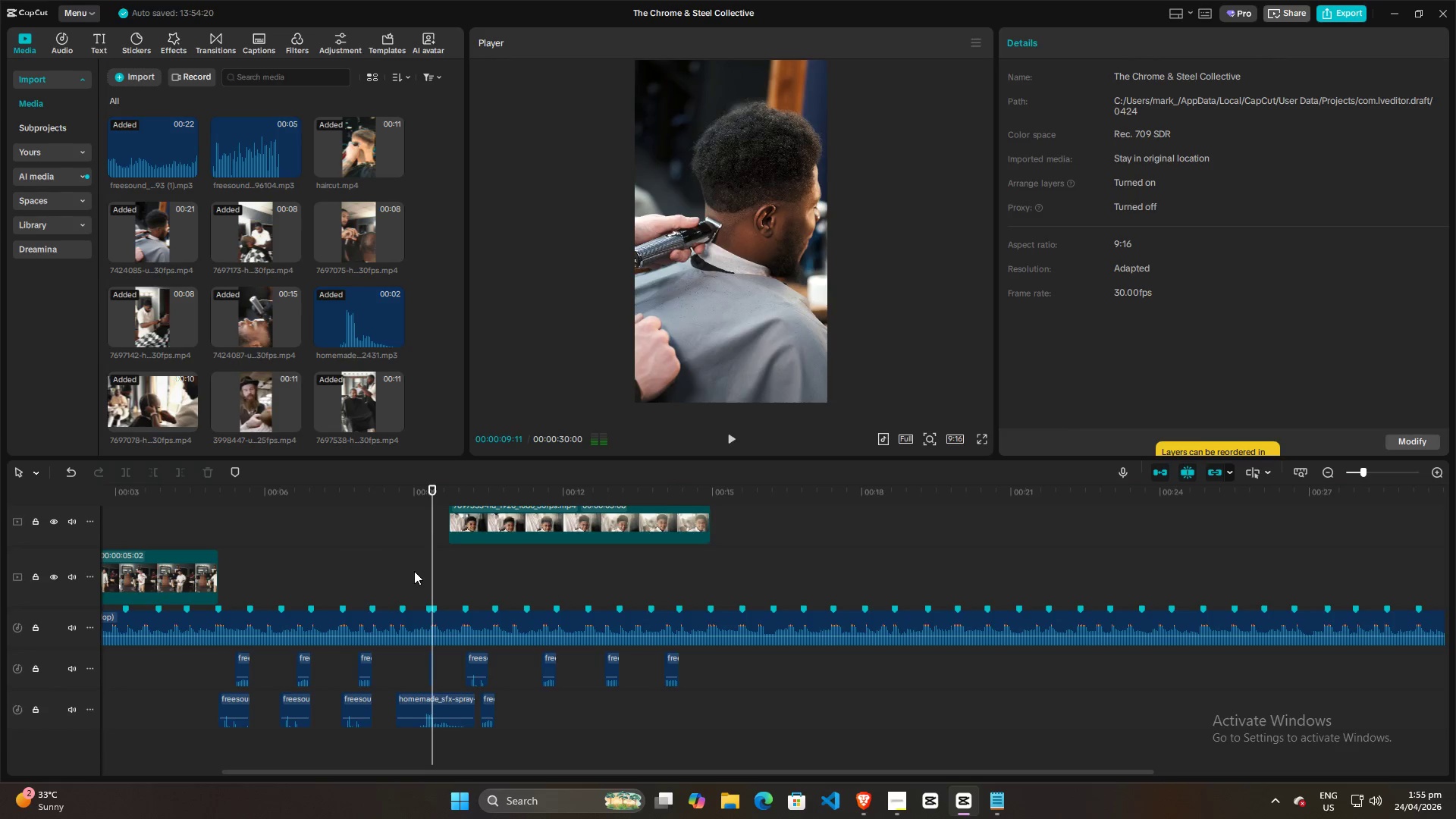 
left_click([414, 571])
 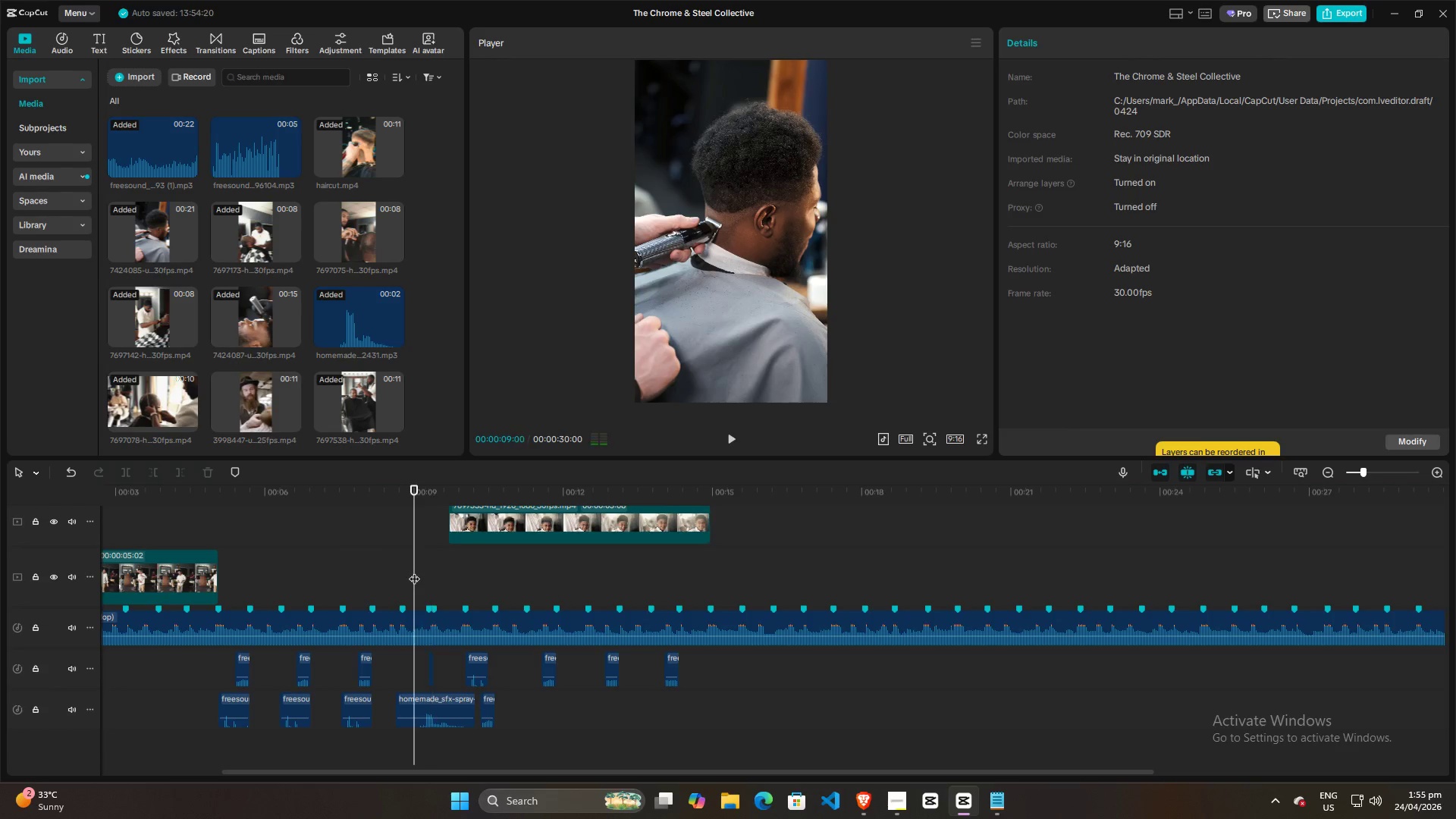 
key(Space)
 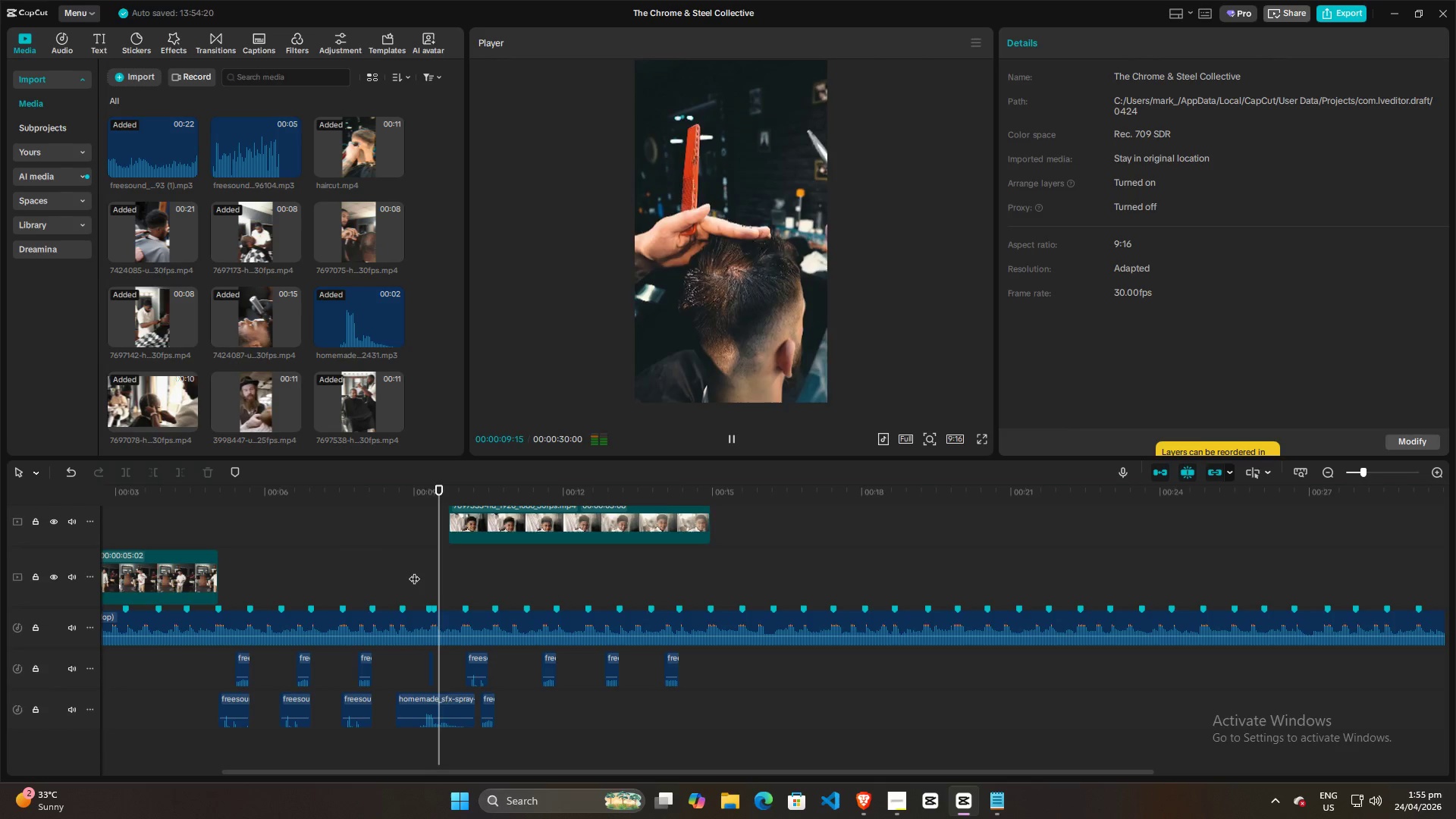 
key(Space)
 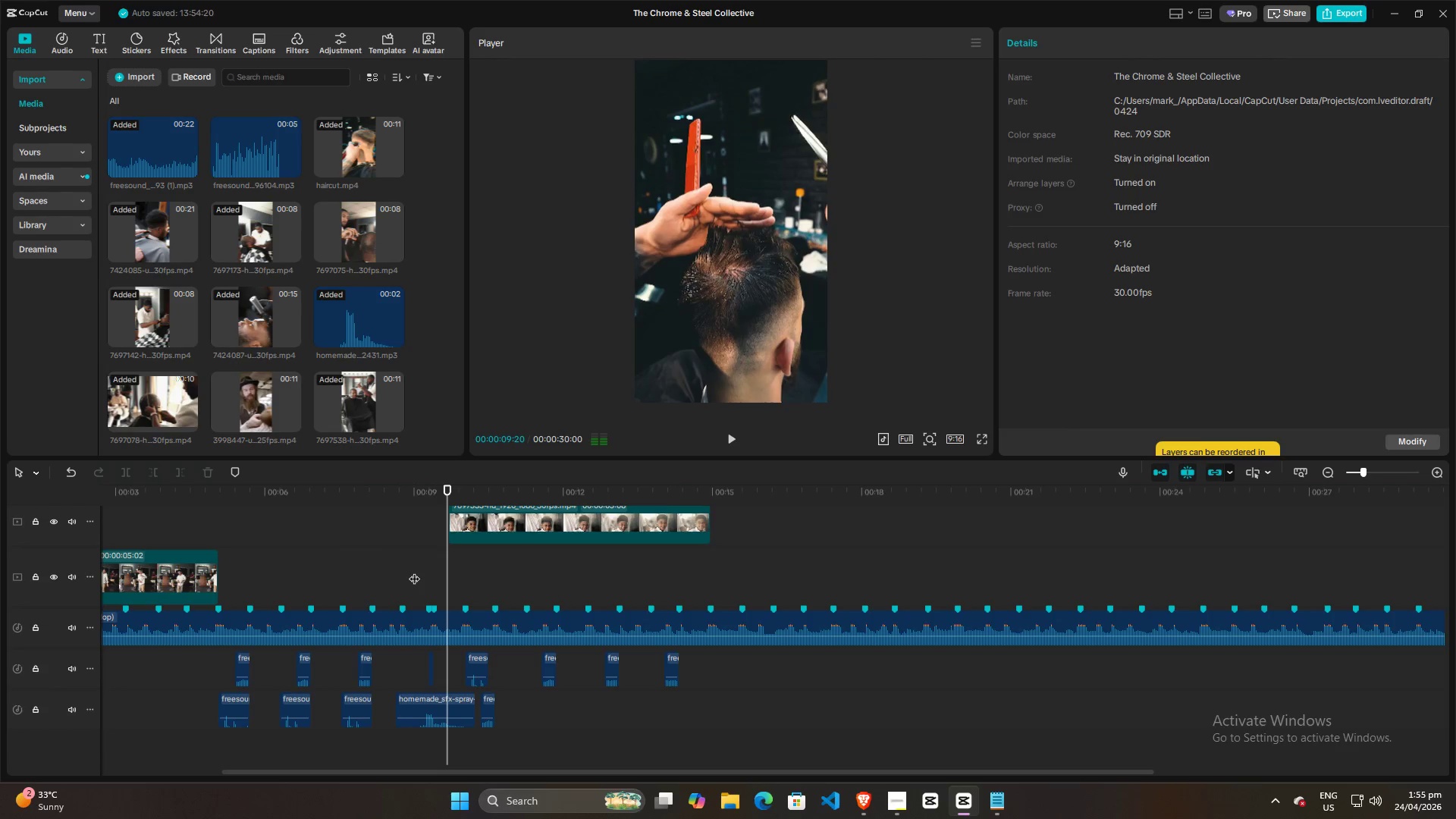 
left_click([414, 571])
 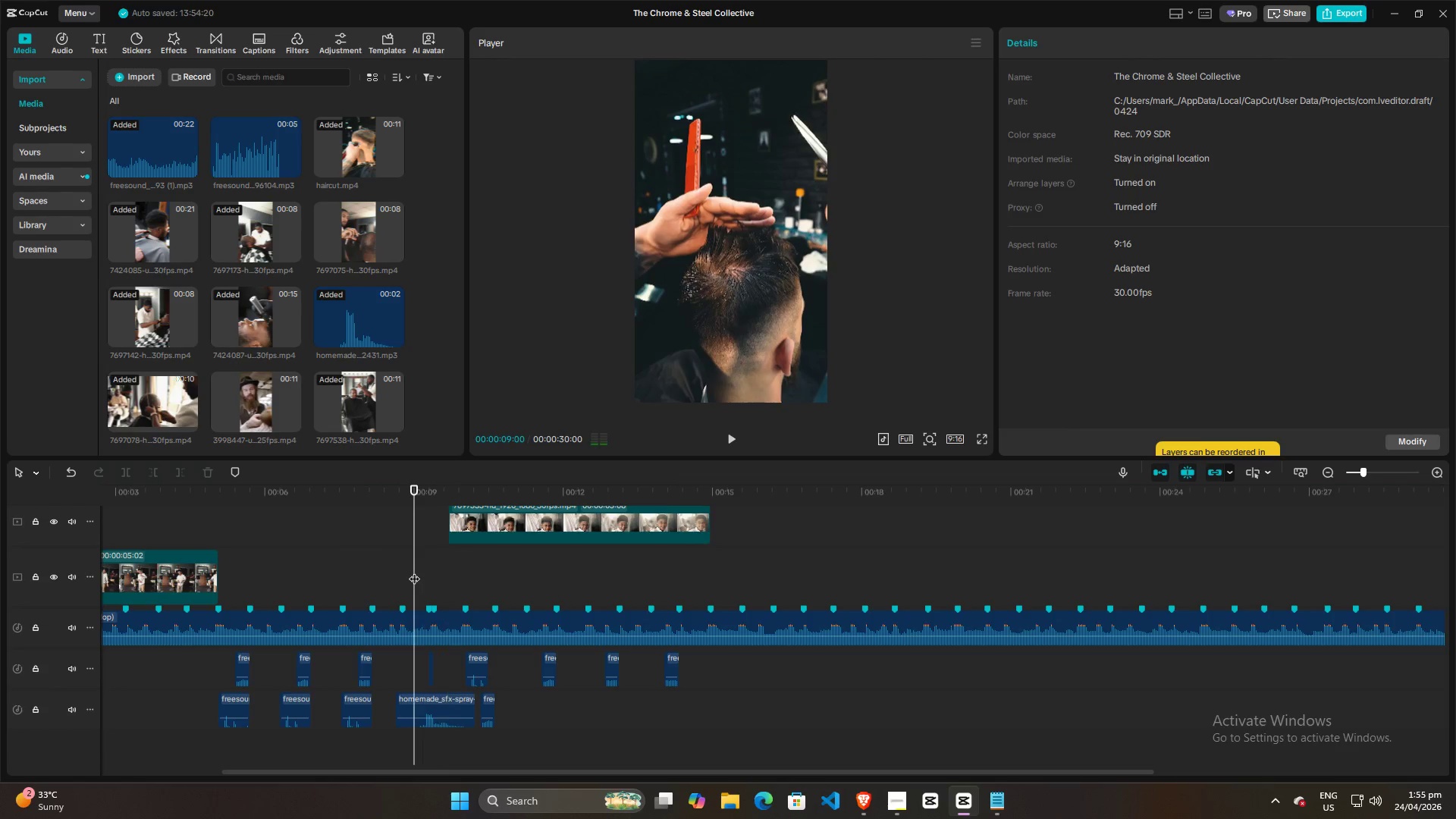 
key(Space)
 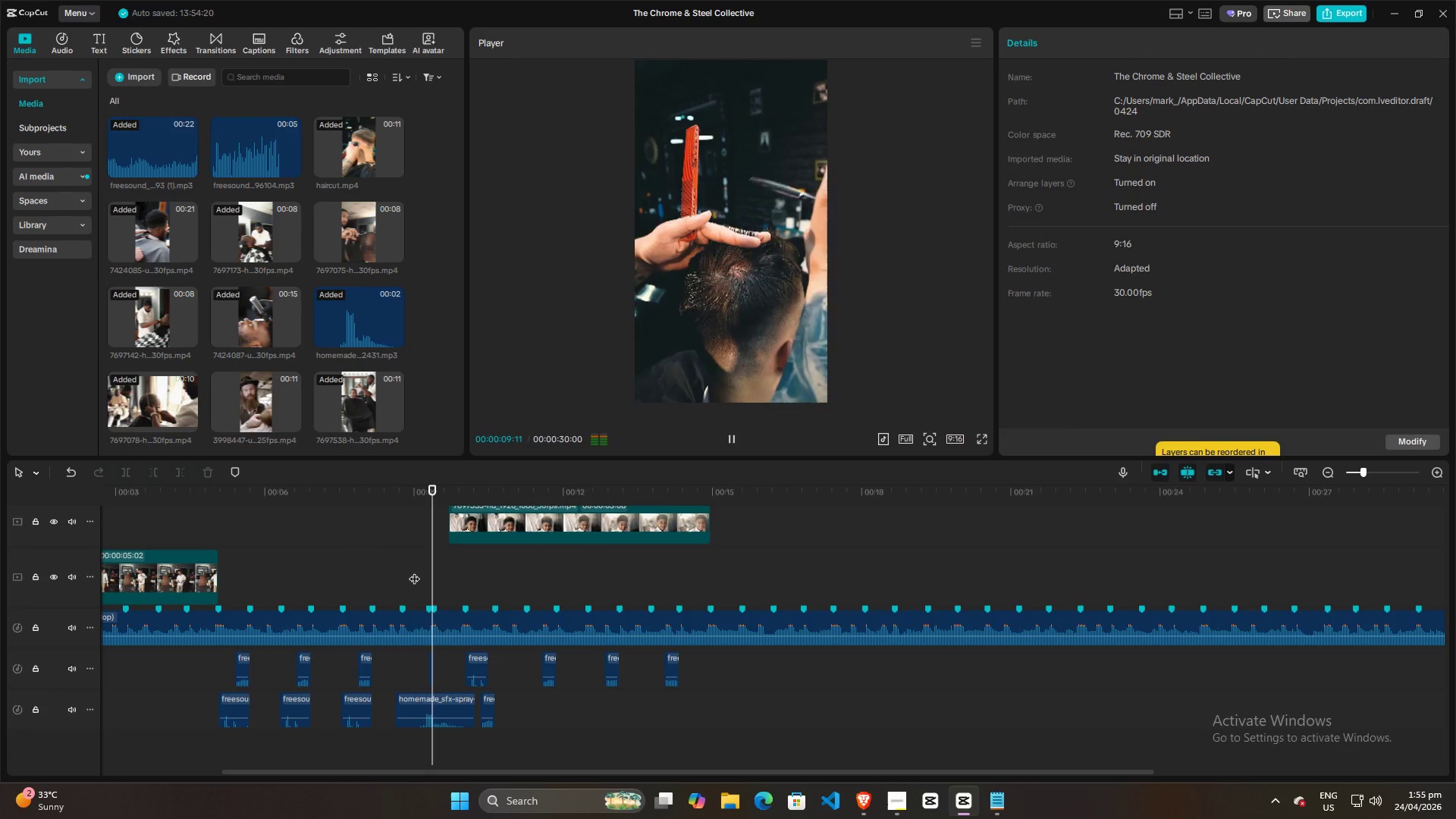 
key(Space)
 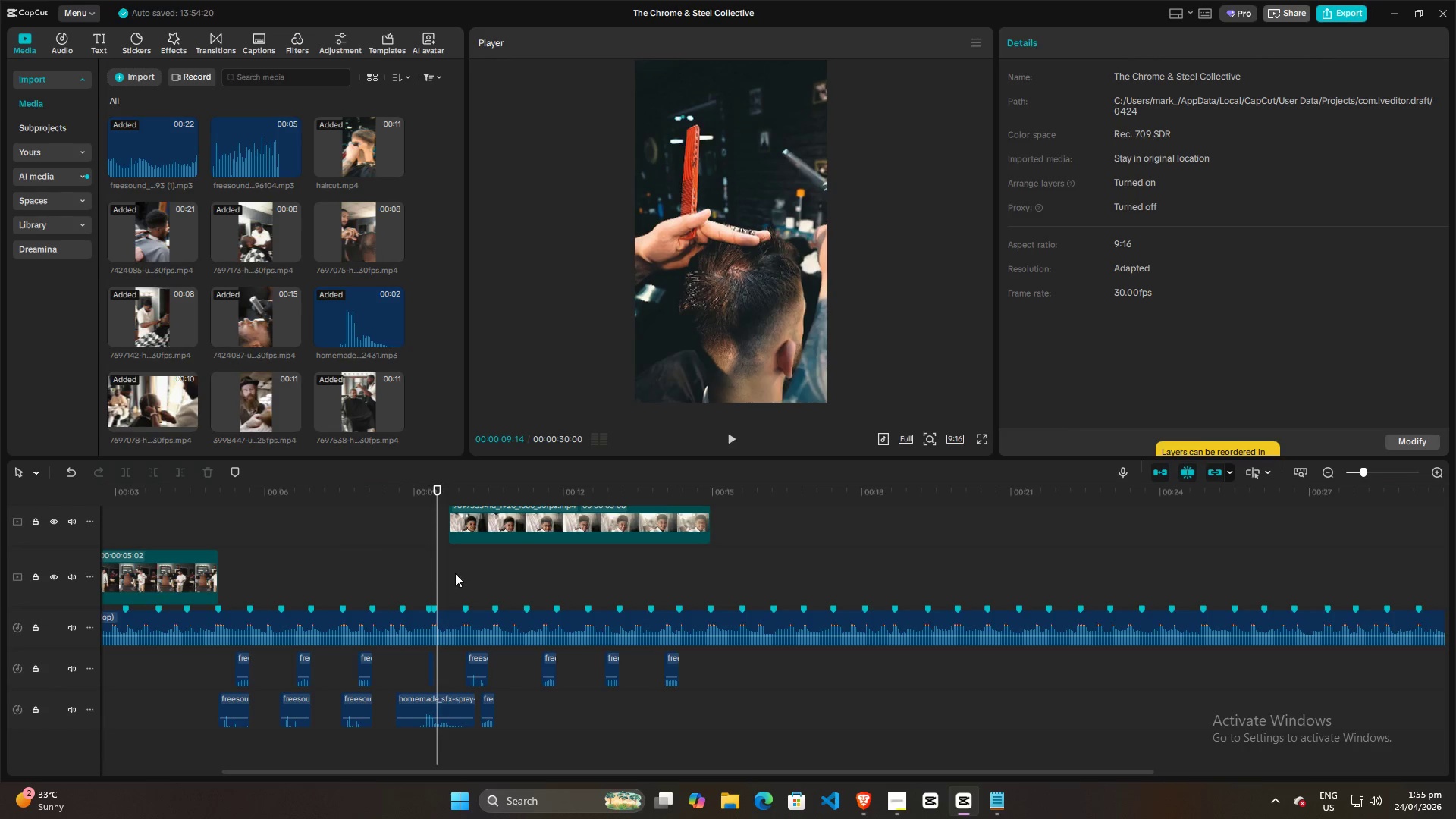 
left_click([419, 566])
 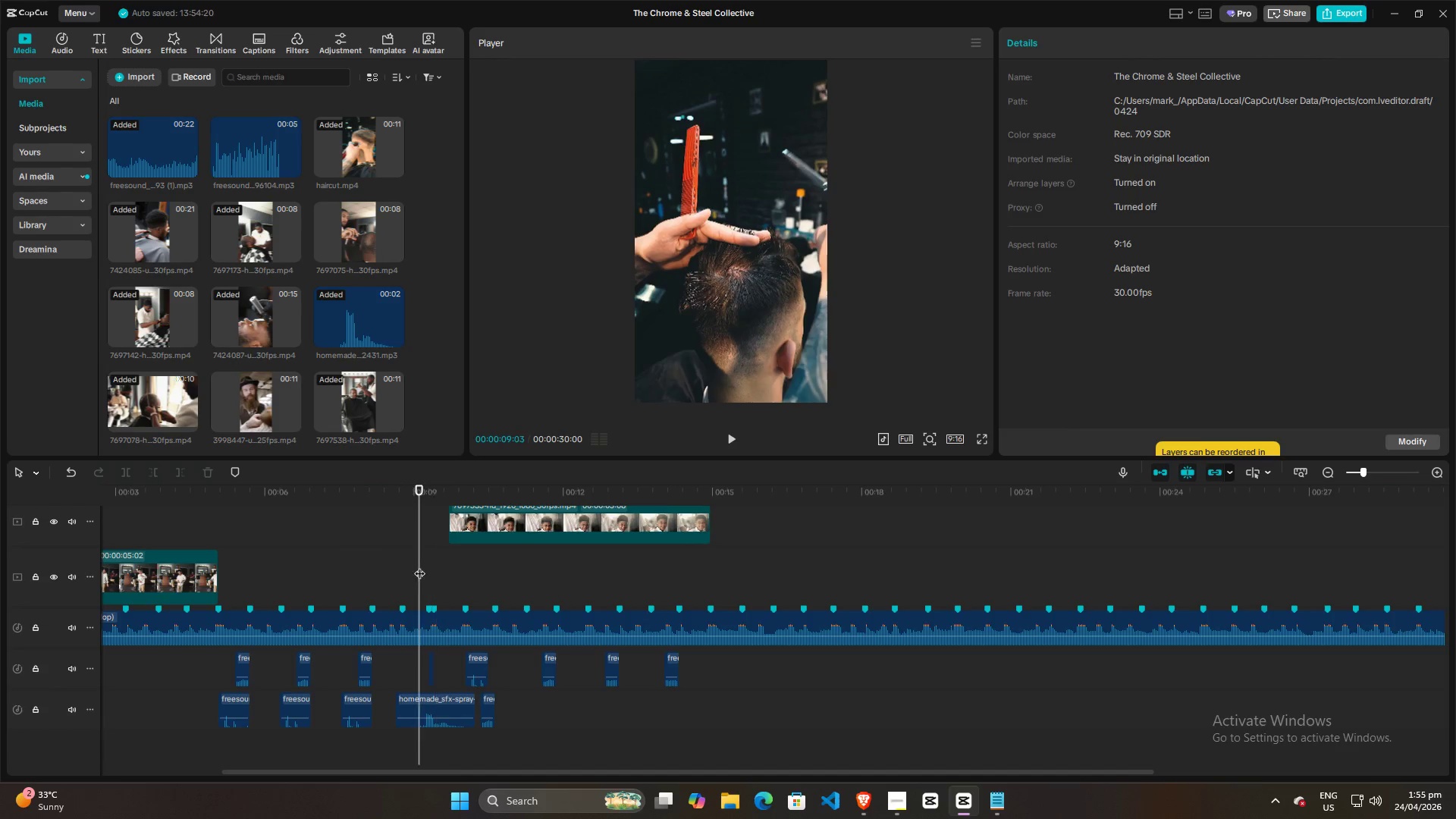 
key(Space)
 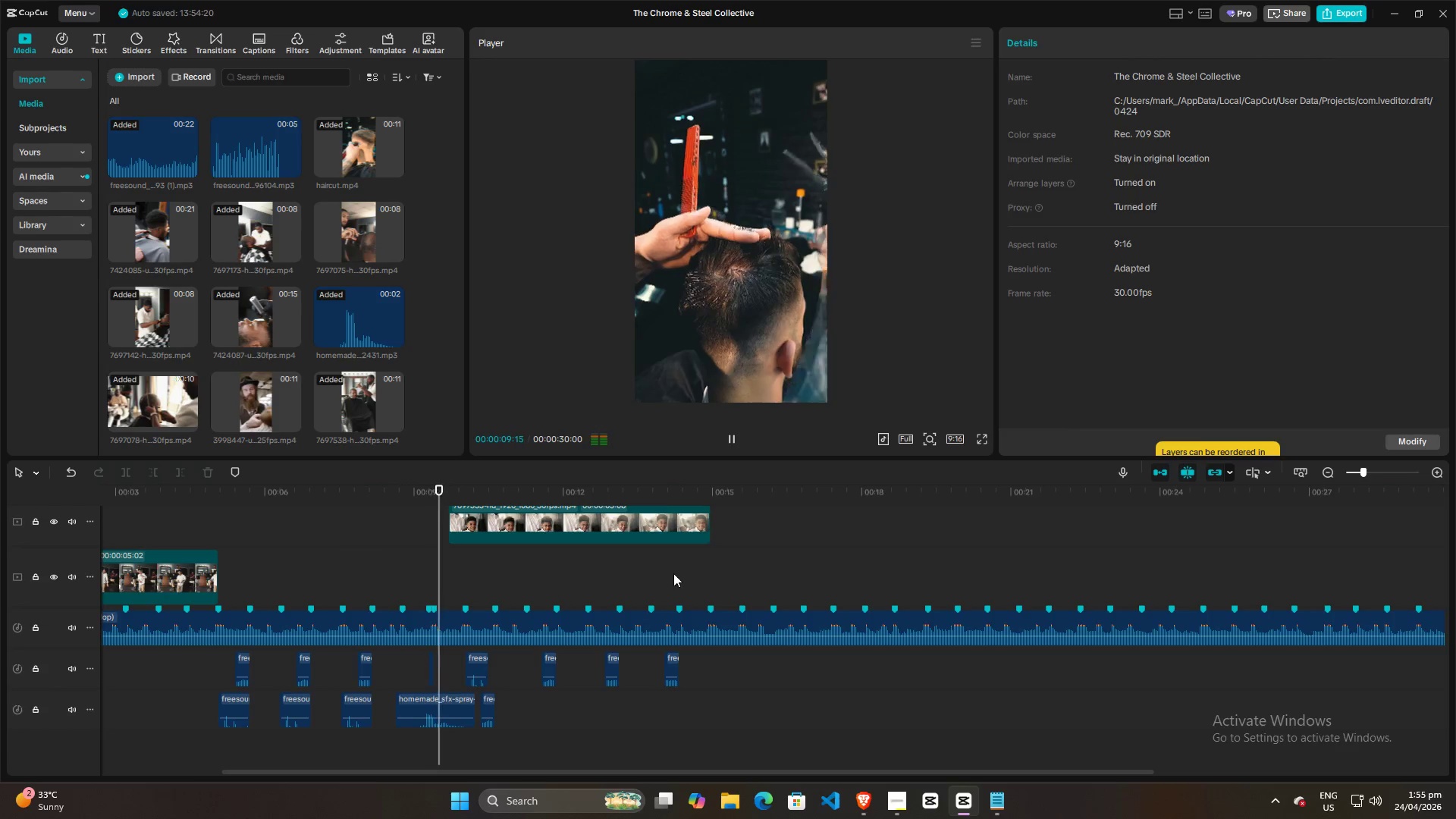 
key(Space)
 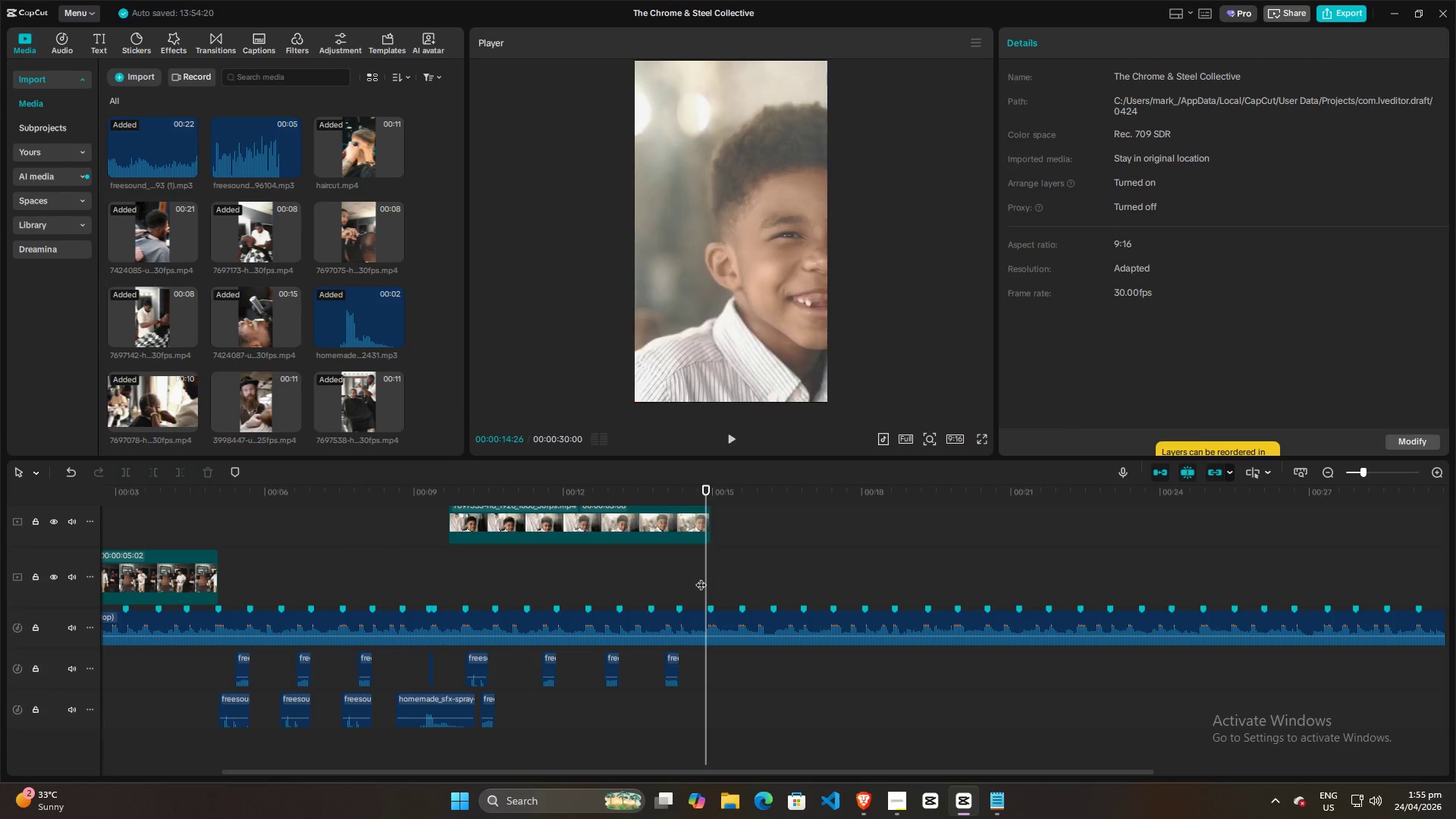 
double_click([682, 577])
 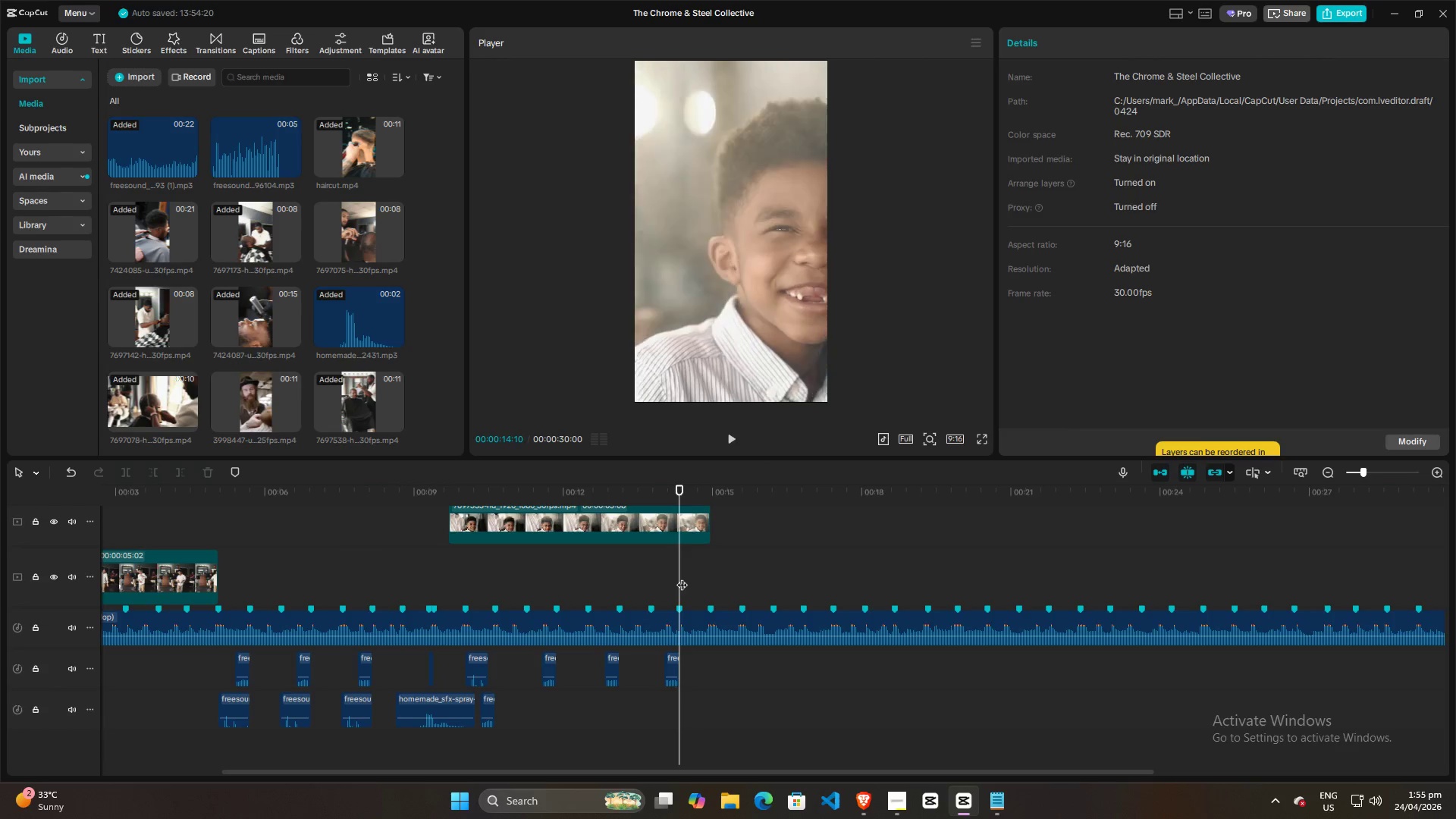 
key(Space)
 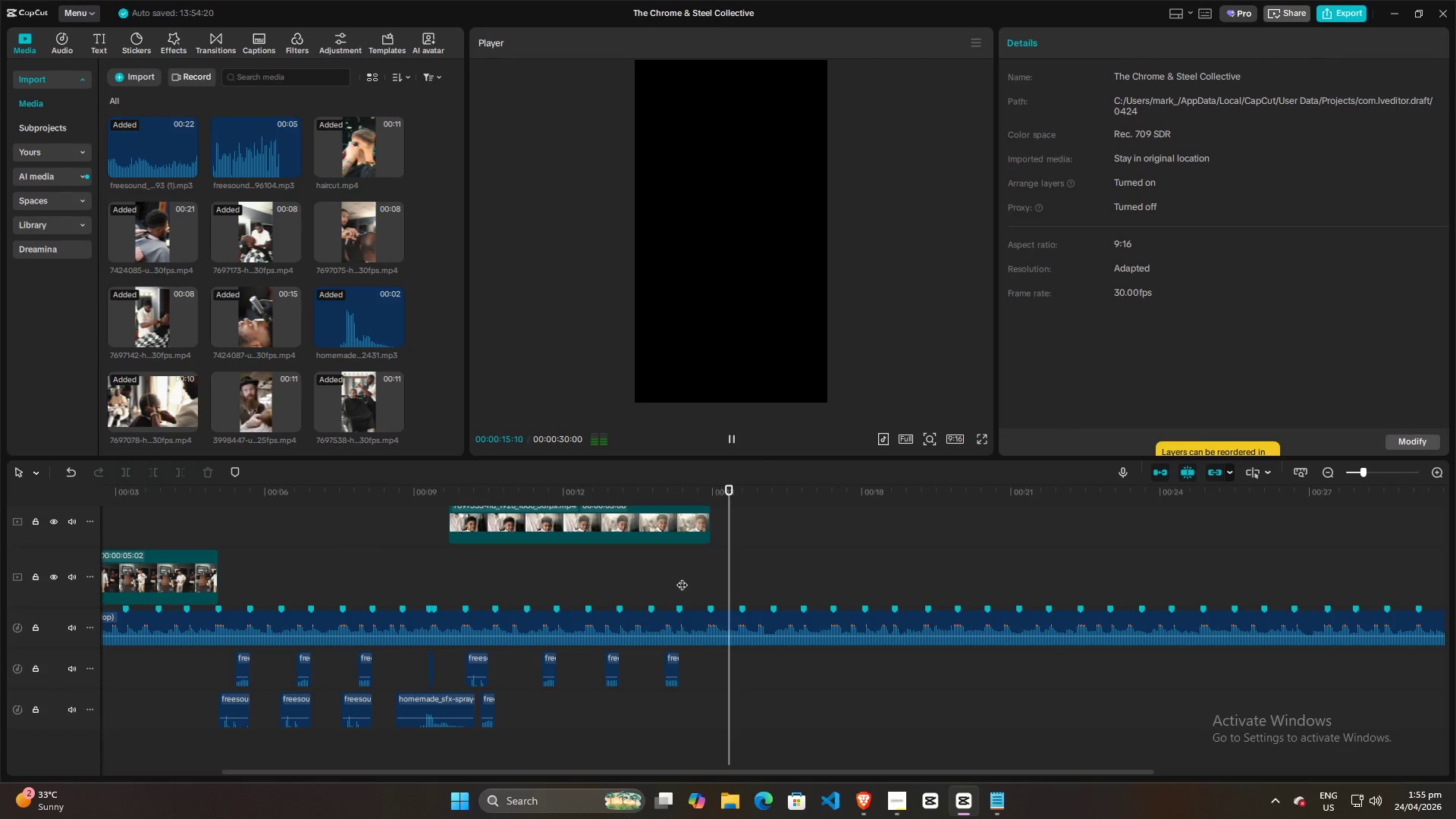 
key(Space)
 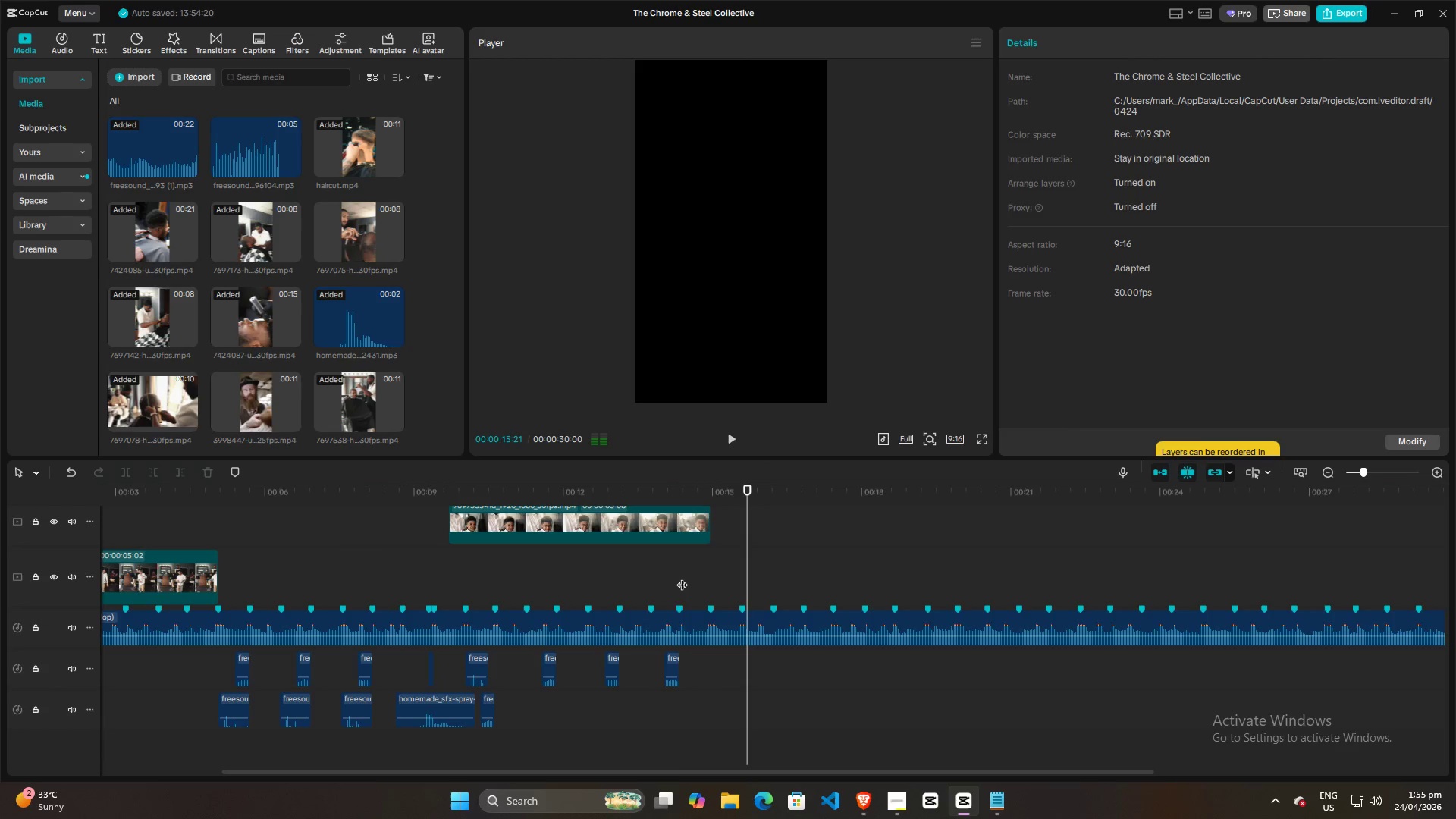 
left_click([682, 577])
 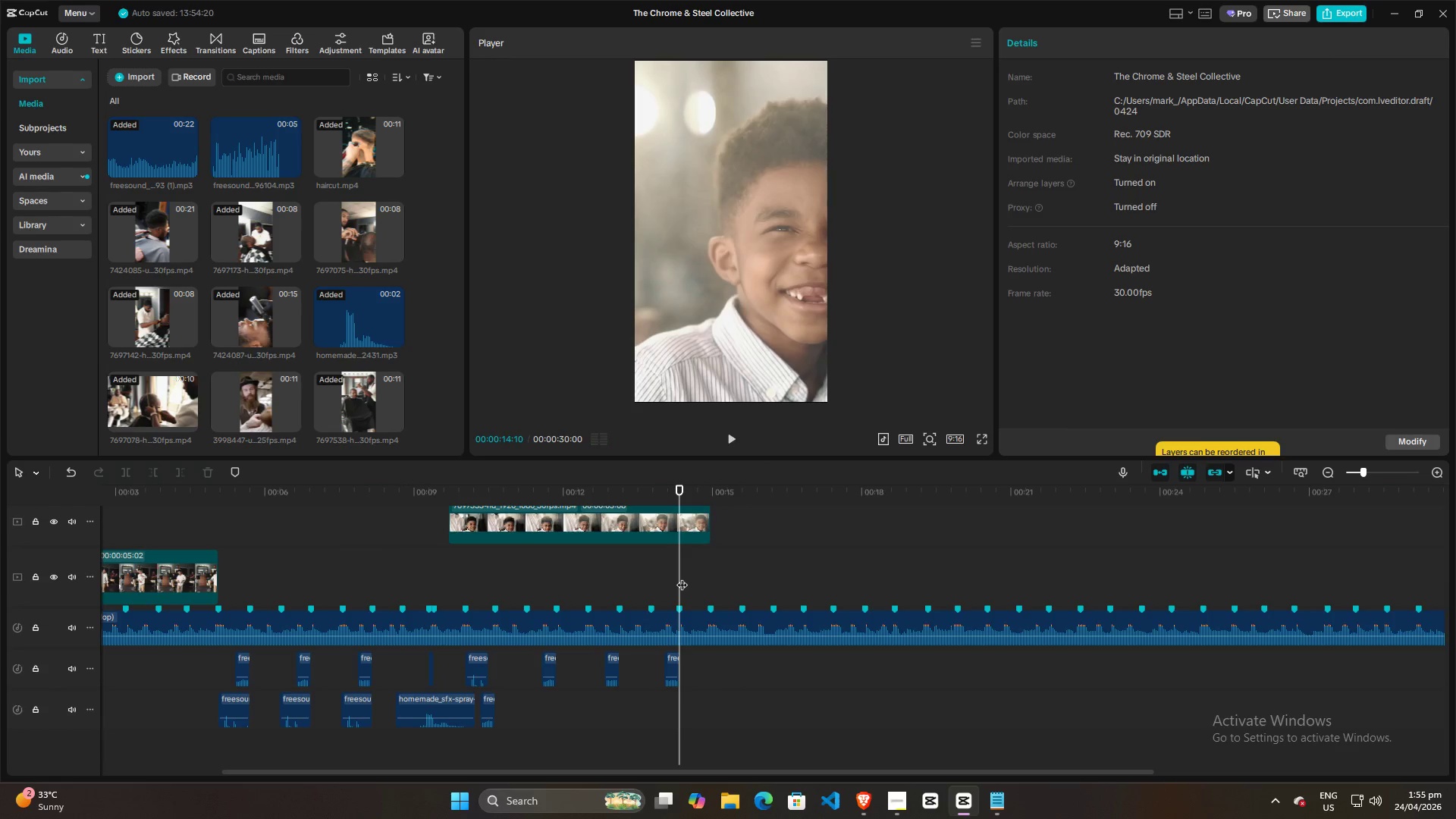 
key(Space)
 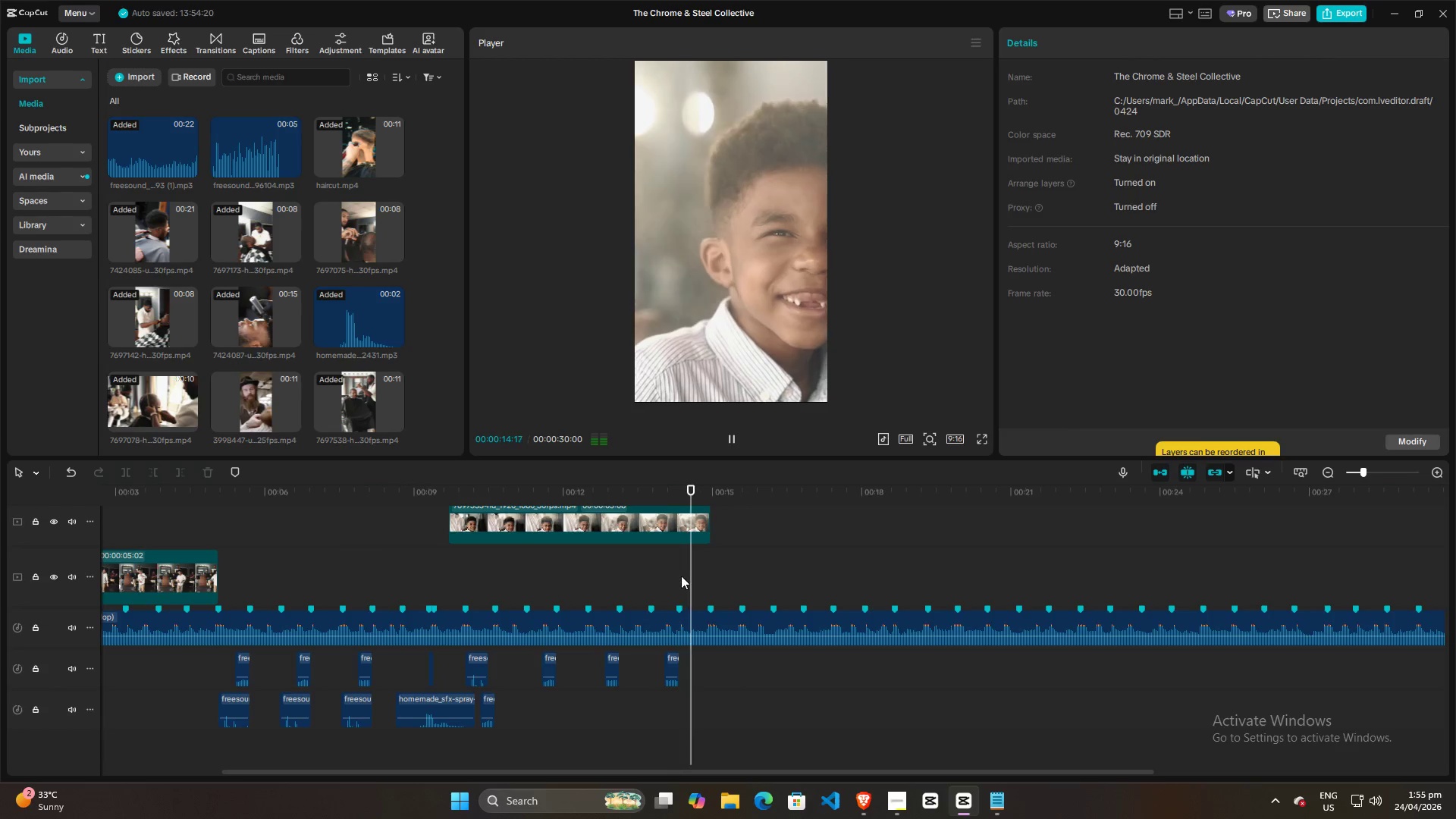 
key(Space)
 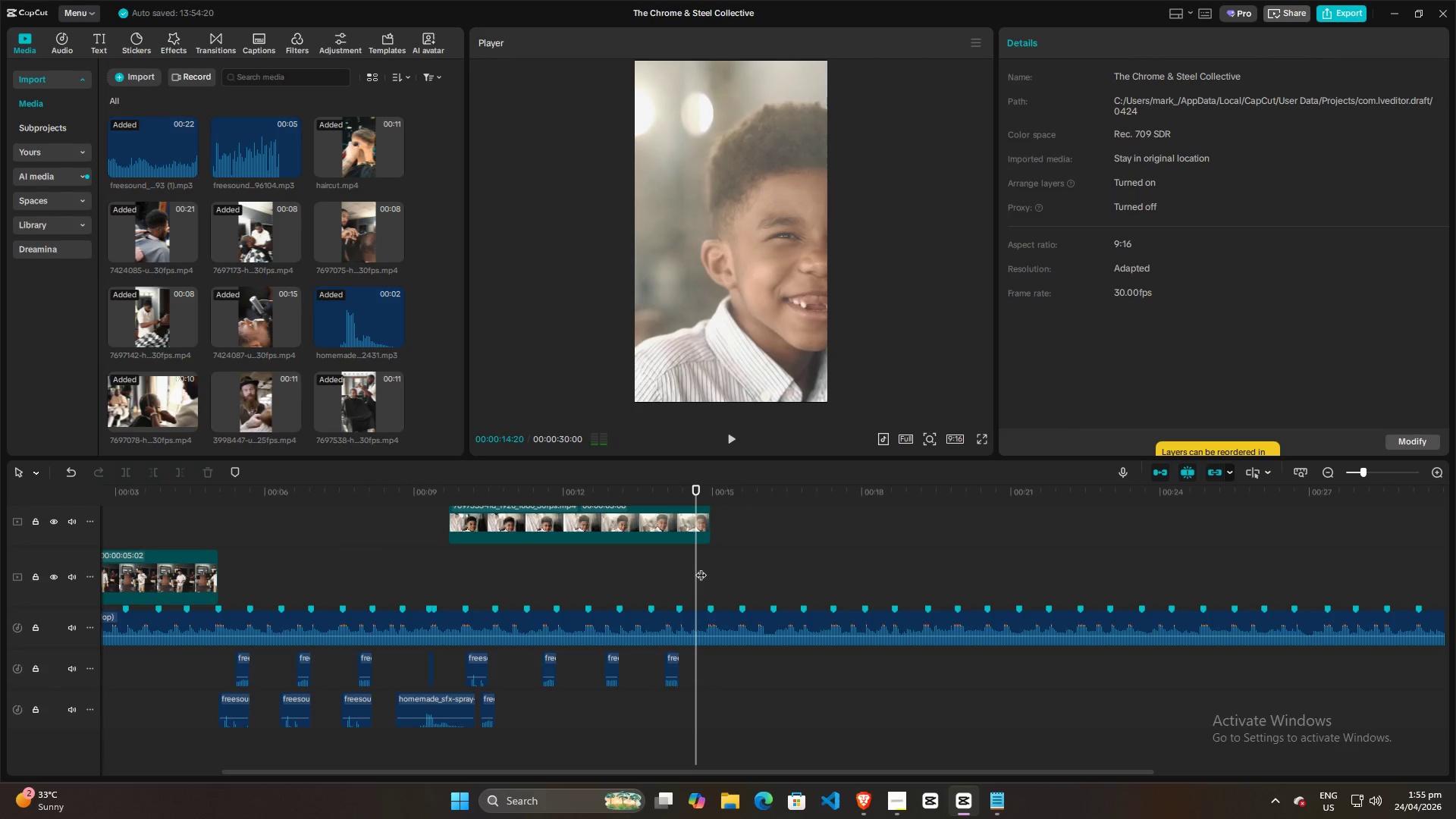 
key(Space)
 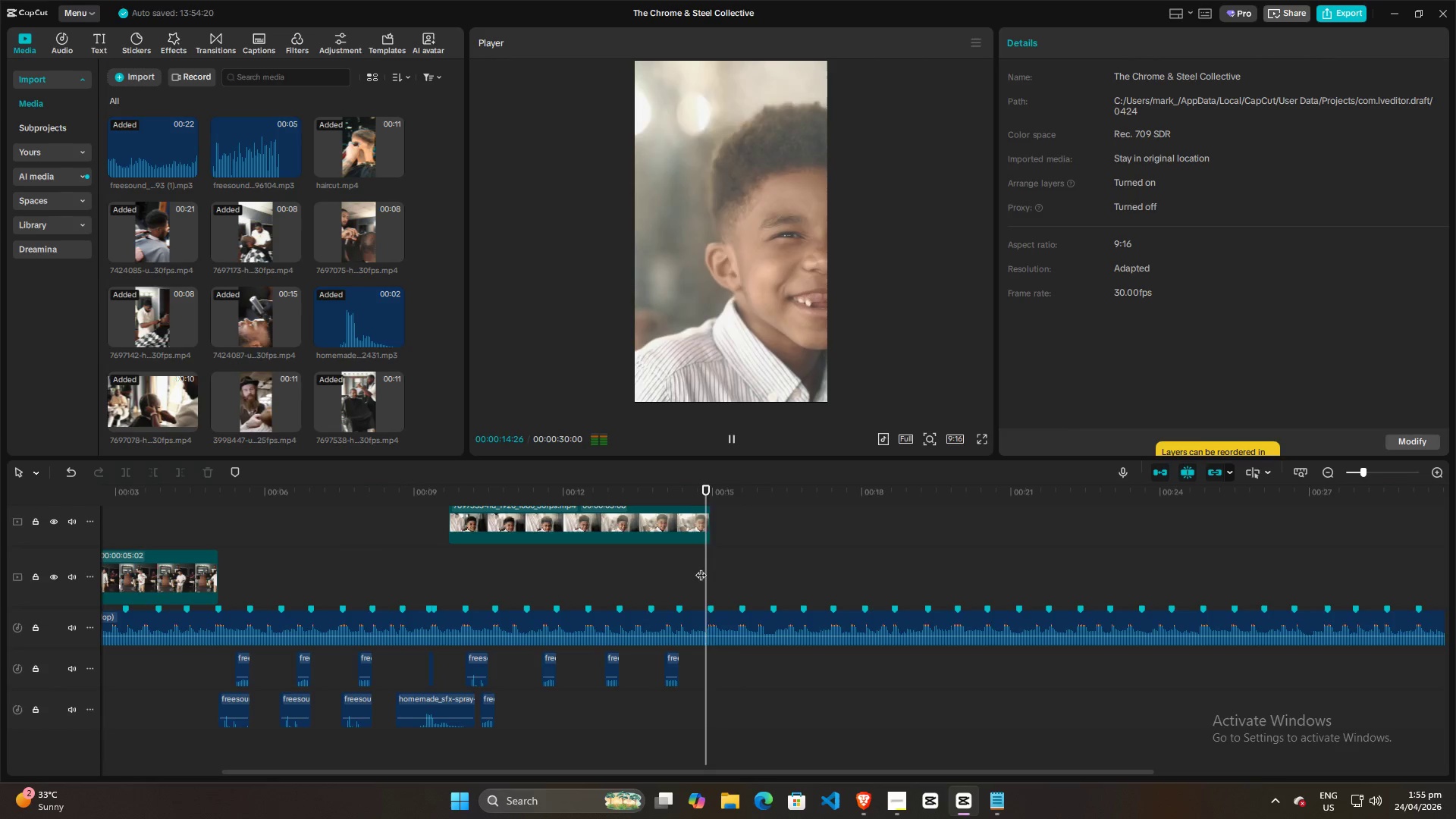 
key(Space)
 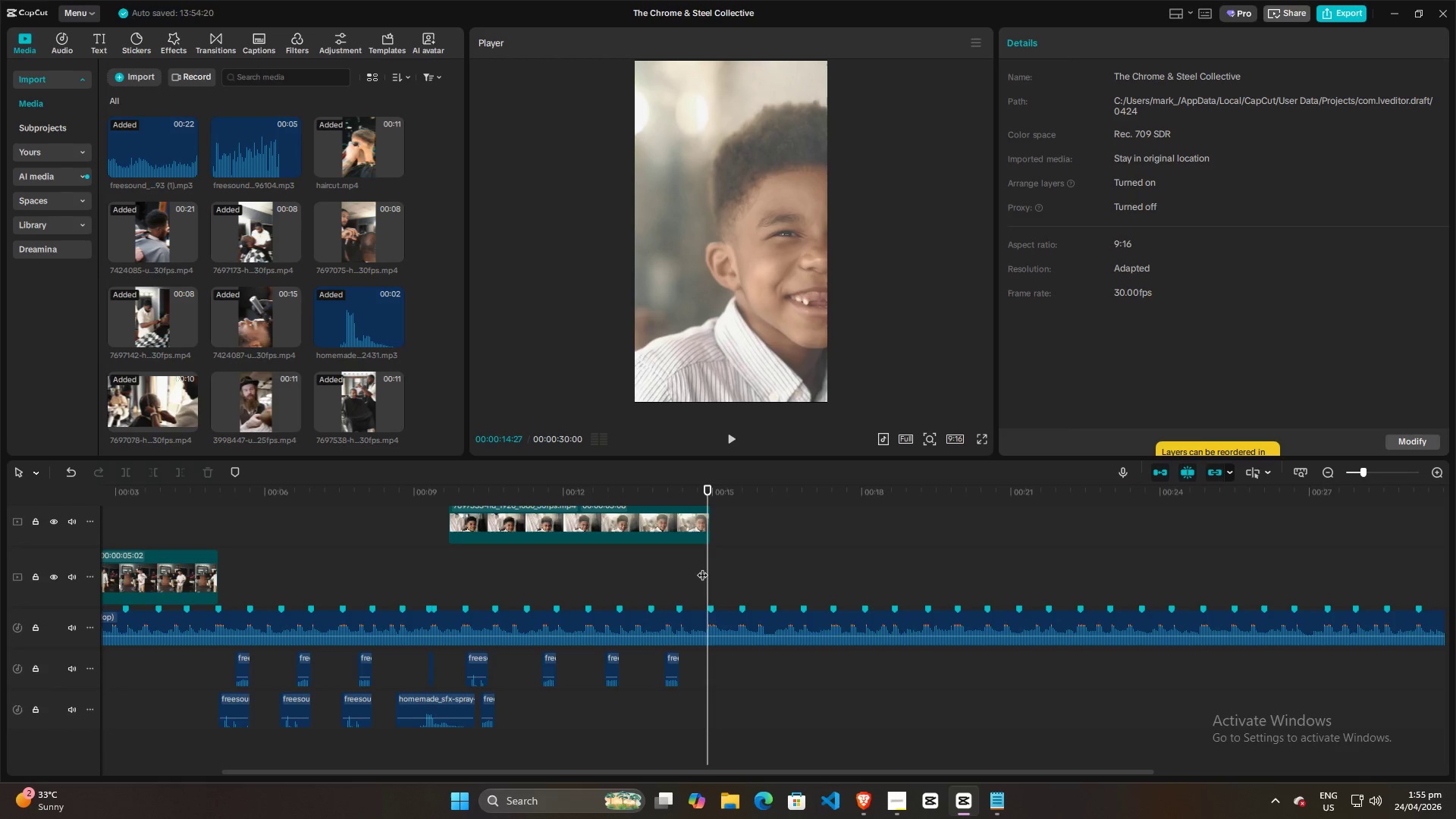 
key(Space)
 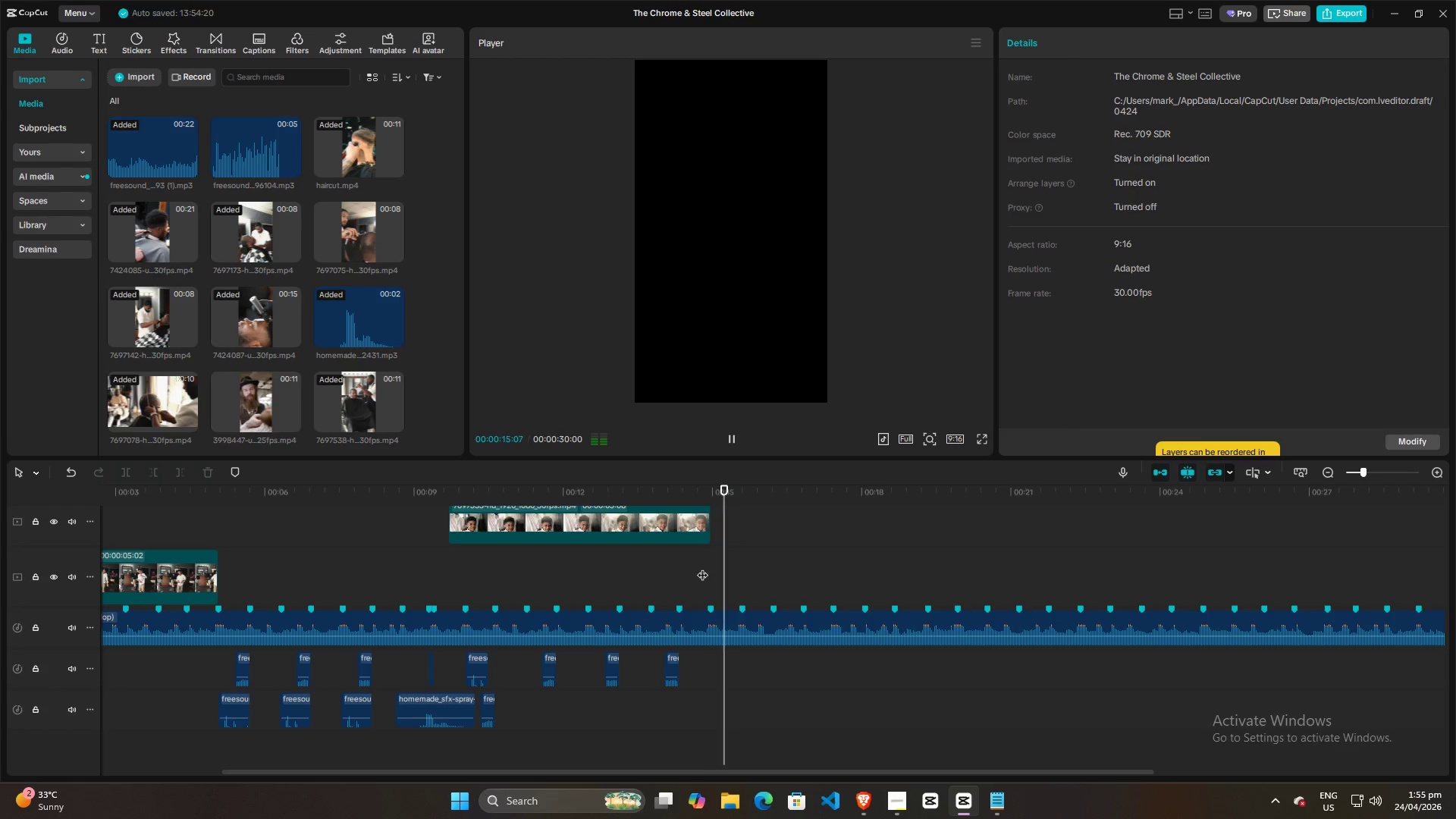 
key(Space)
 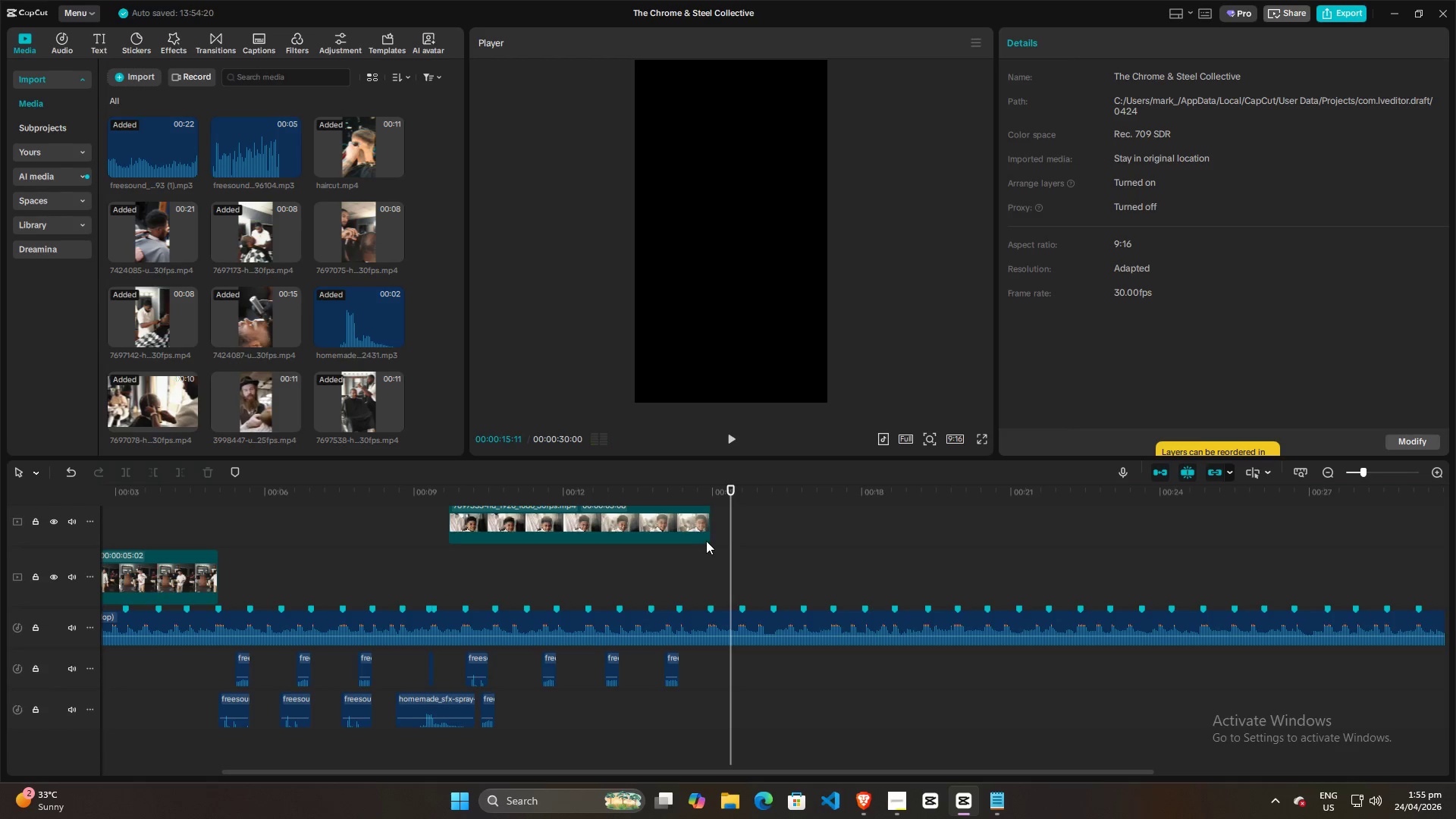 
left_click([701, 532])
 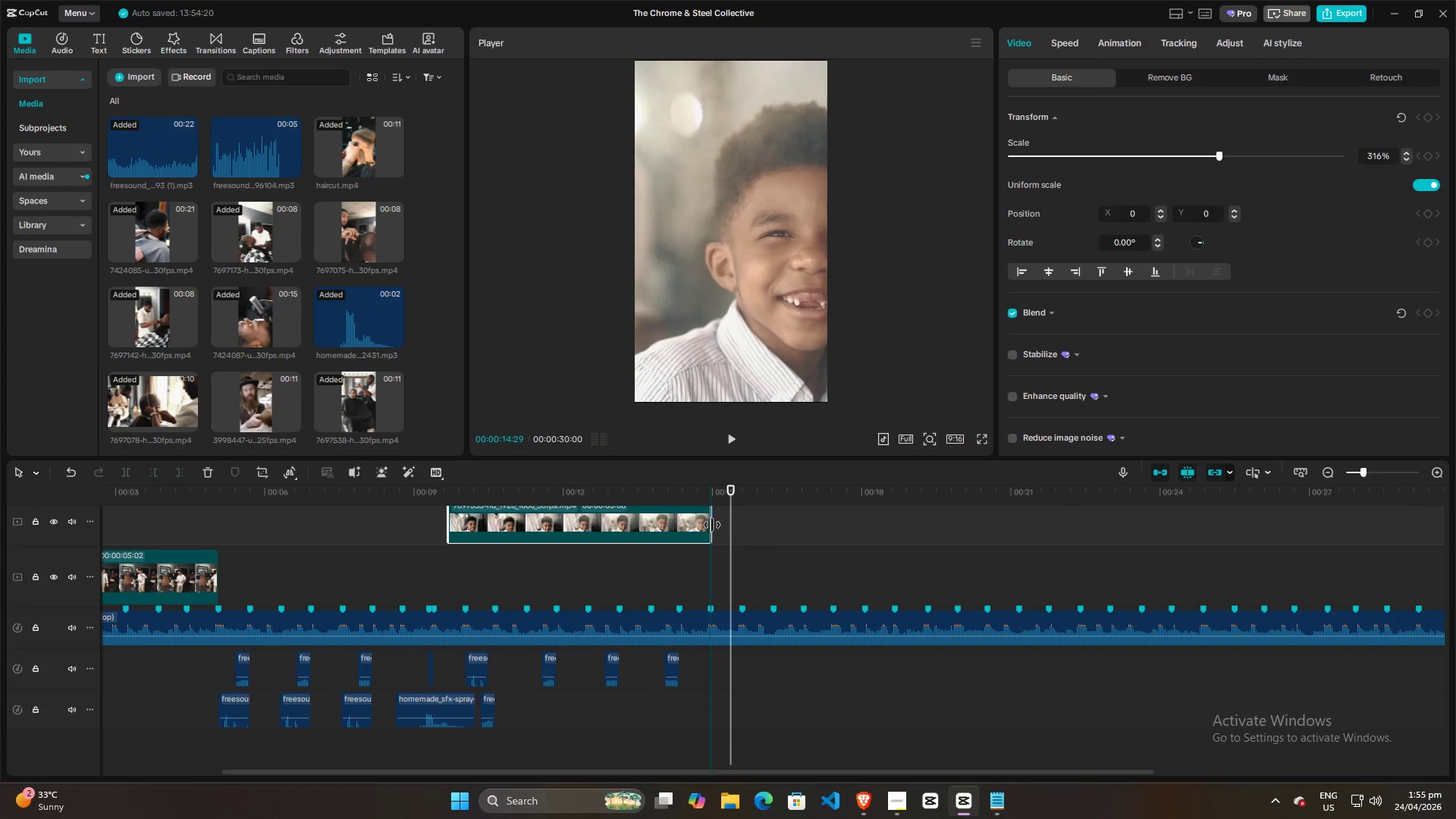 
left_click([692, 568])
 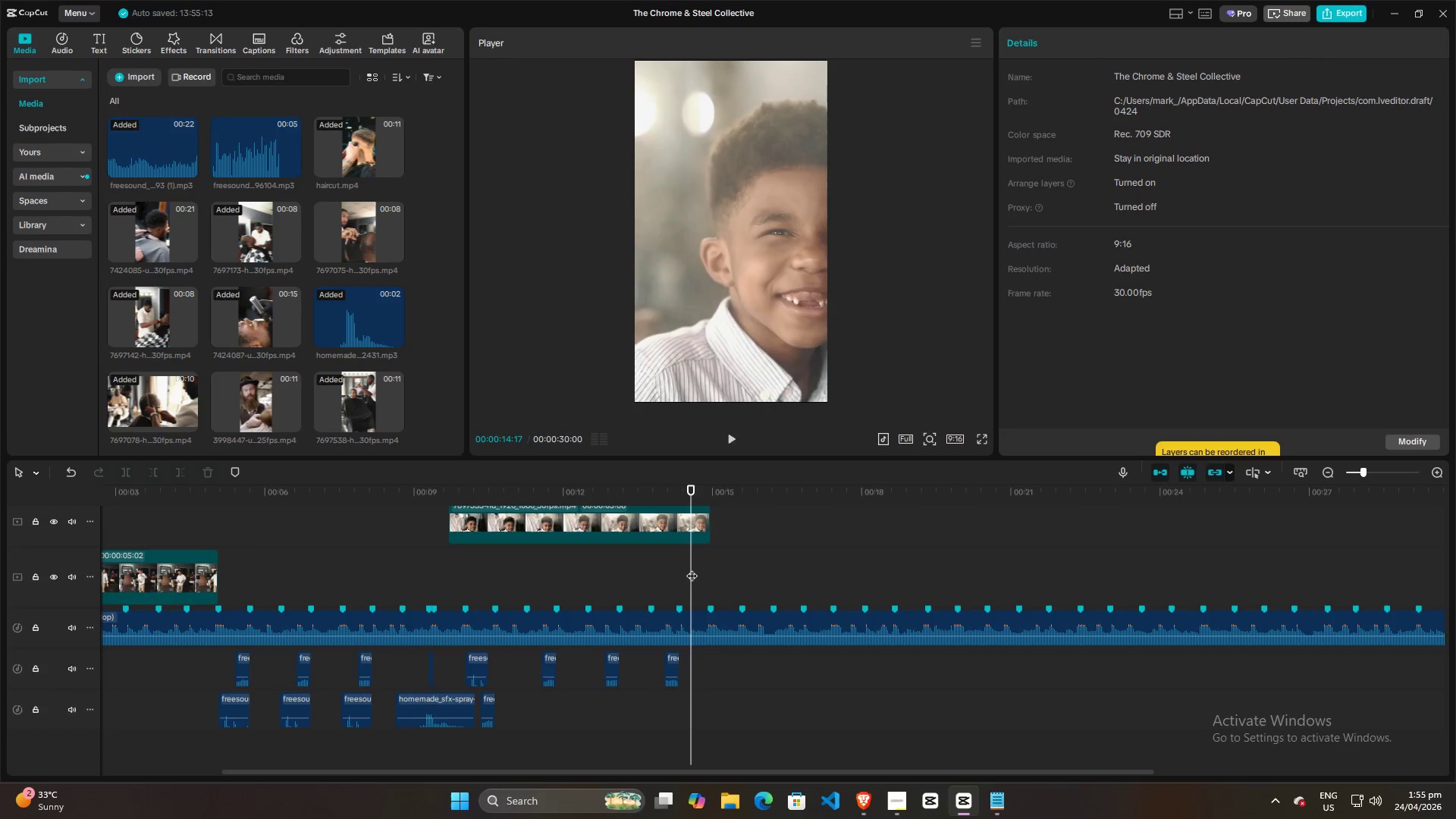 
key(Space)
 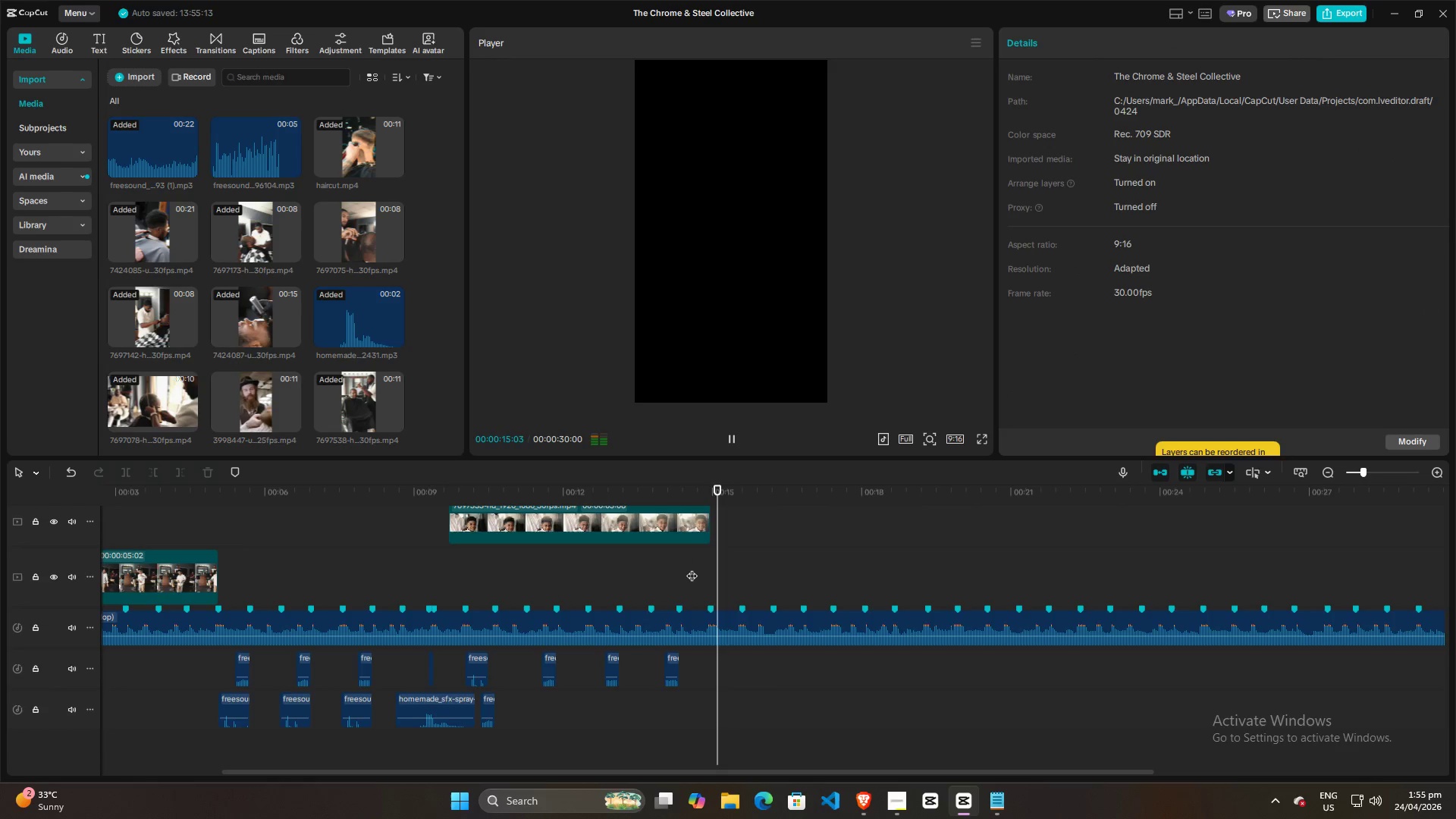 
key(Space)
 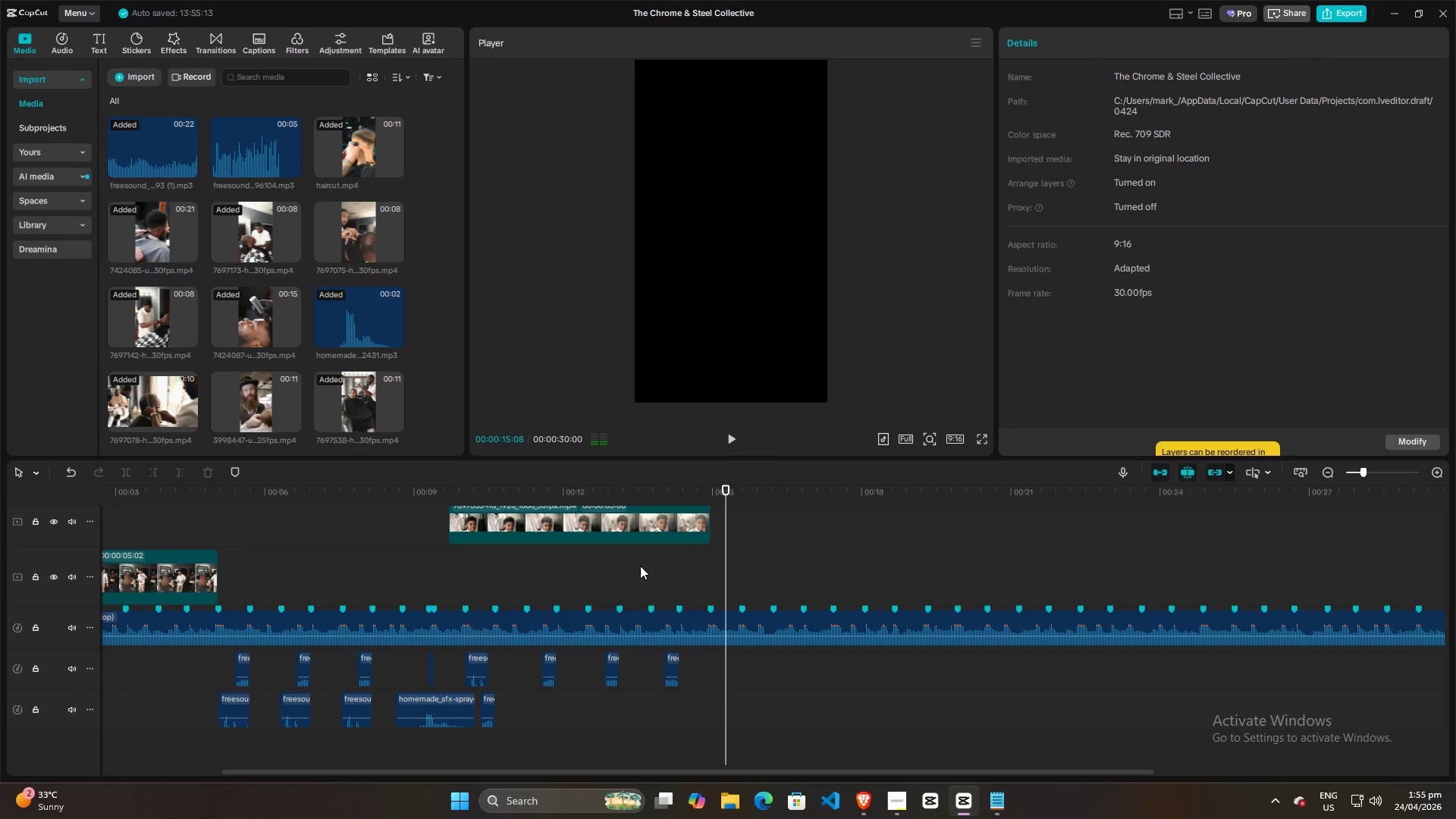 
left_click([640, 566])
 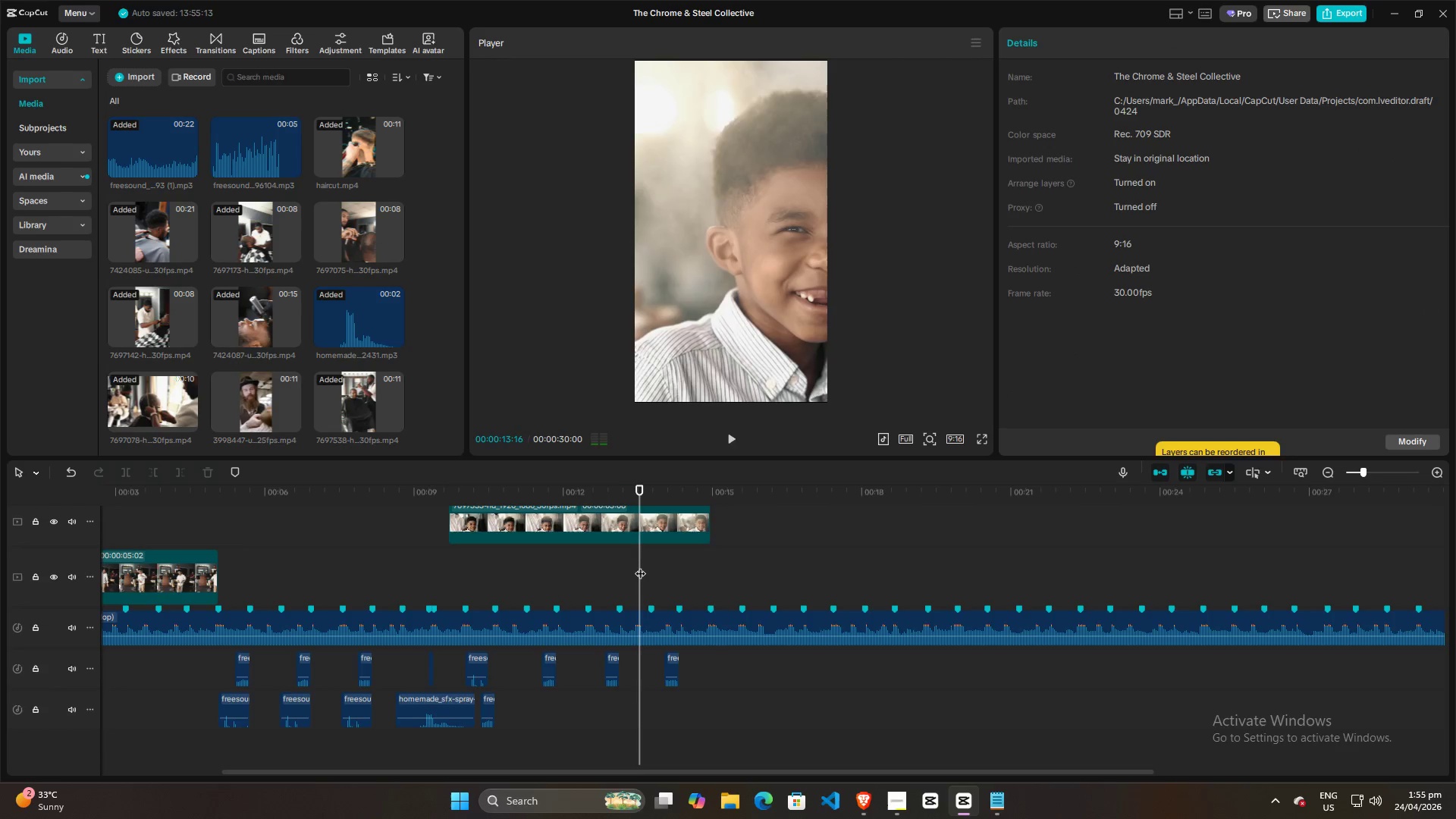 
key(Space)
 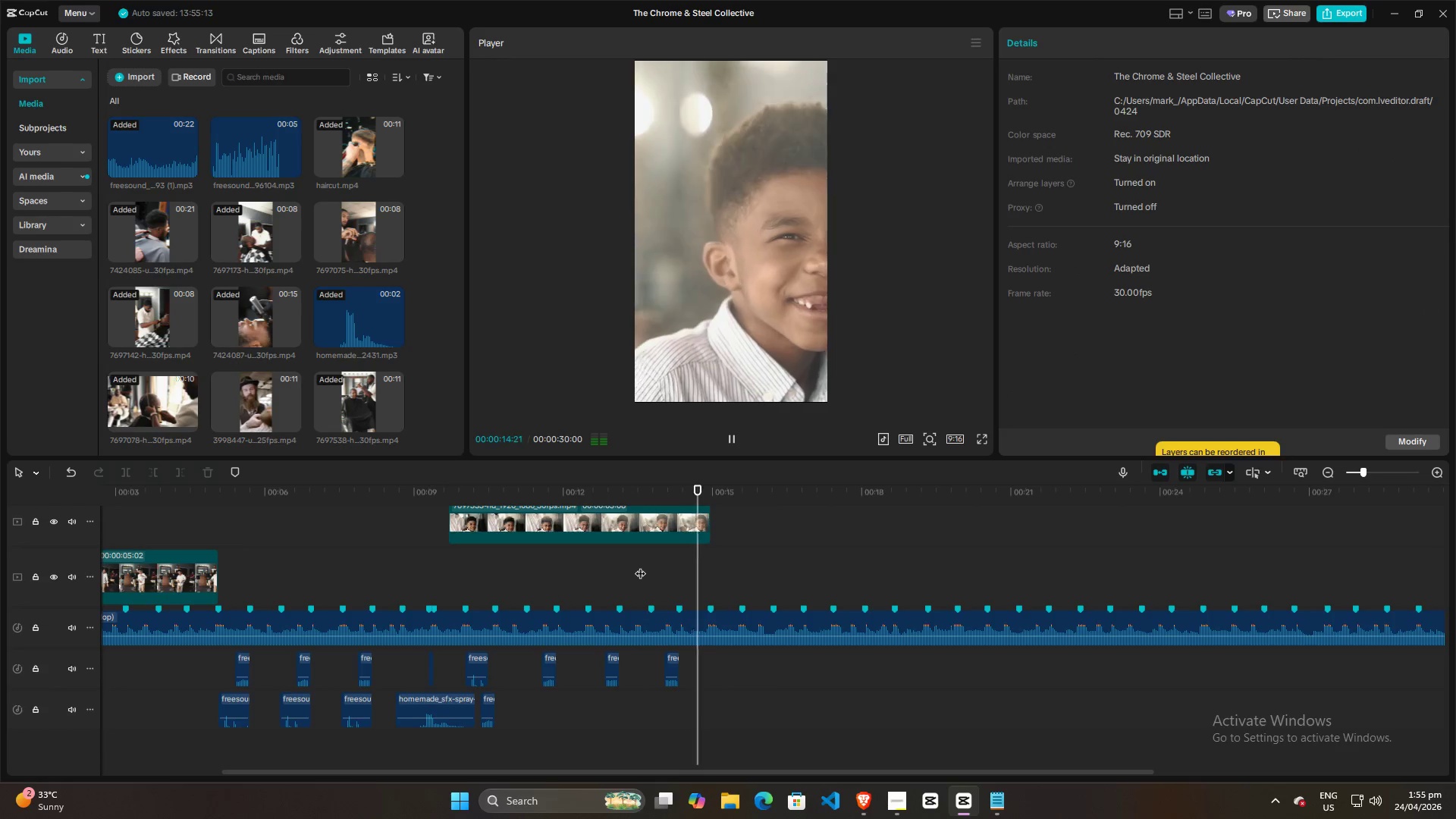 
key(Space)
 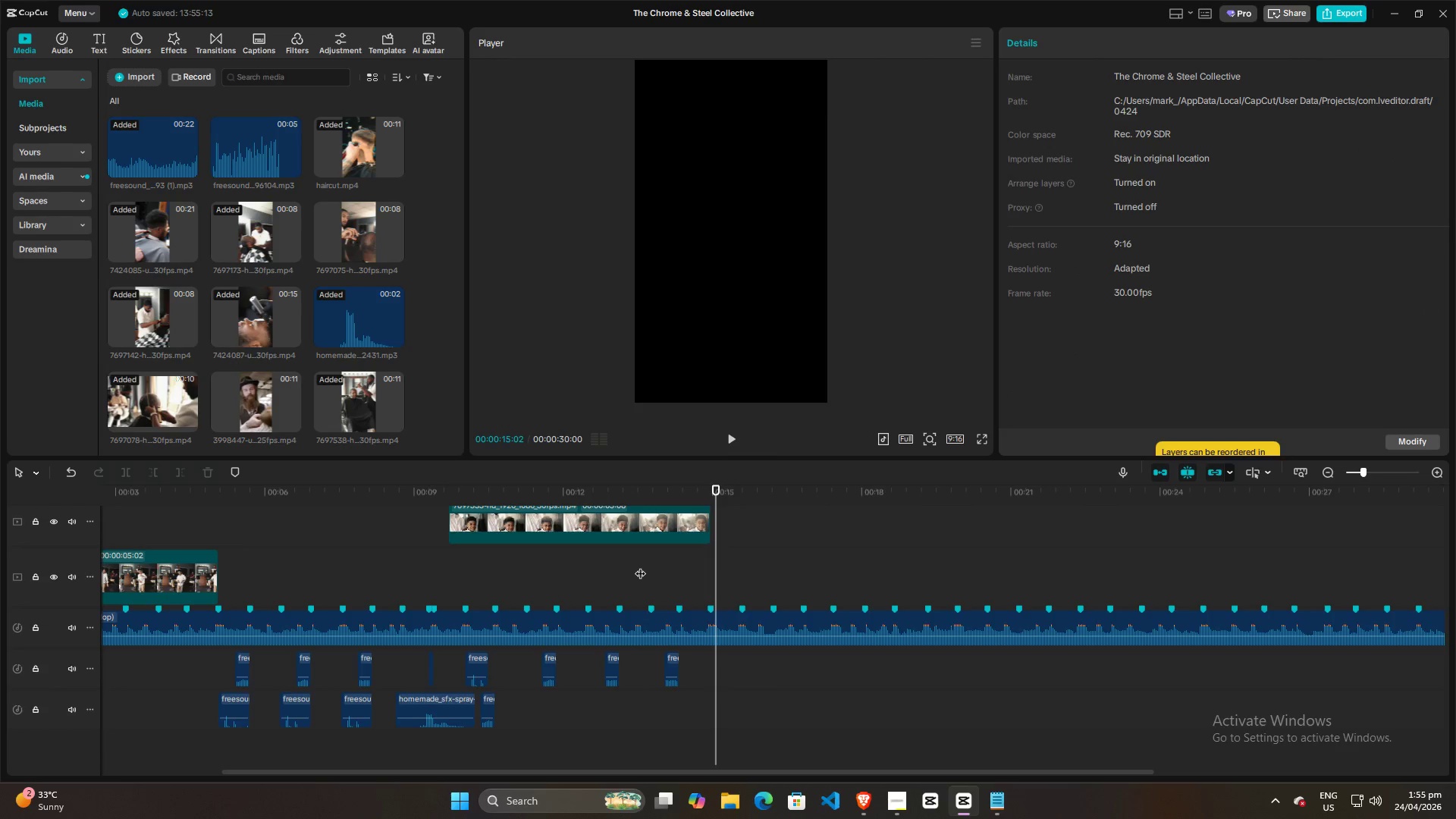 
scroll: coordinate [486, 615], scroll_direction: down, amount: 5.0
 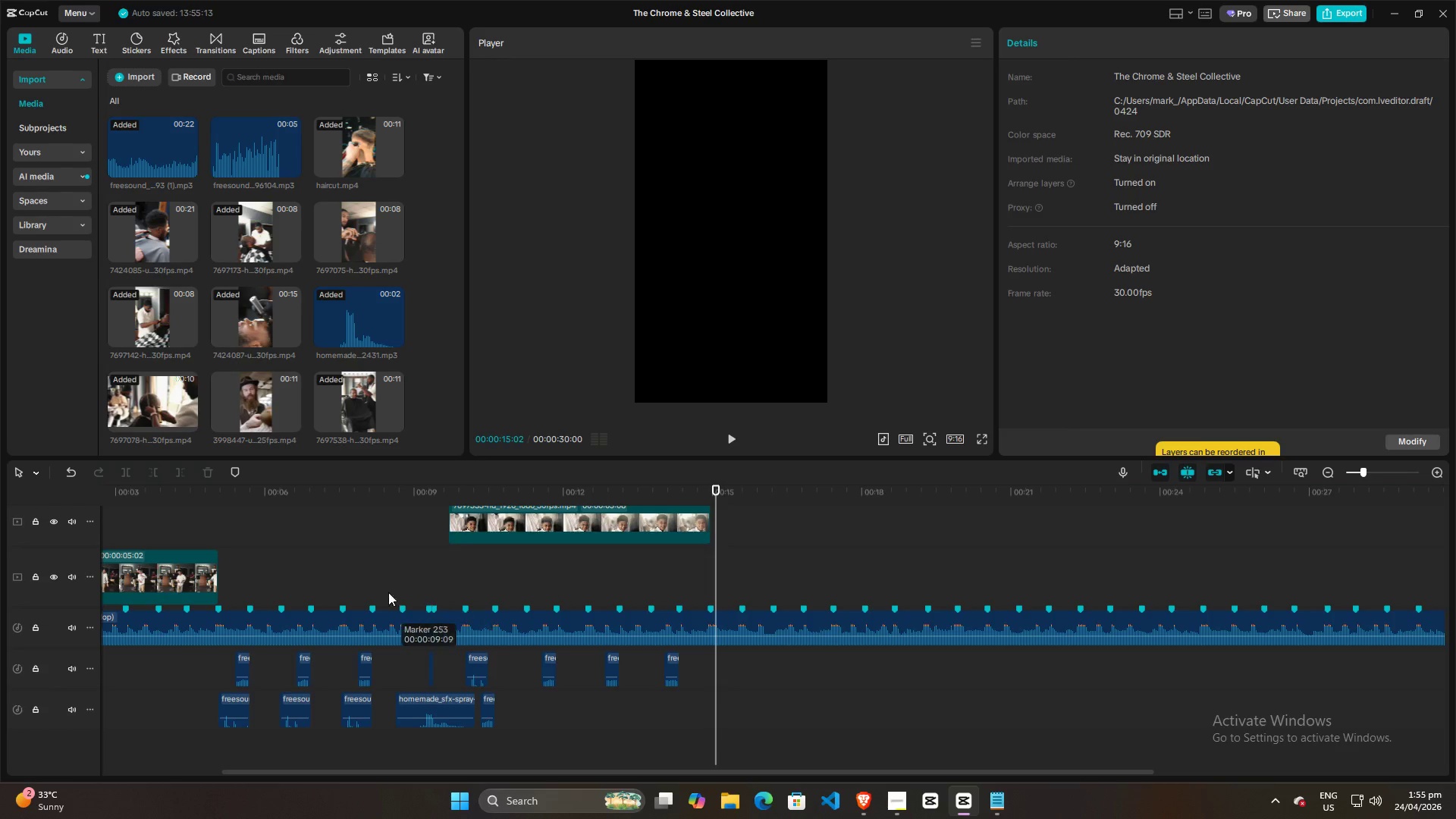 
left_click([307, 570])
 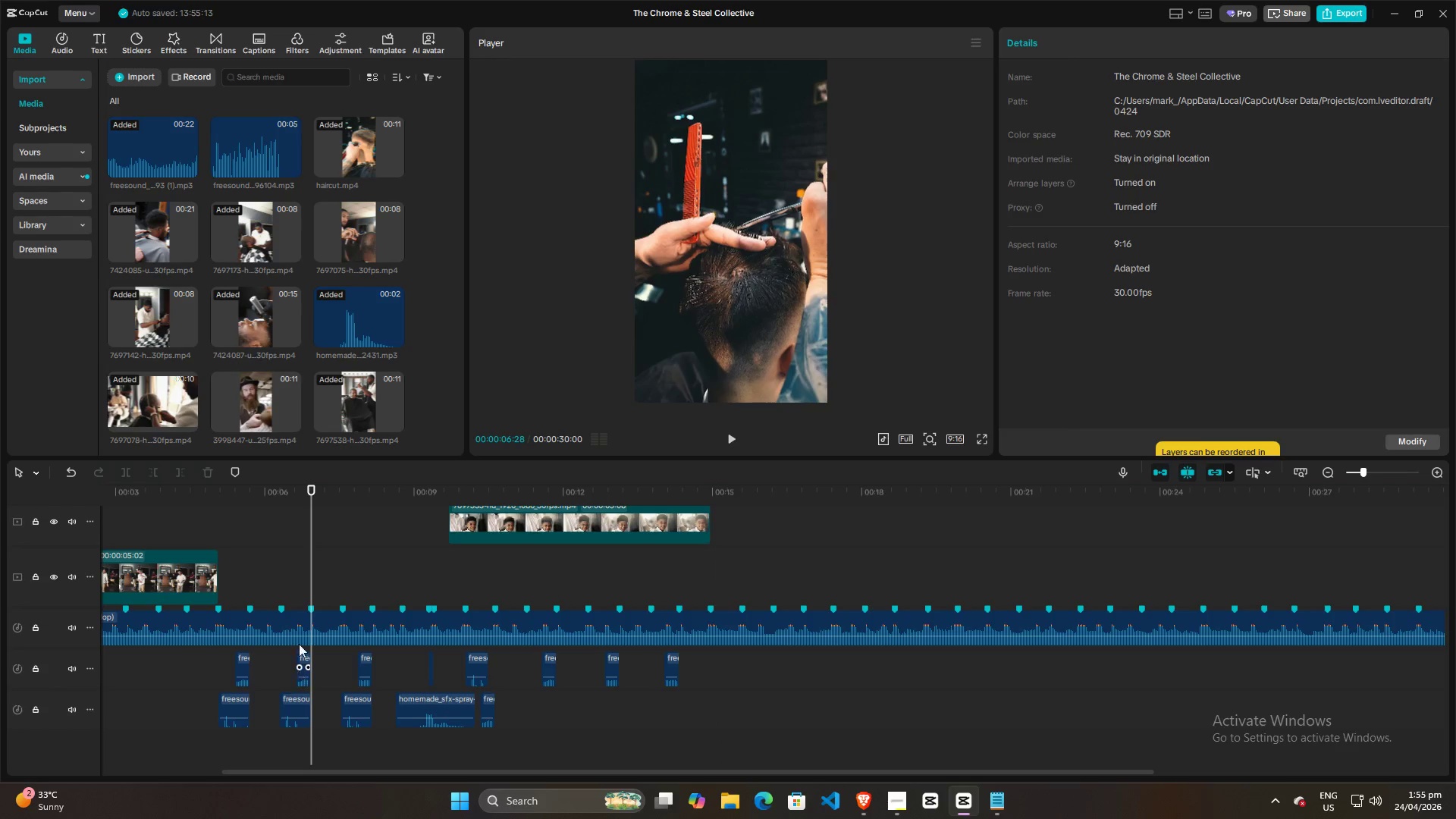 
left_click_drag(start_coordinate=[310, 570], to_coordinate=[306, 571])
 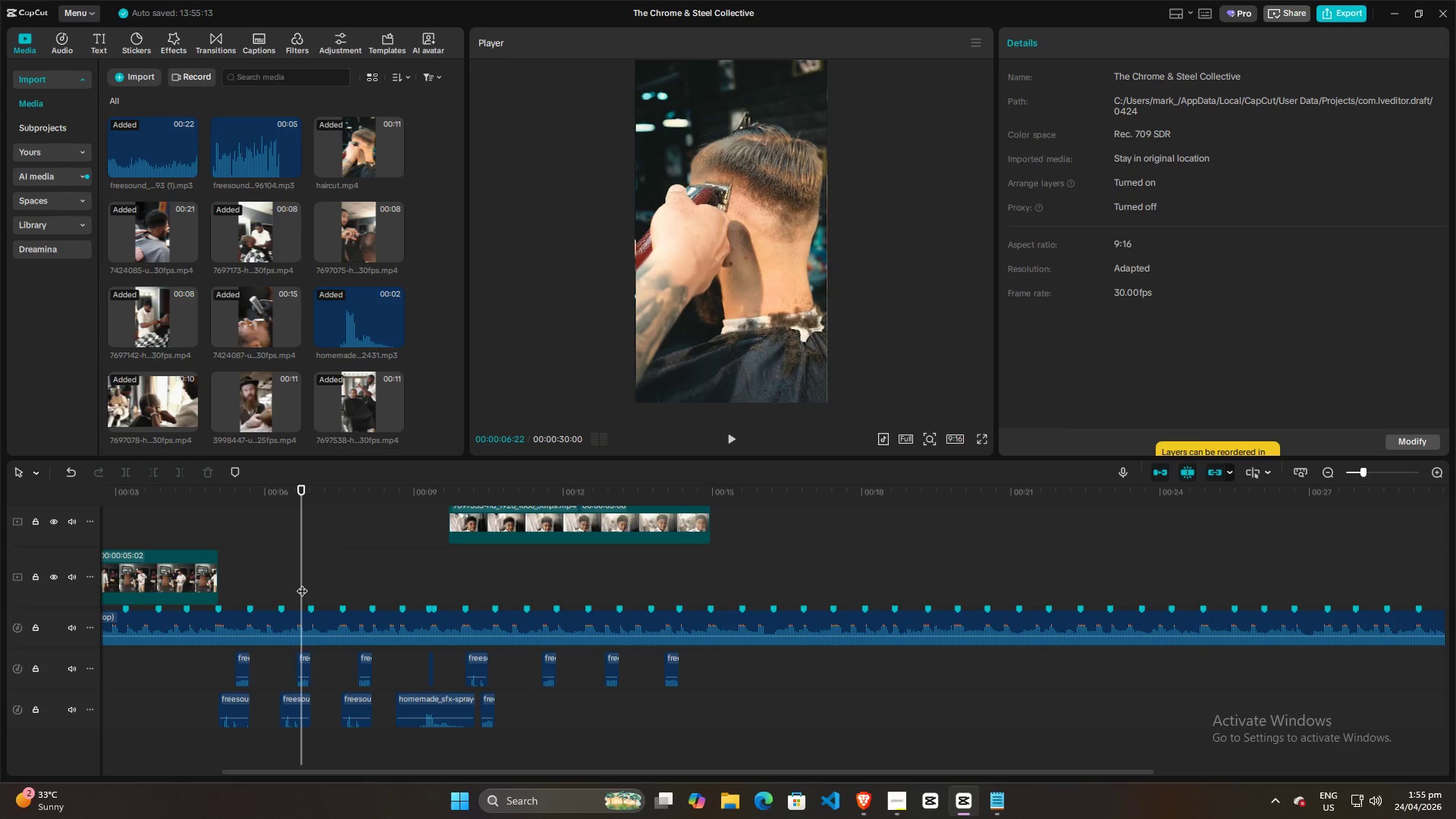 
left_click([293, 706])
 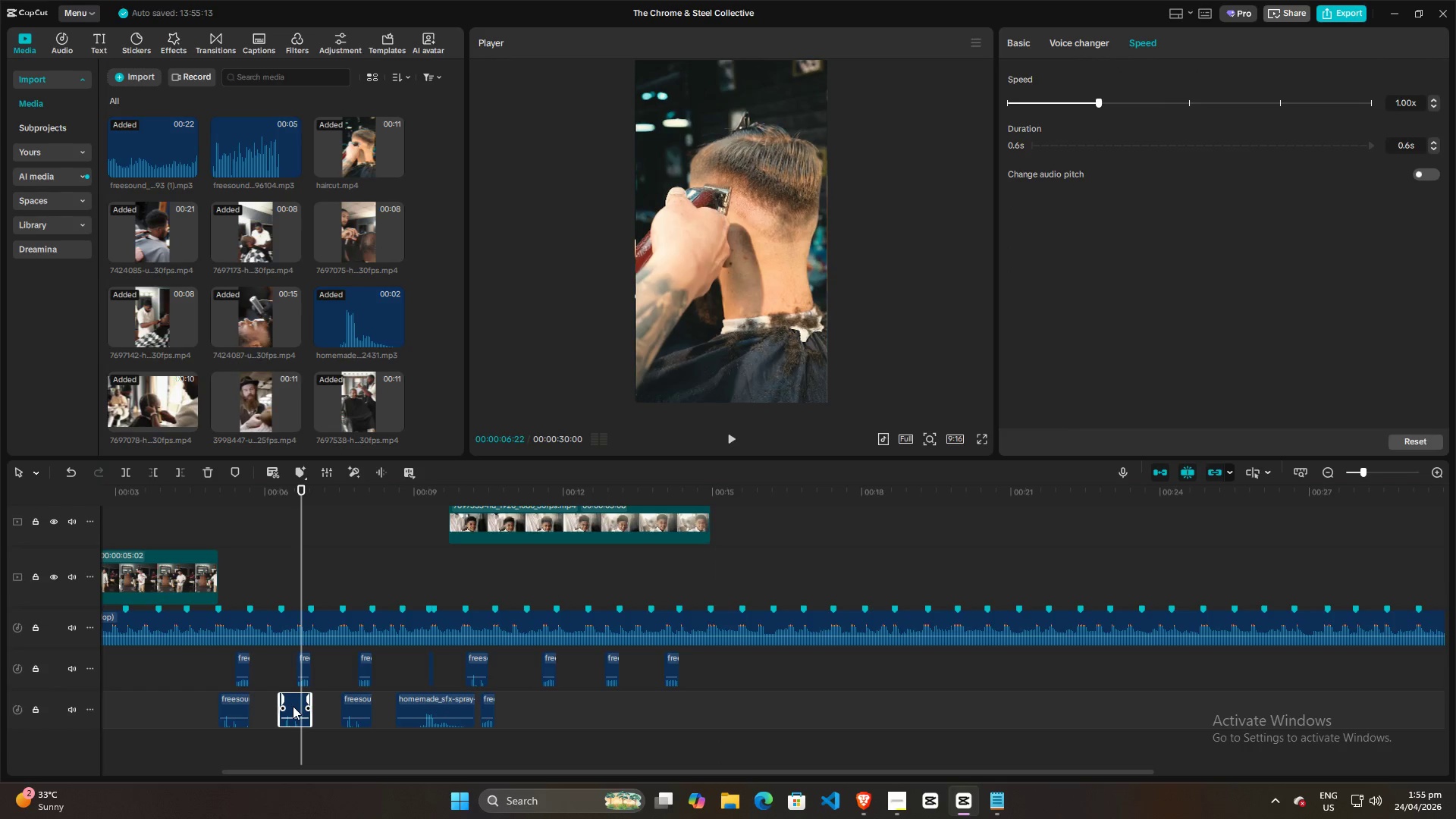 
key(W)
 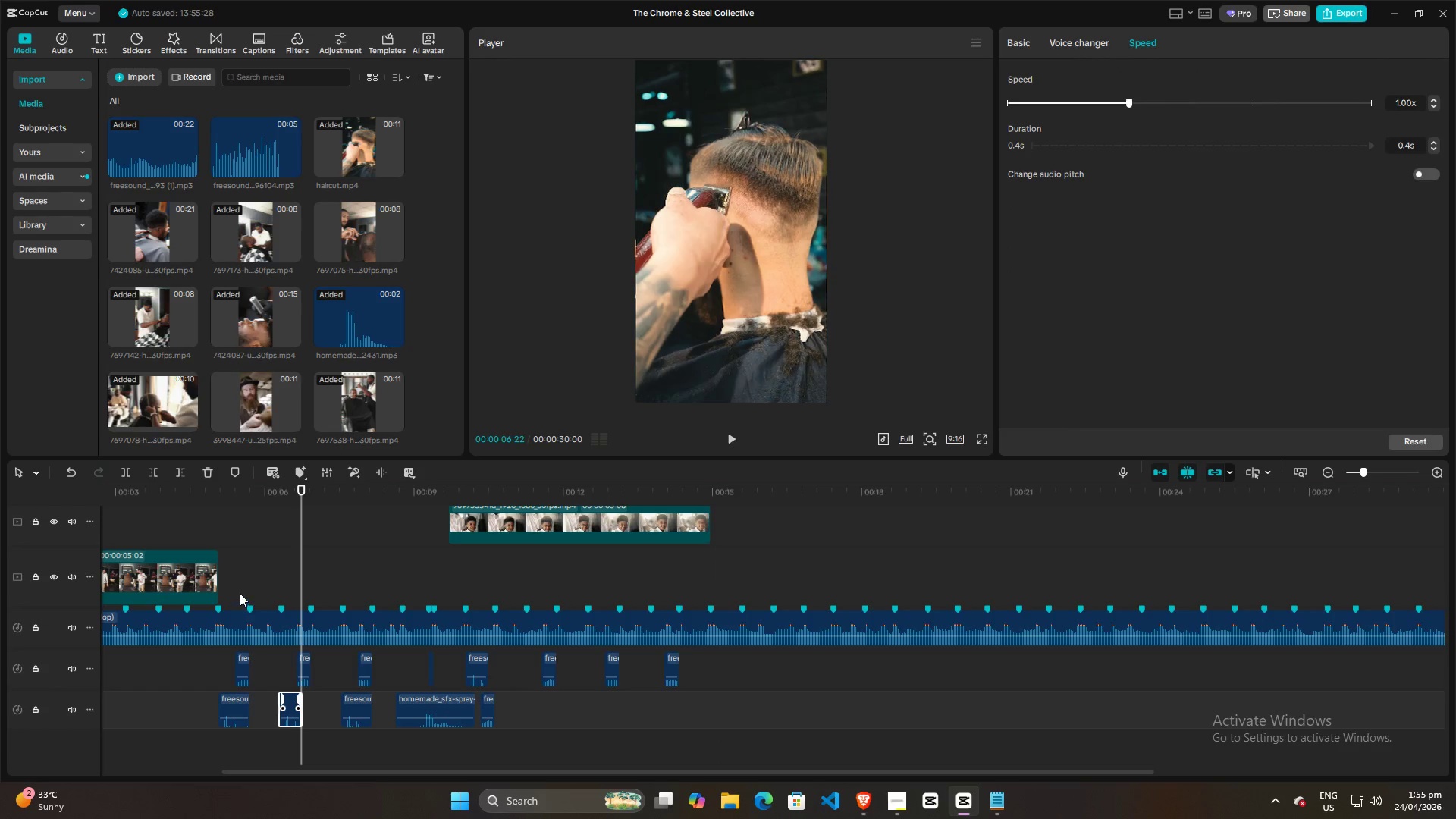 
left_click([241, 589])
 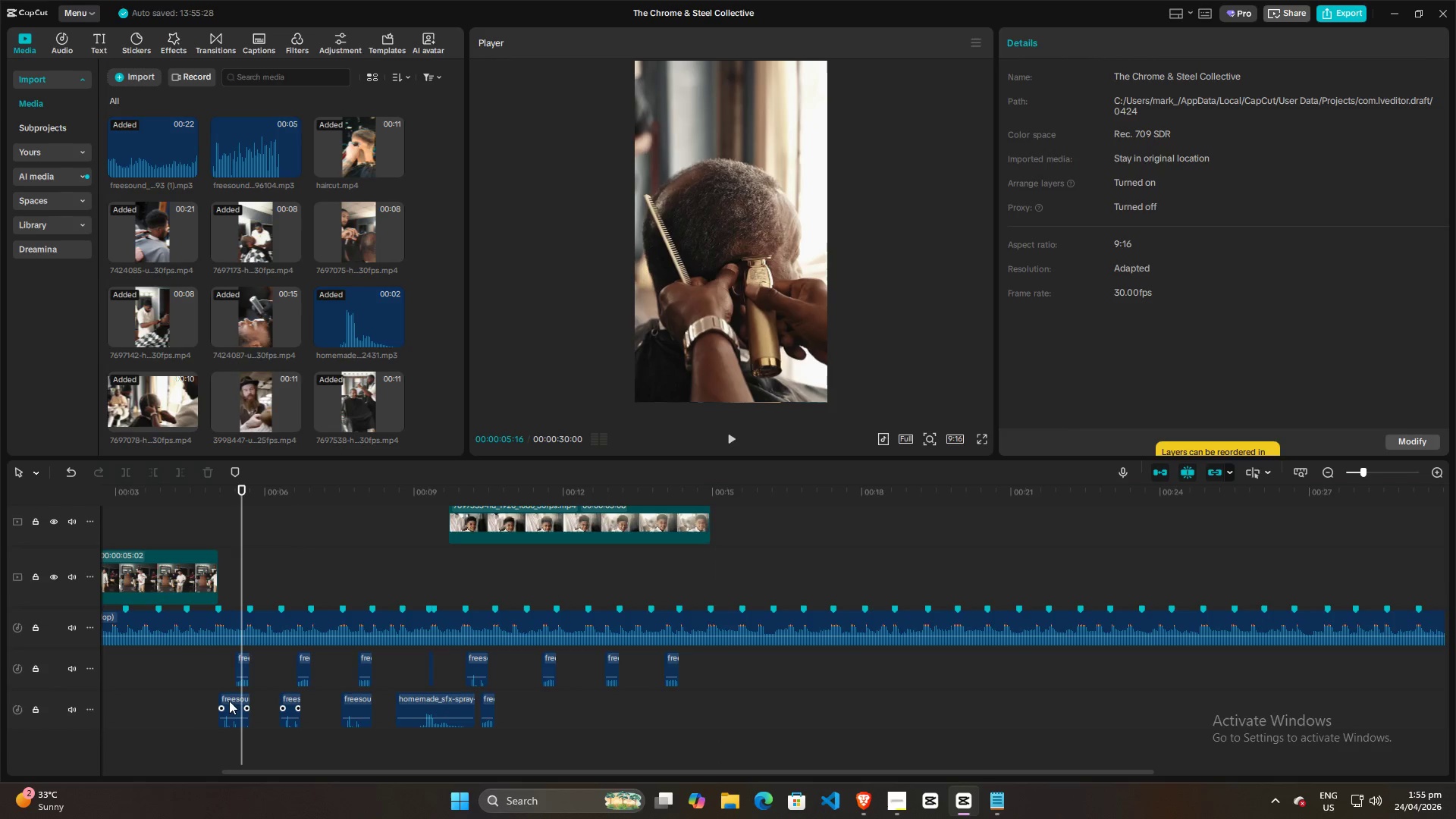 
left_click([232, 708])
 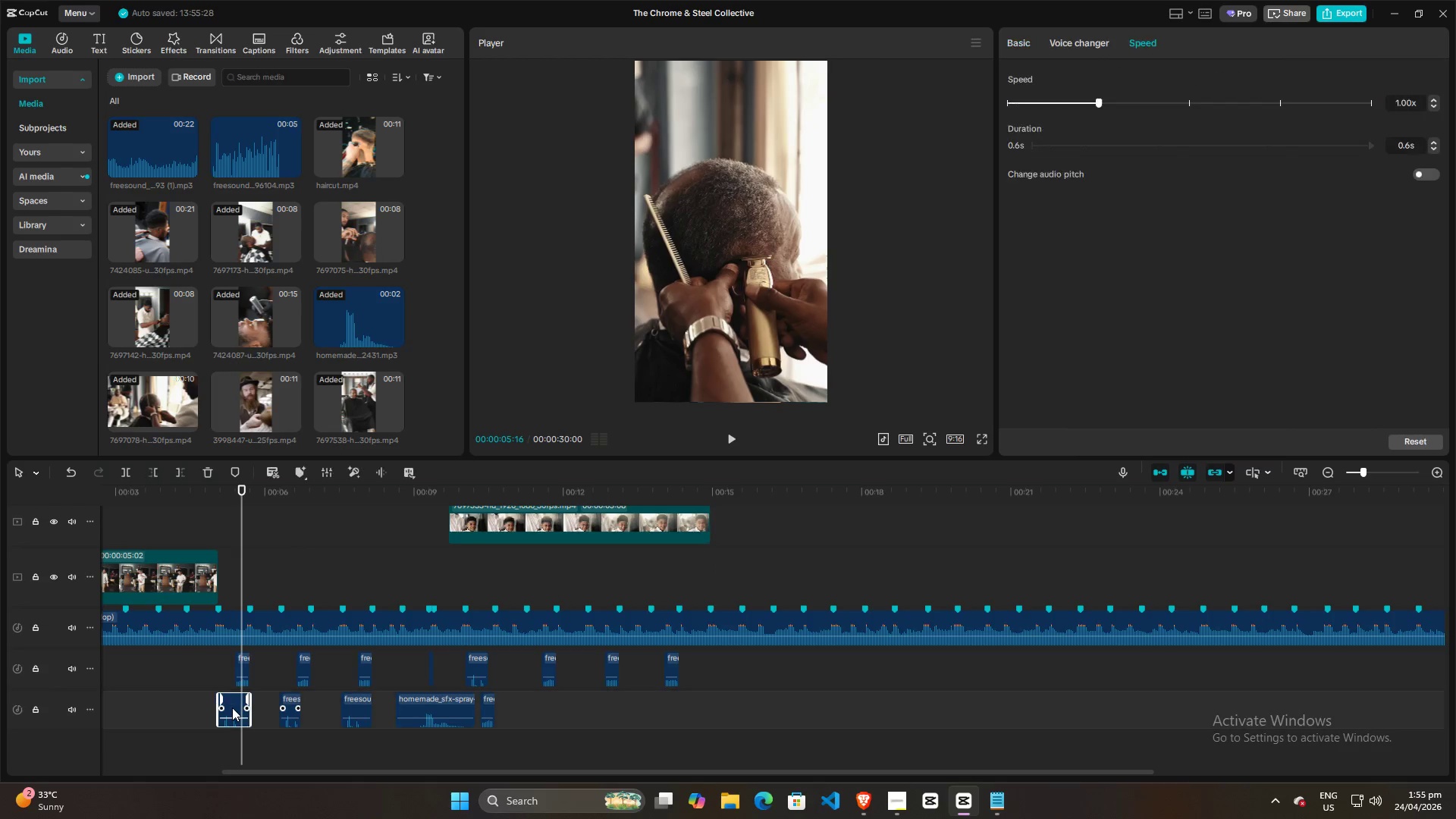 
key(W)
 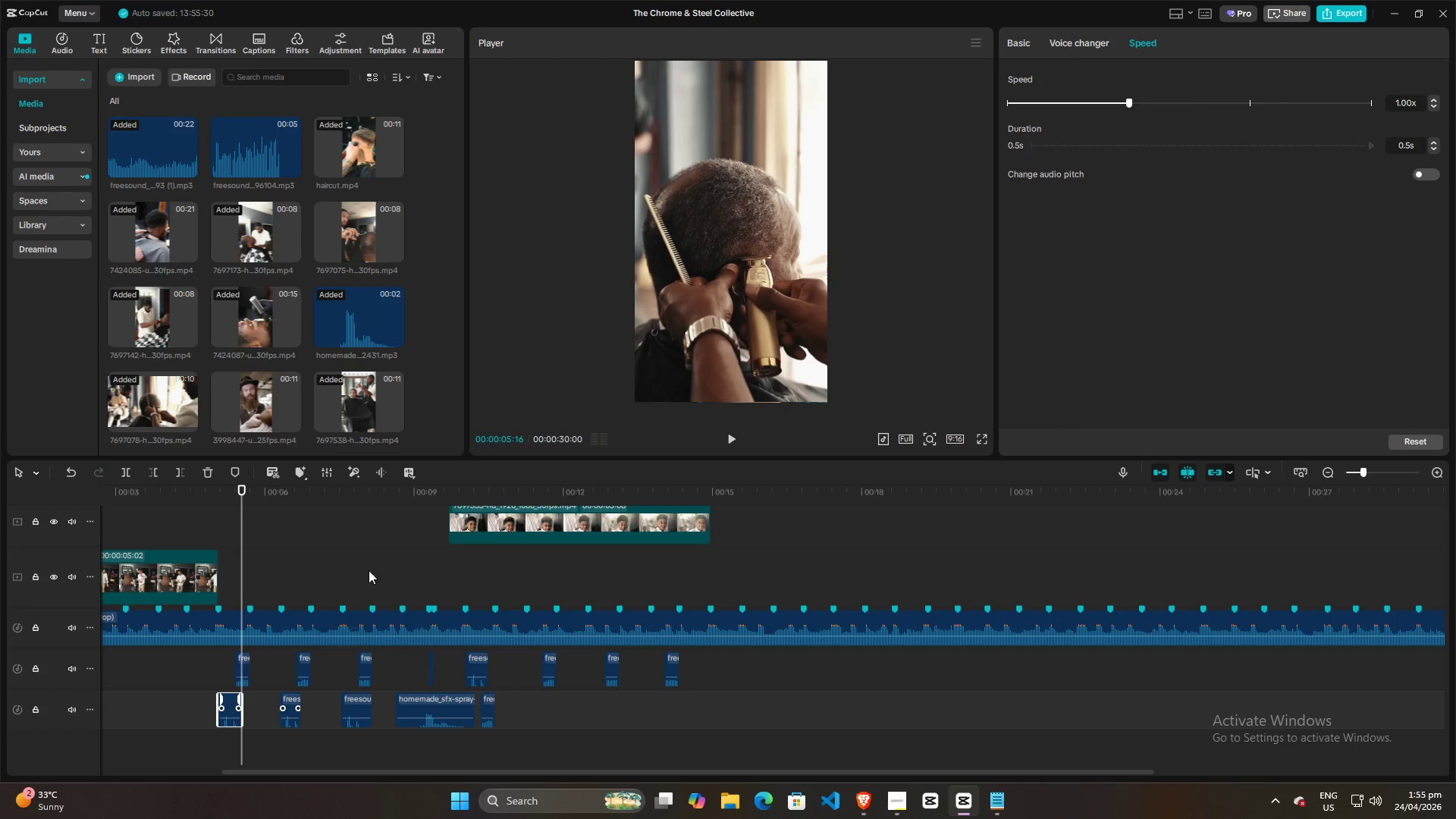 
left_click([362, 570])
 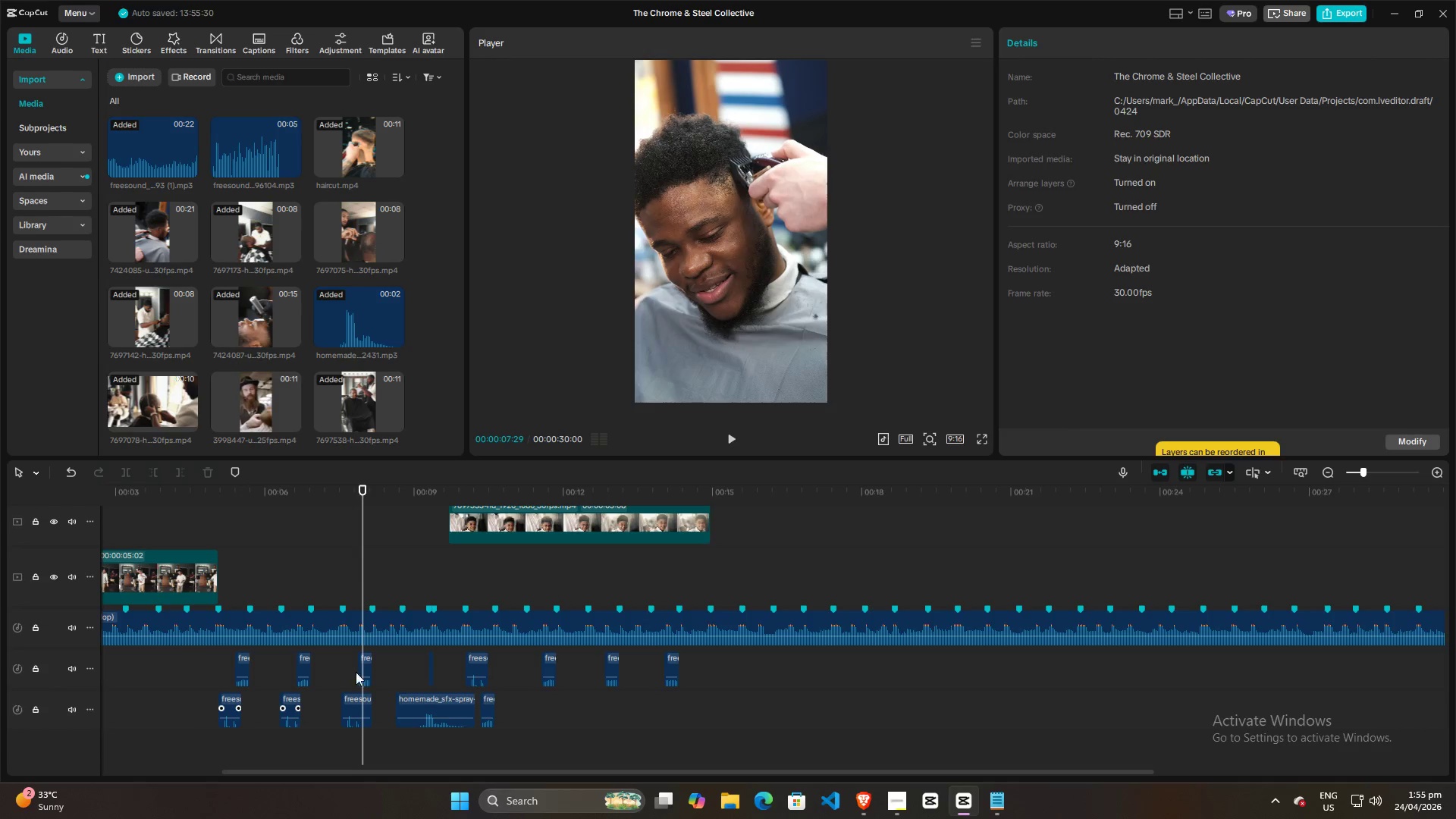 
left_click([357, 704])
 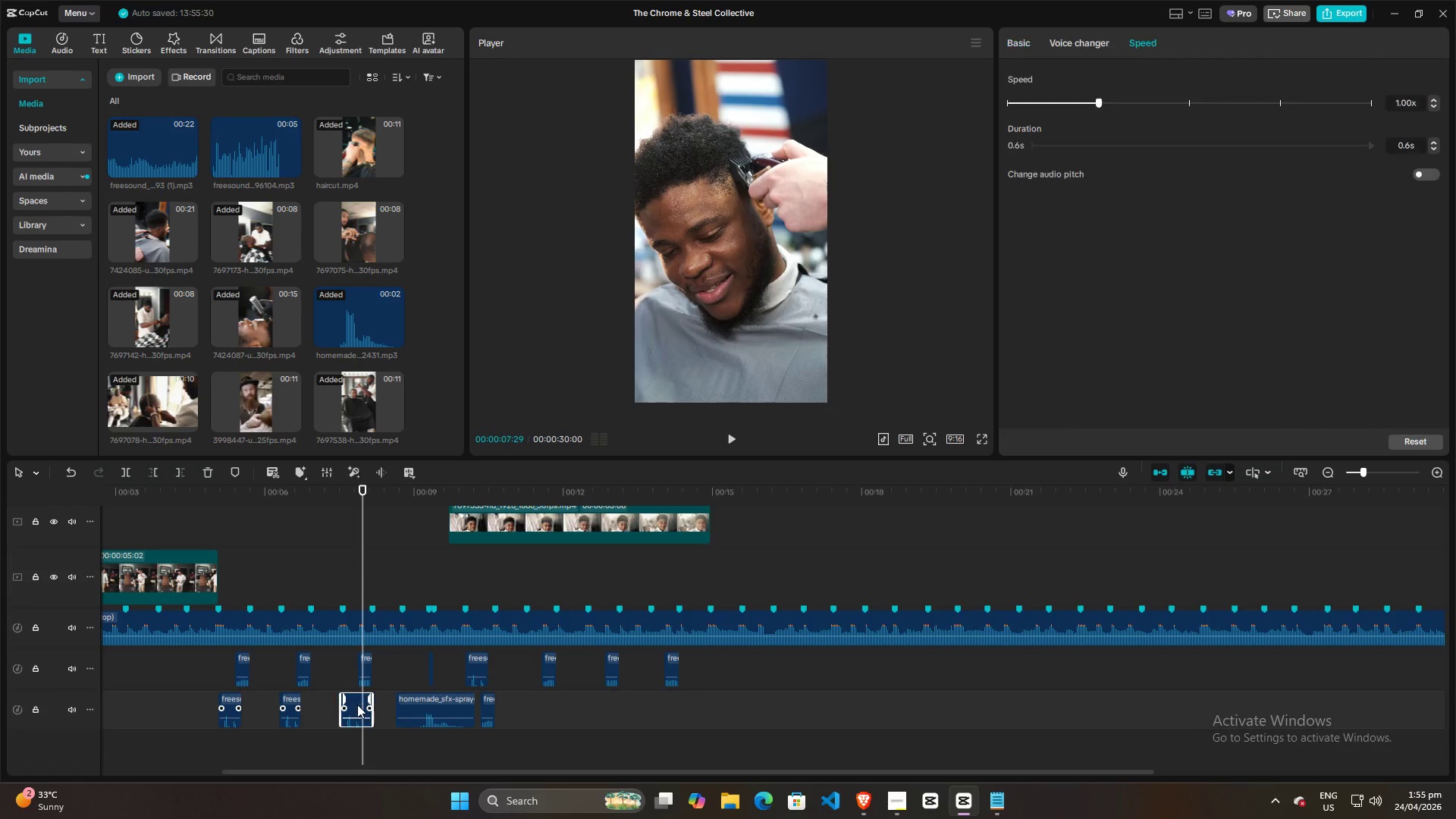 
key(W)
 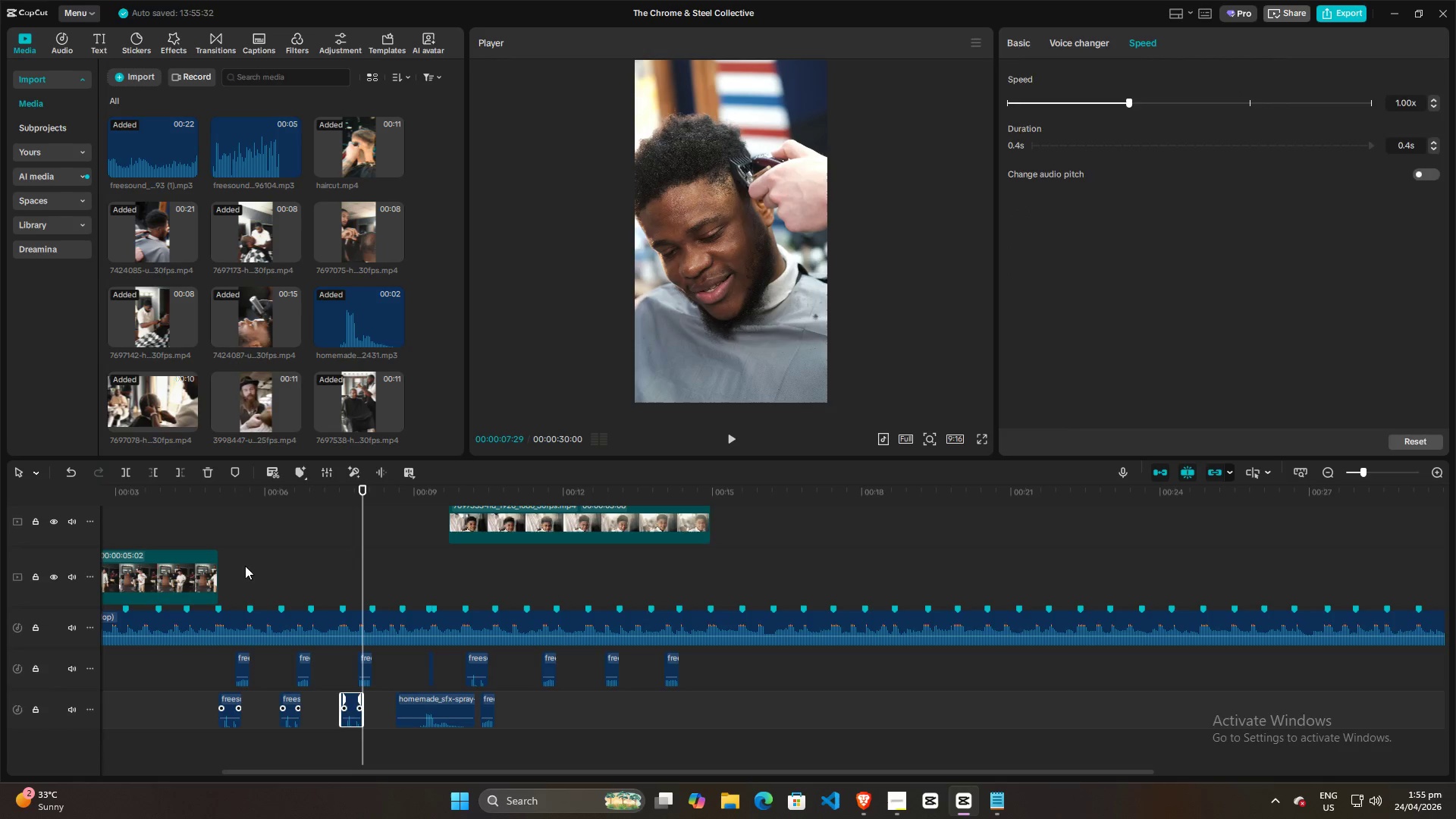 
left_click([243, 566])
 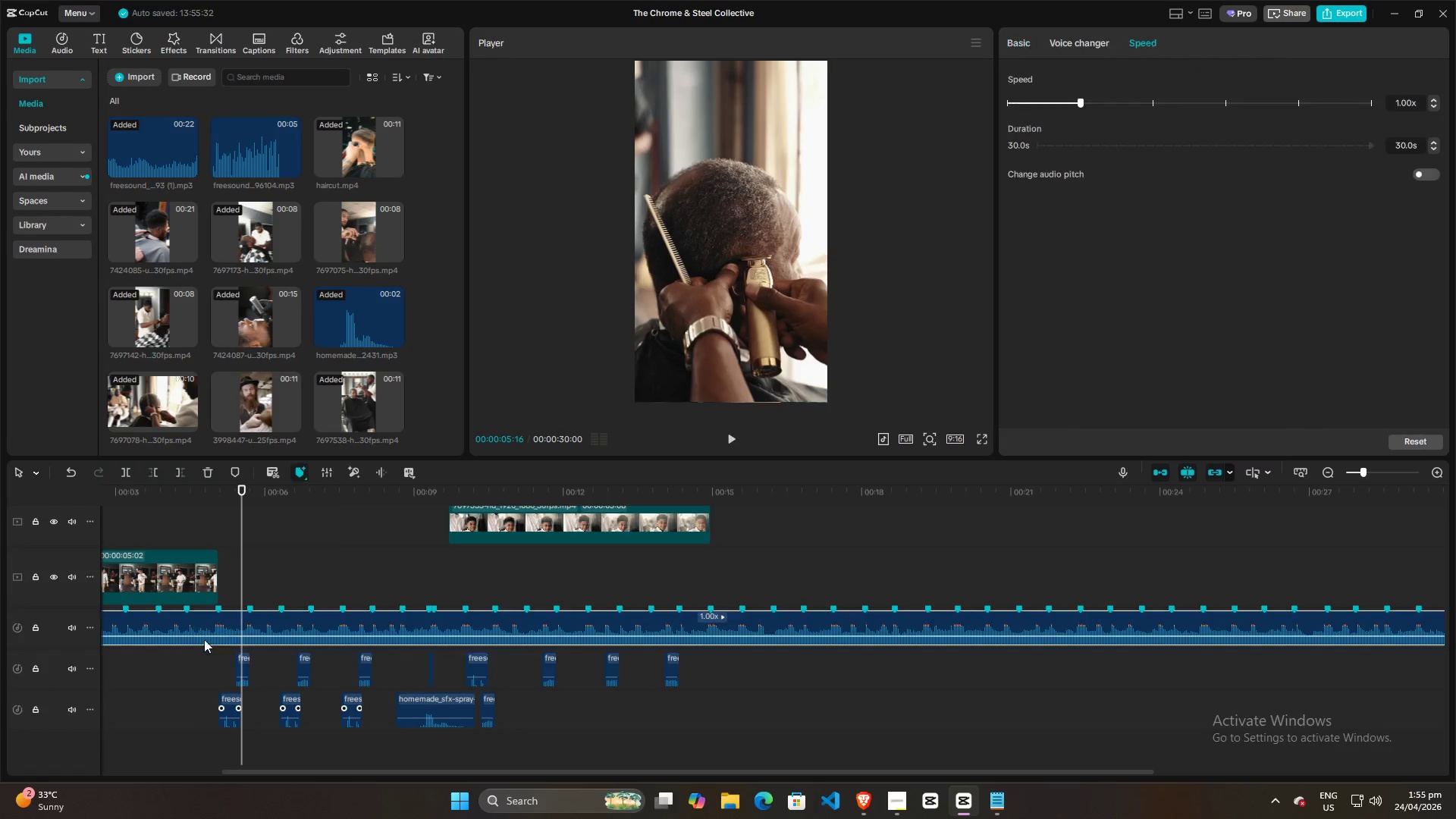 
double_click([199, 672])
 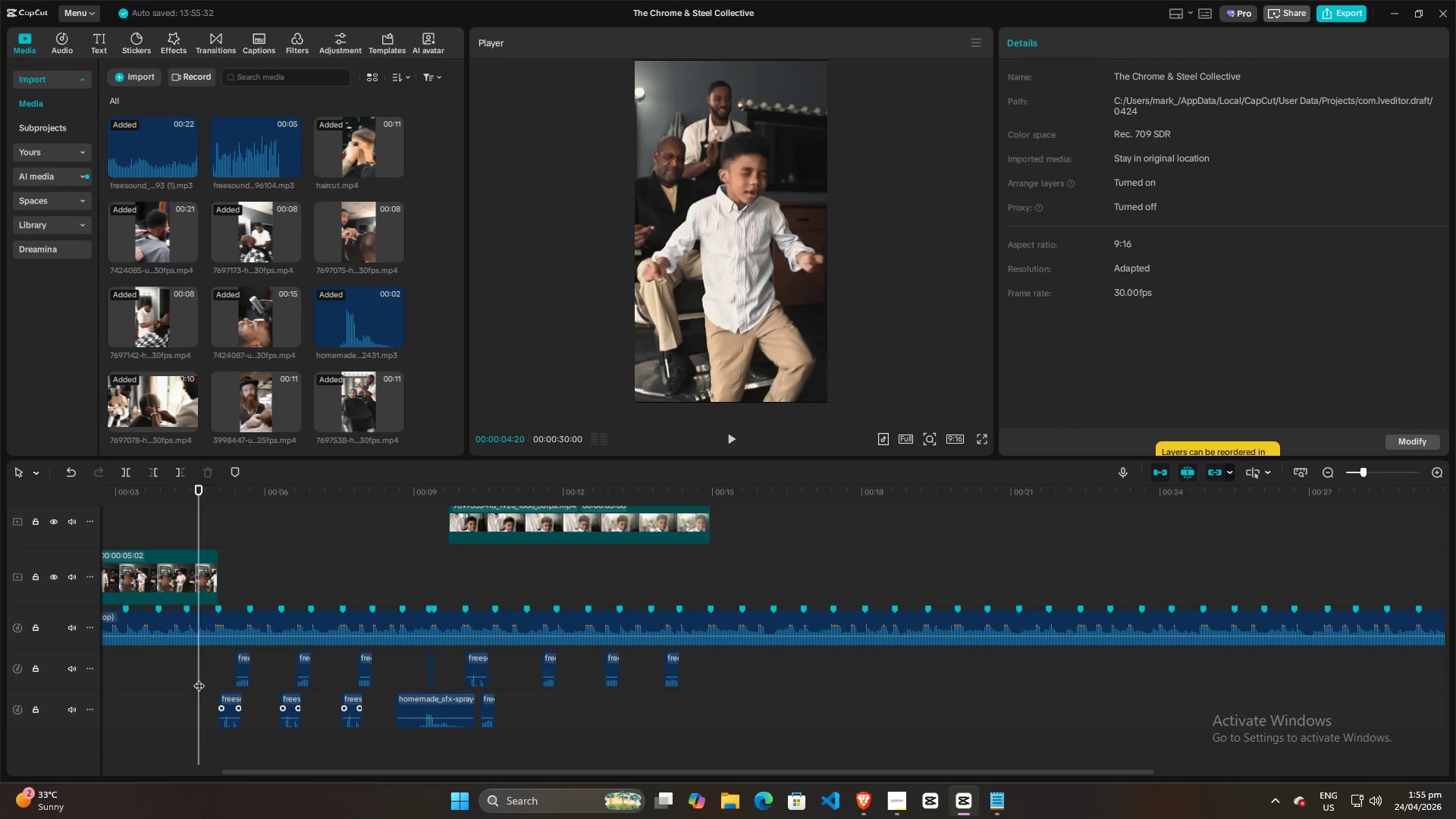 
key(Space)
 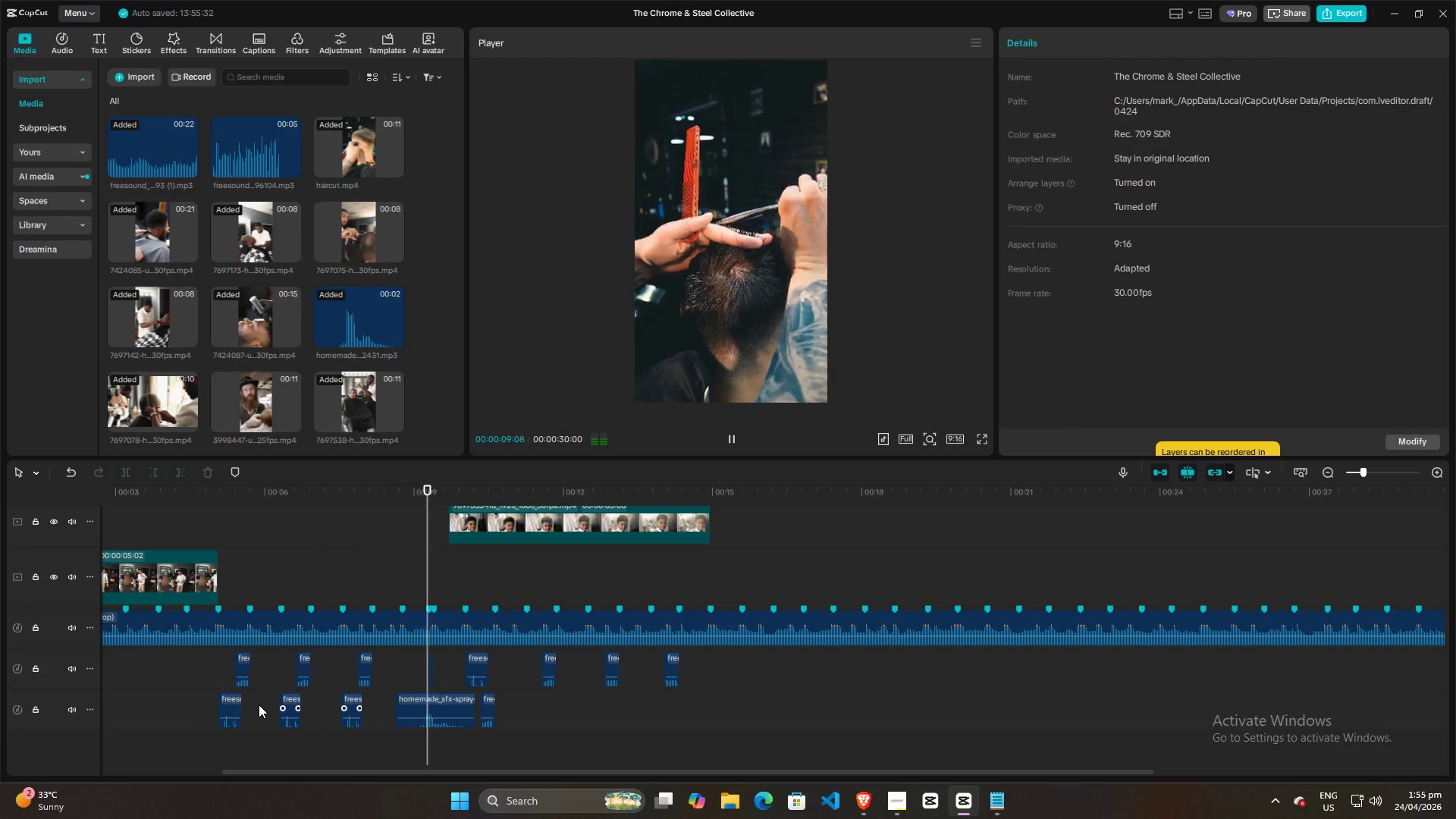 
wait(6.22)
 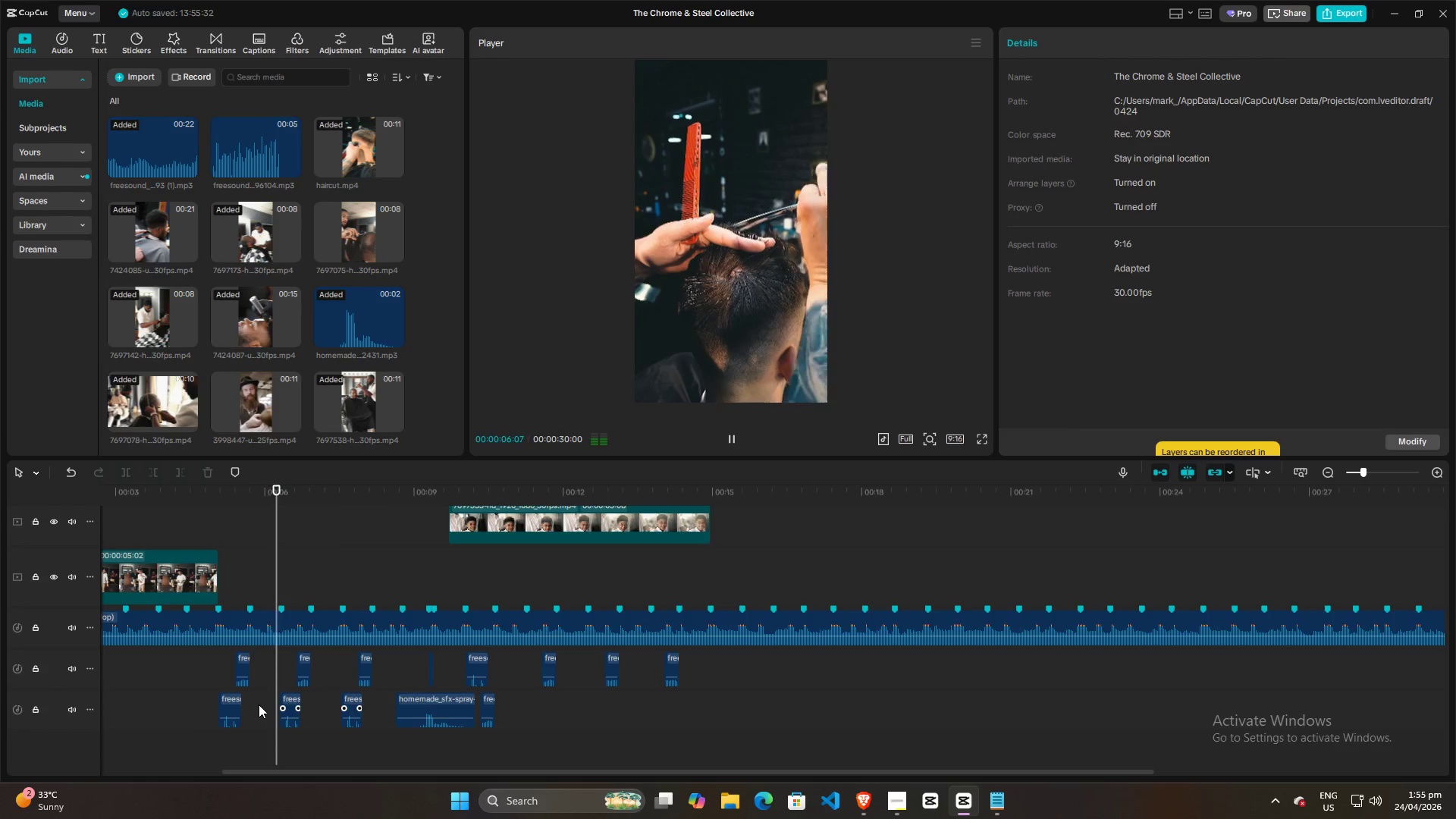 
key(Space)
 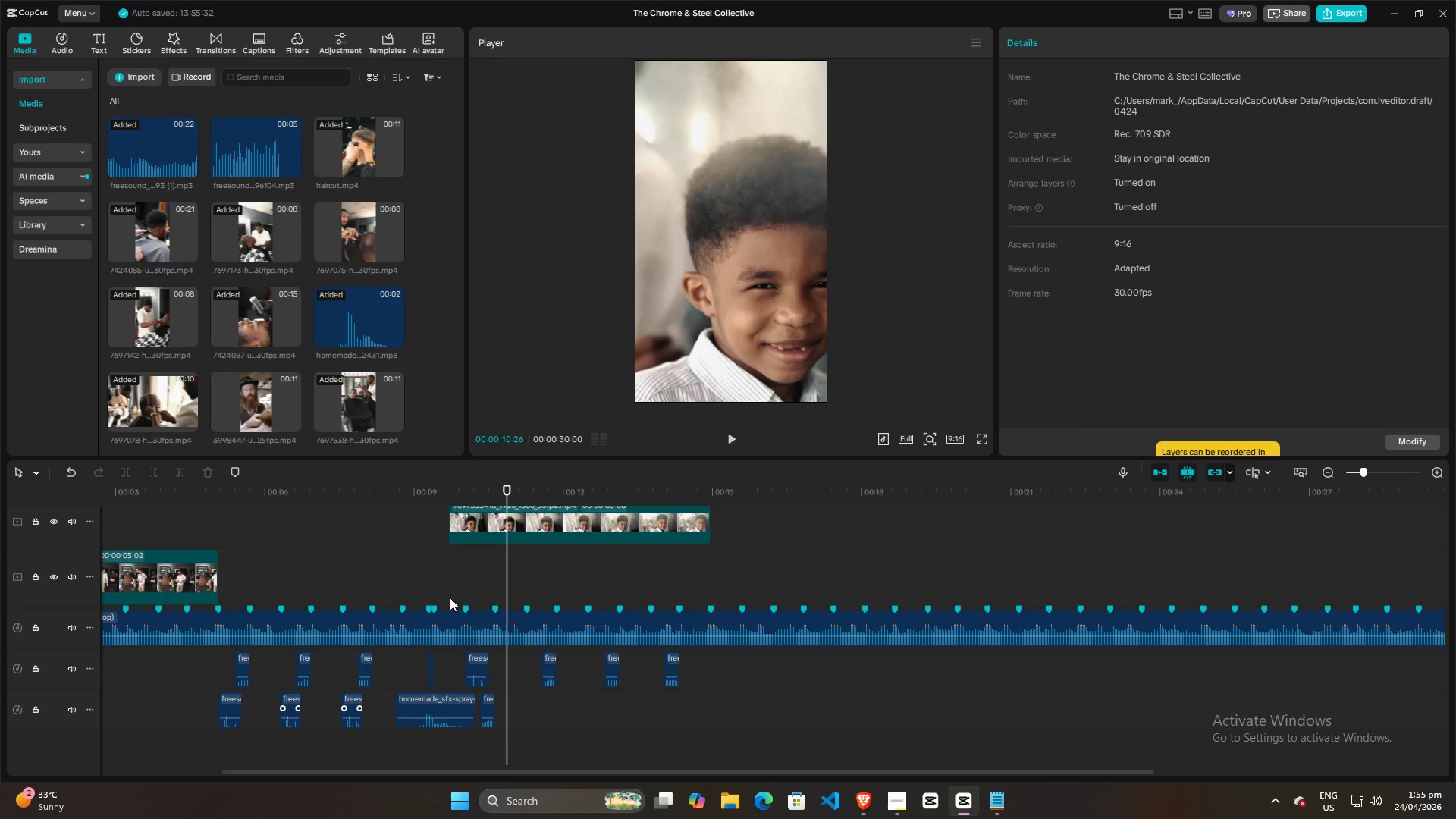 
key(Space)
 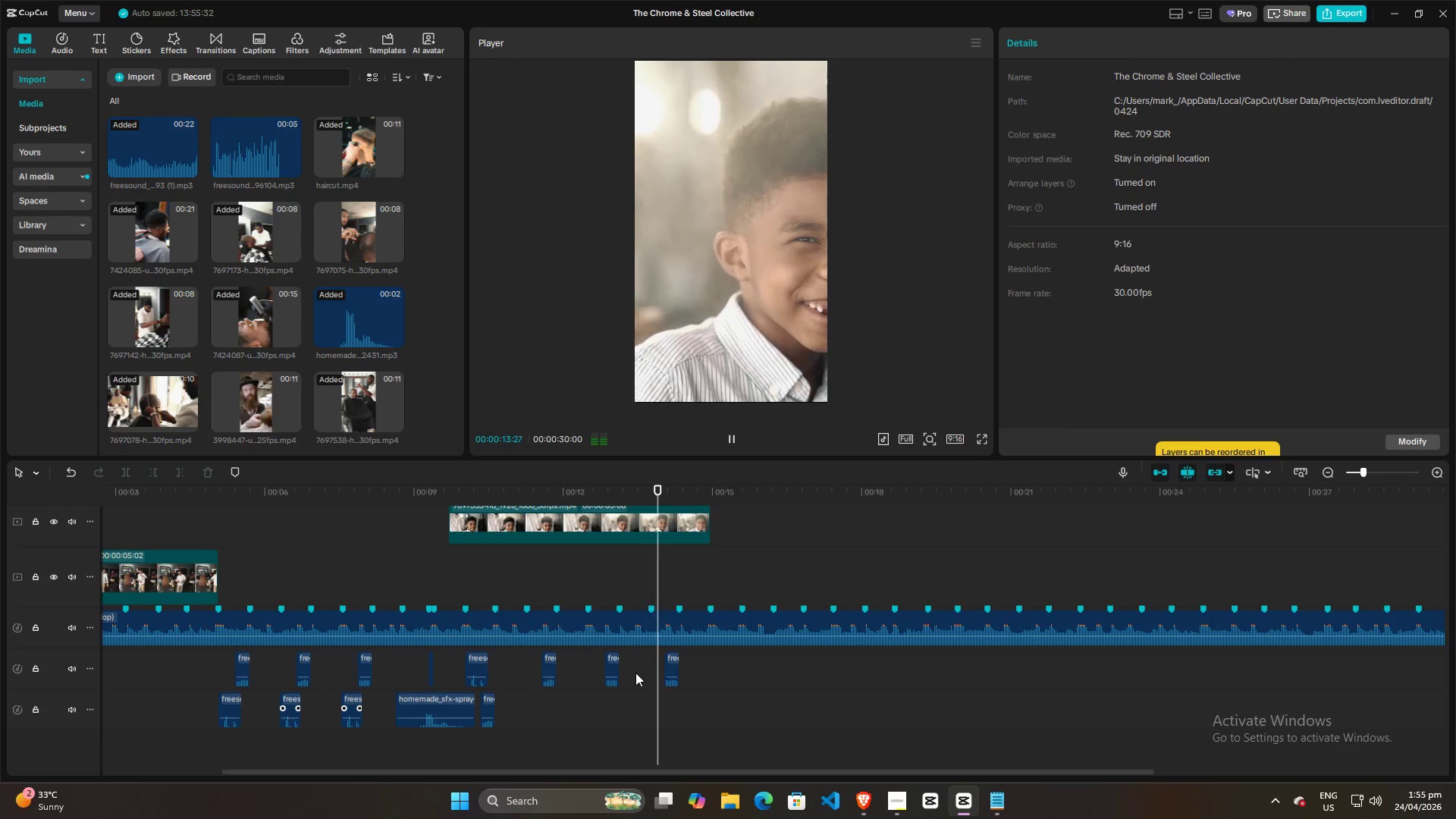 
key(Space)
 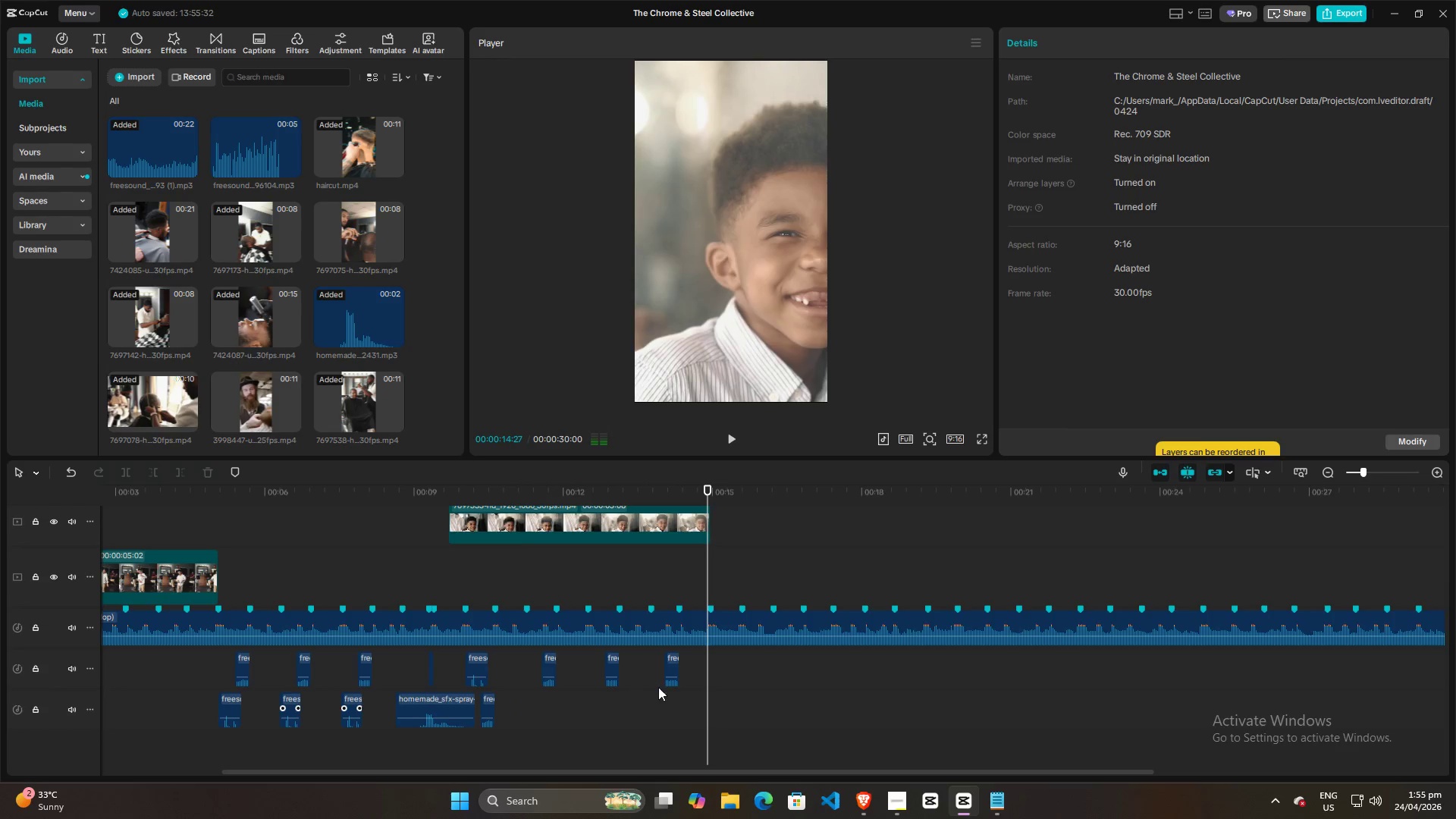 
hold_key(key=ControlLeft, duration=0.69)
scroll: coordinate [661, 691], scroll_direction: up, amount: 8.0
 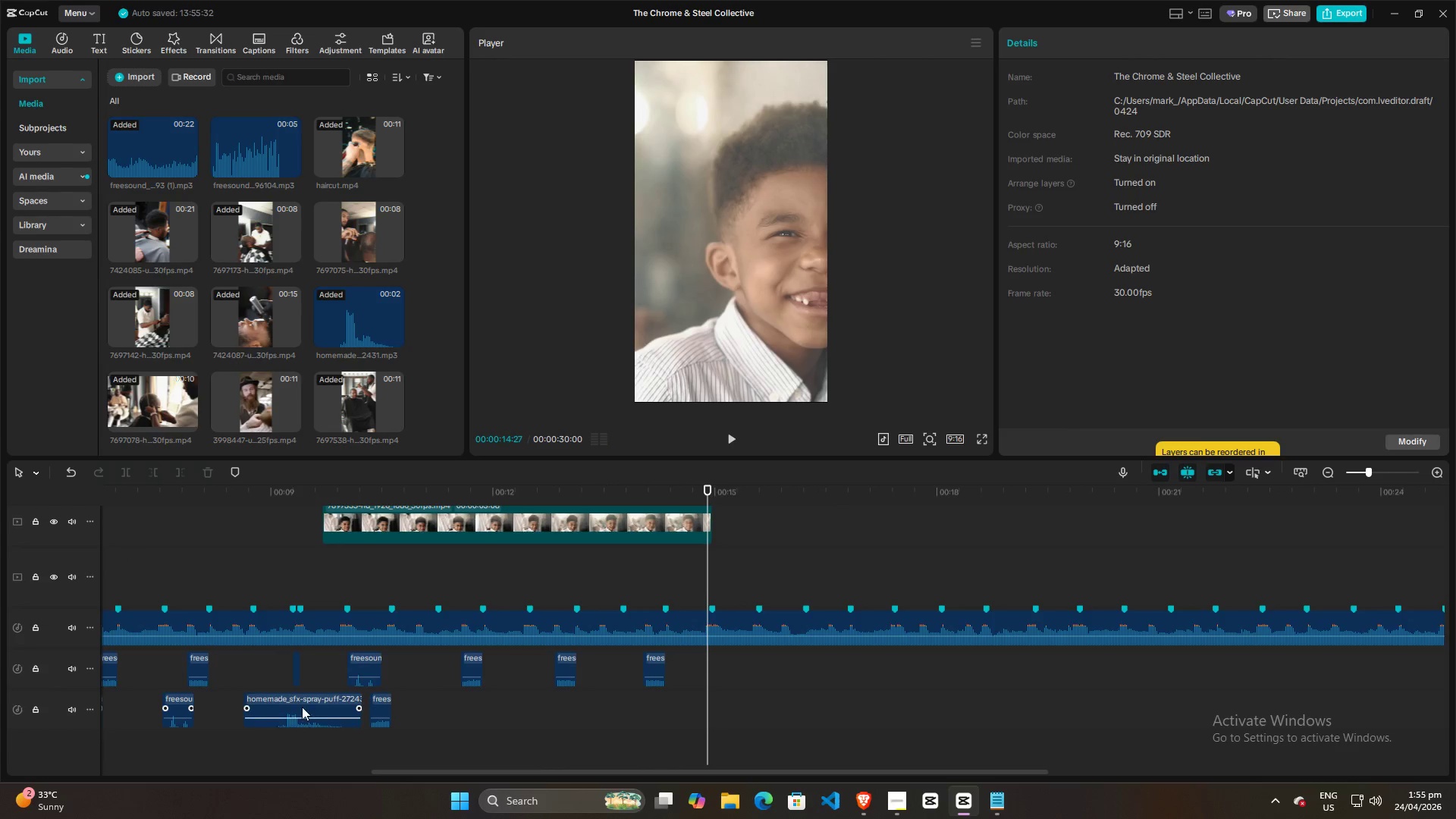 
left_click([301, 707])
 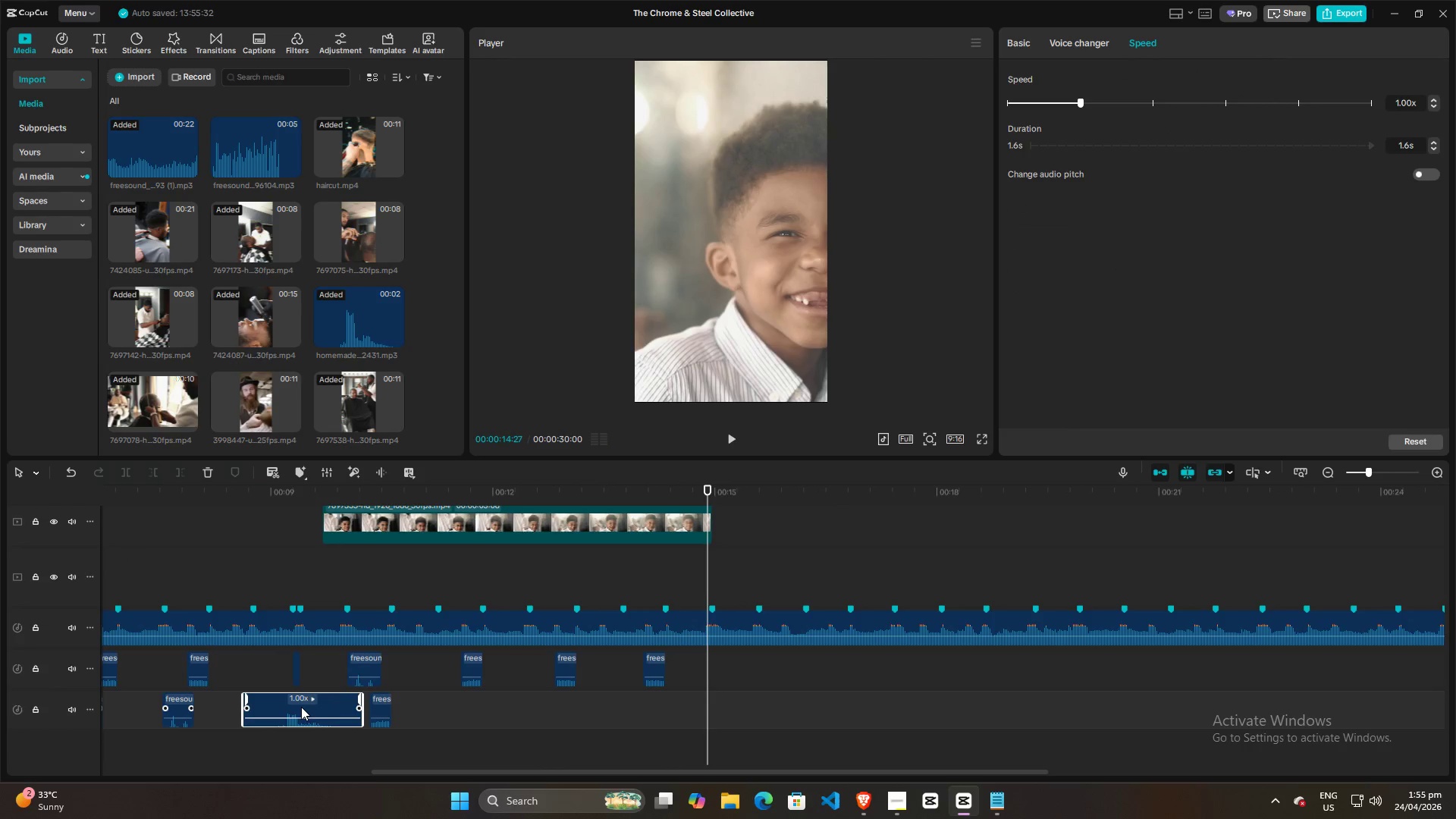 
hold_key(key=AltLeft, duration=1.5)
left_click_drag(start_coordinate=[300, 705], to_coordinate=[720, 700])
 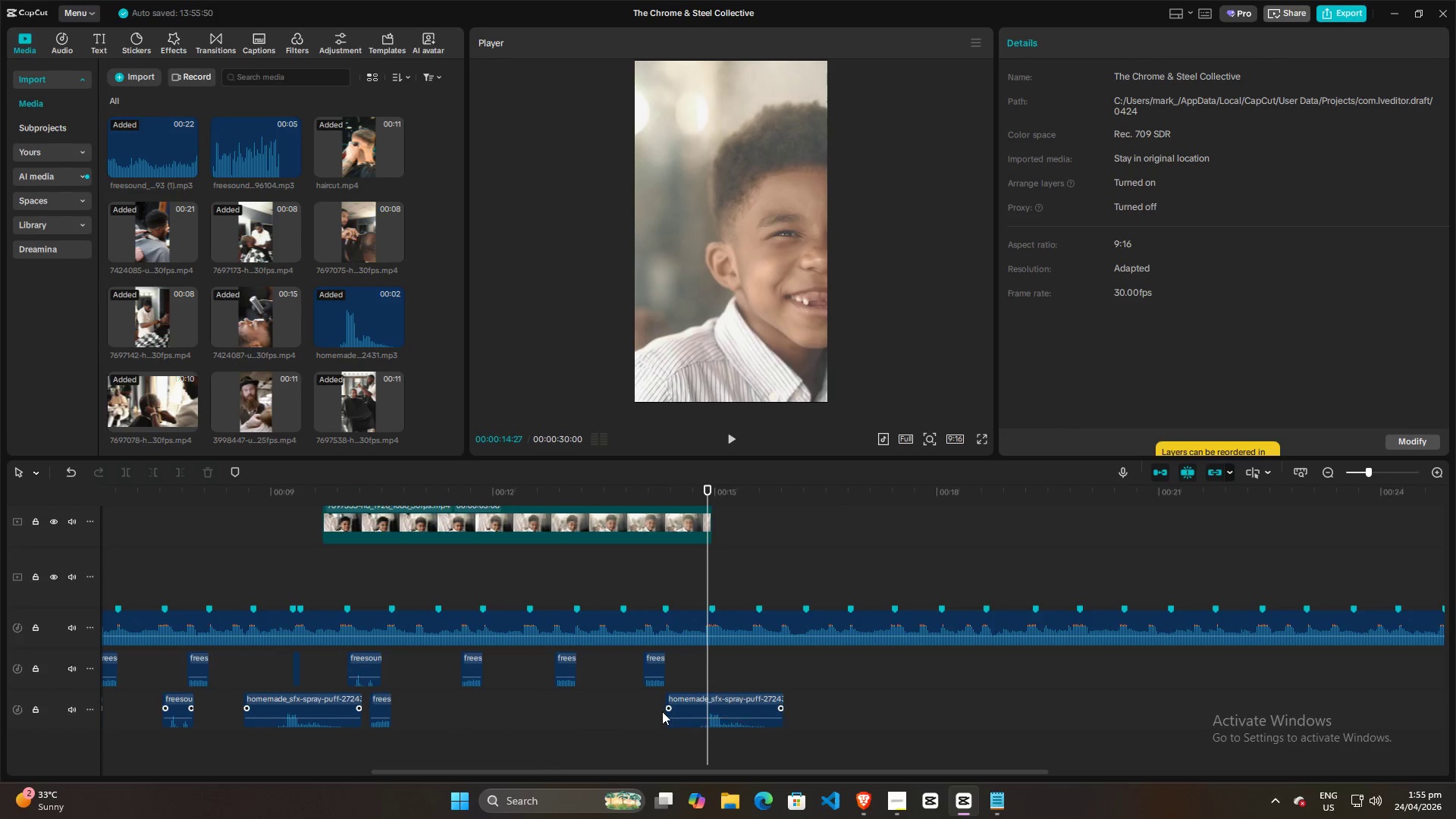 
hold_key(key=AltLeft, duration=1.5)
 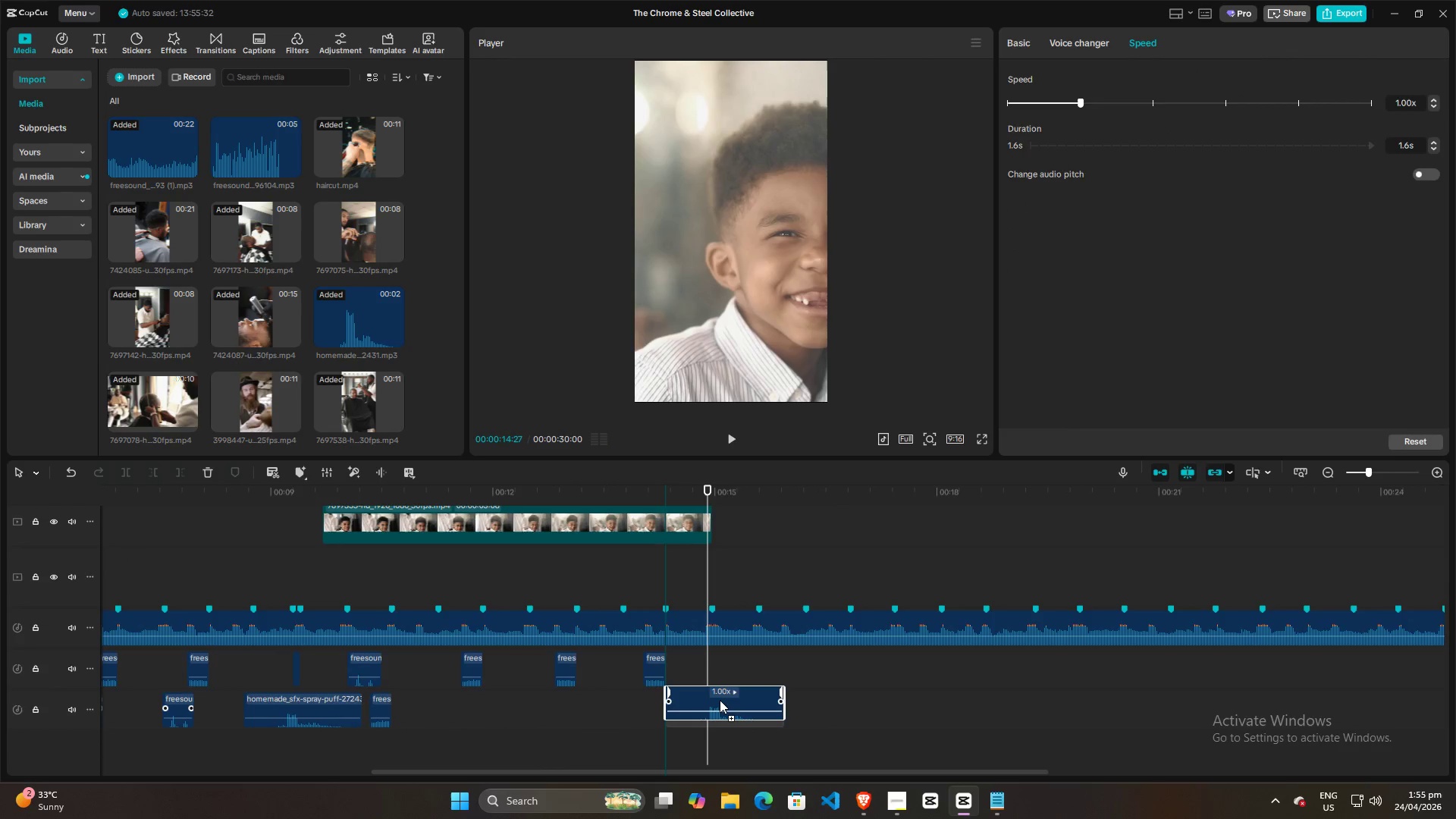 
key(Alt+AltLeft)
 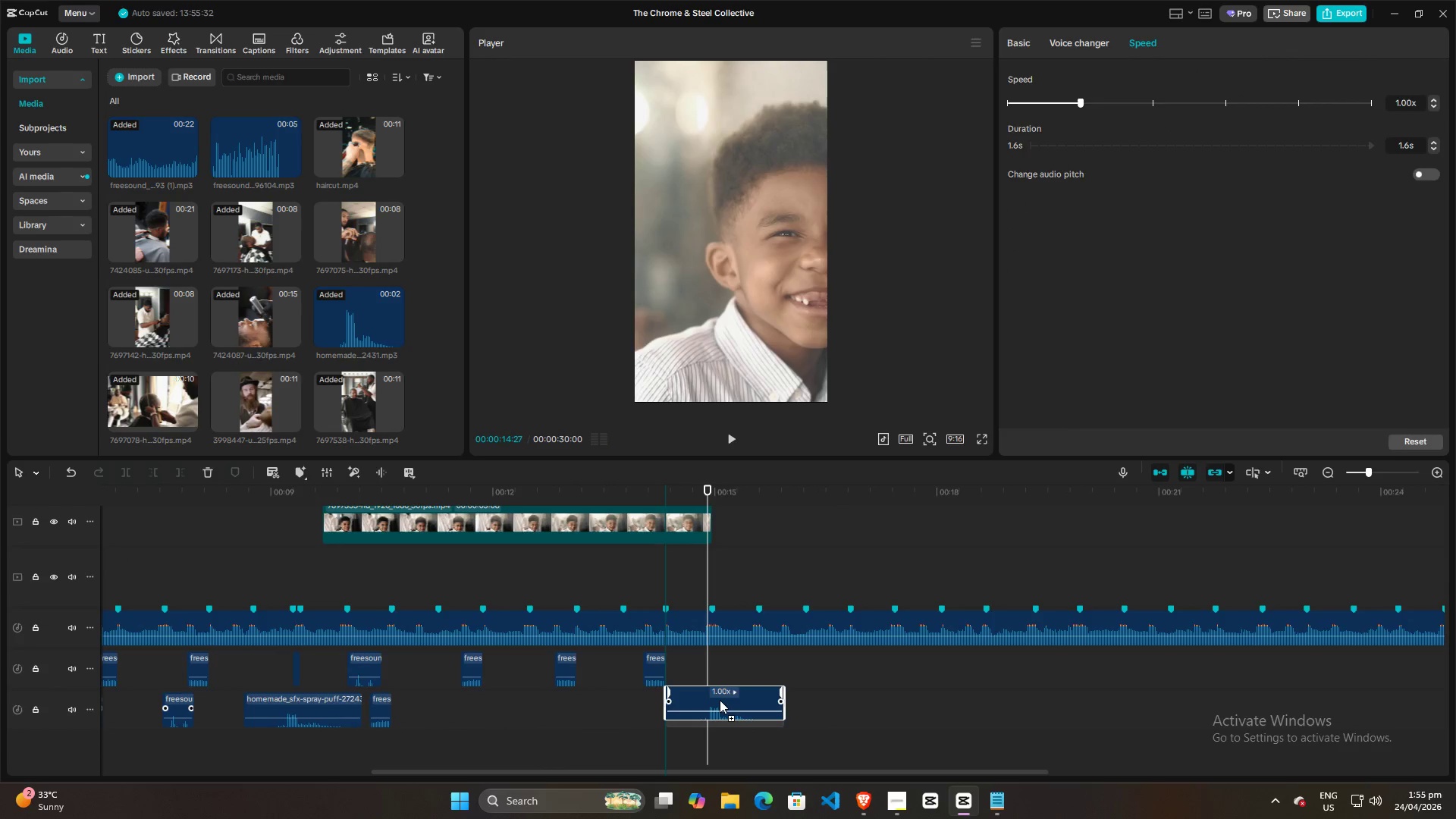 
key(Alt+AltLeft)
 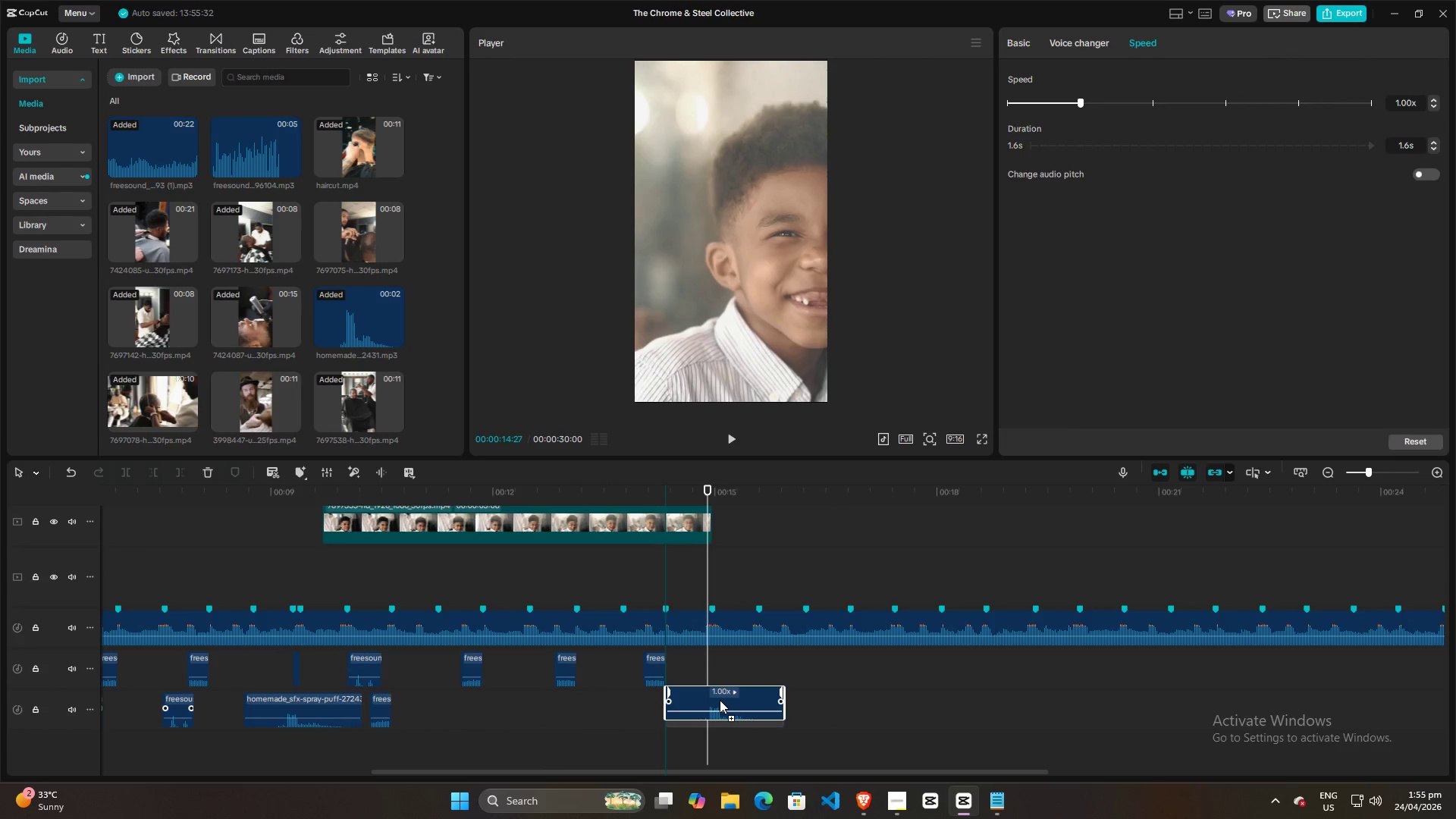 
key(Alt+AltLeft)
 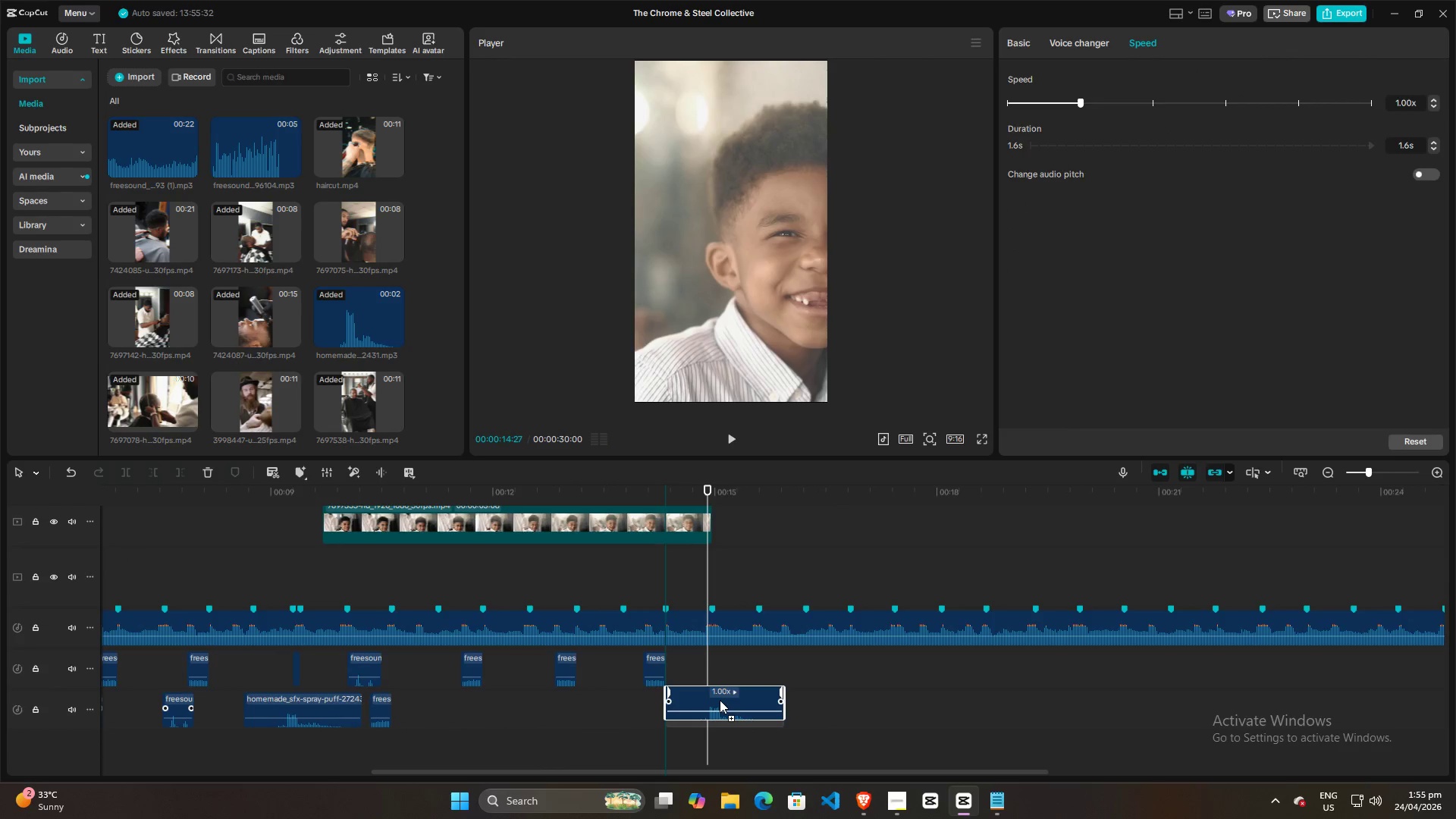 
key(Alt+AltLeft)
 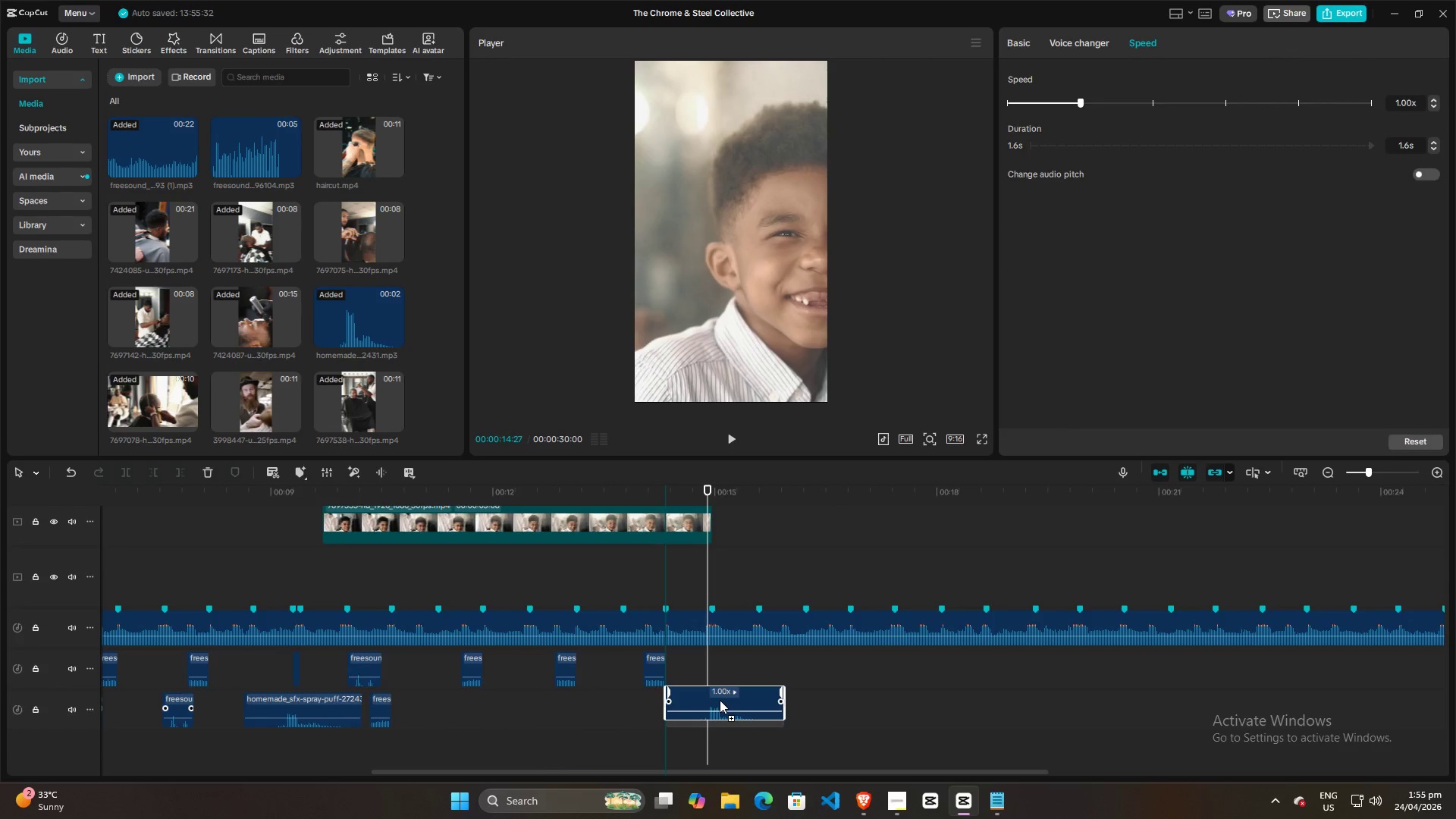 
key(Alt+AltLeft)
 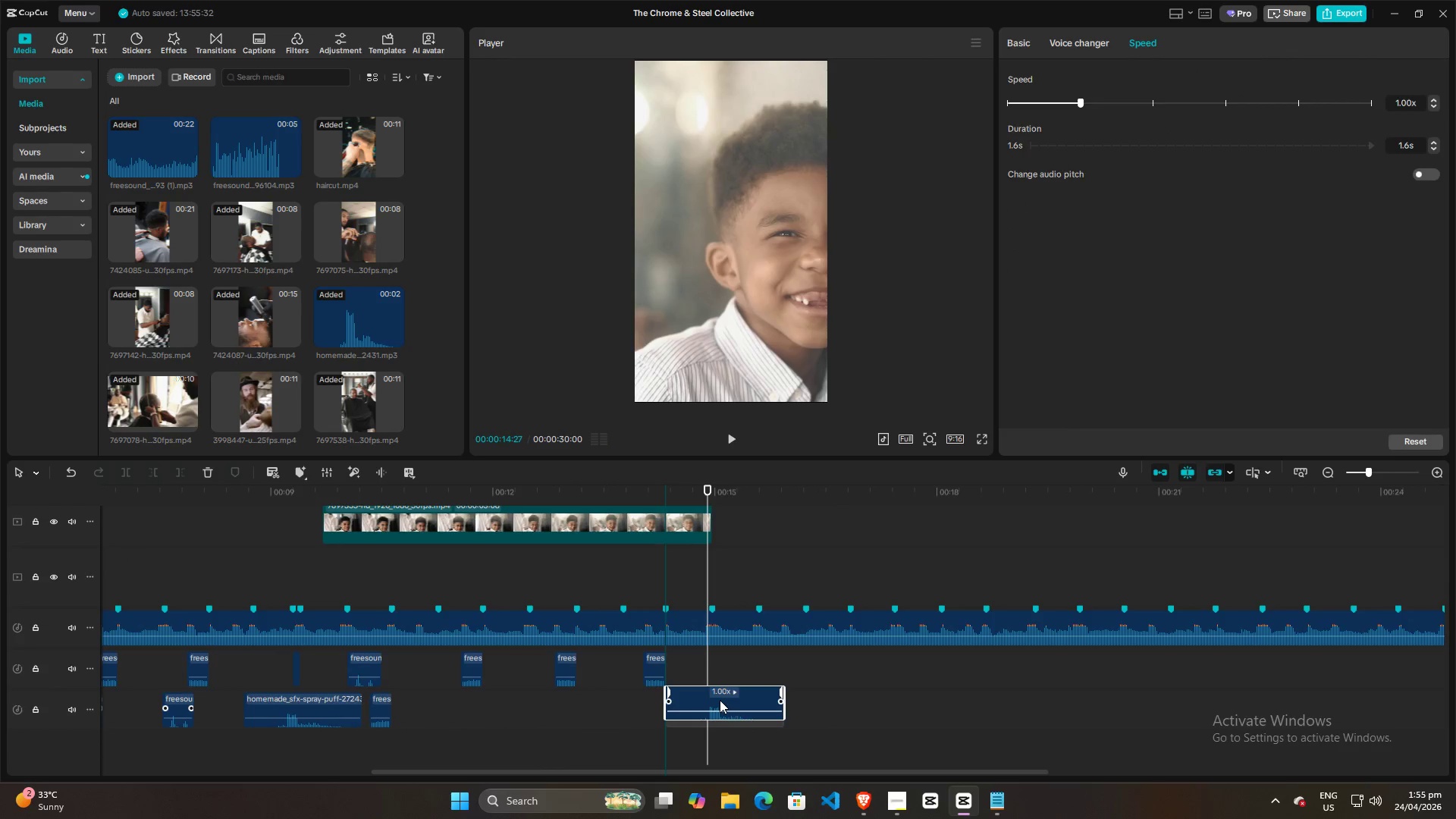 
key(Alt+AltLeft)
 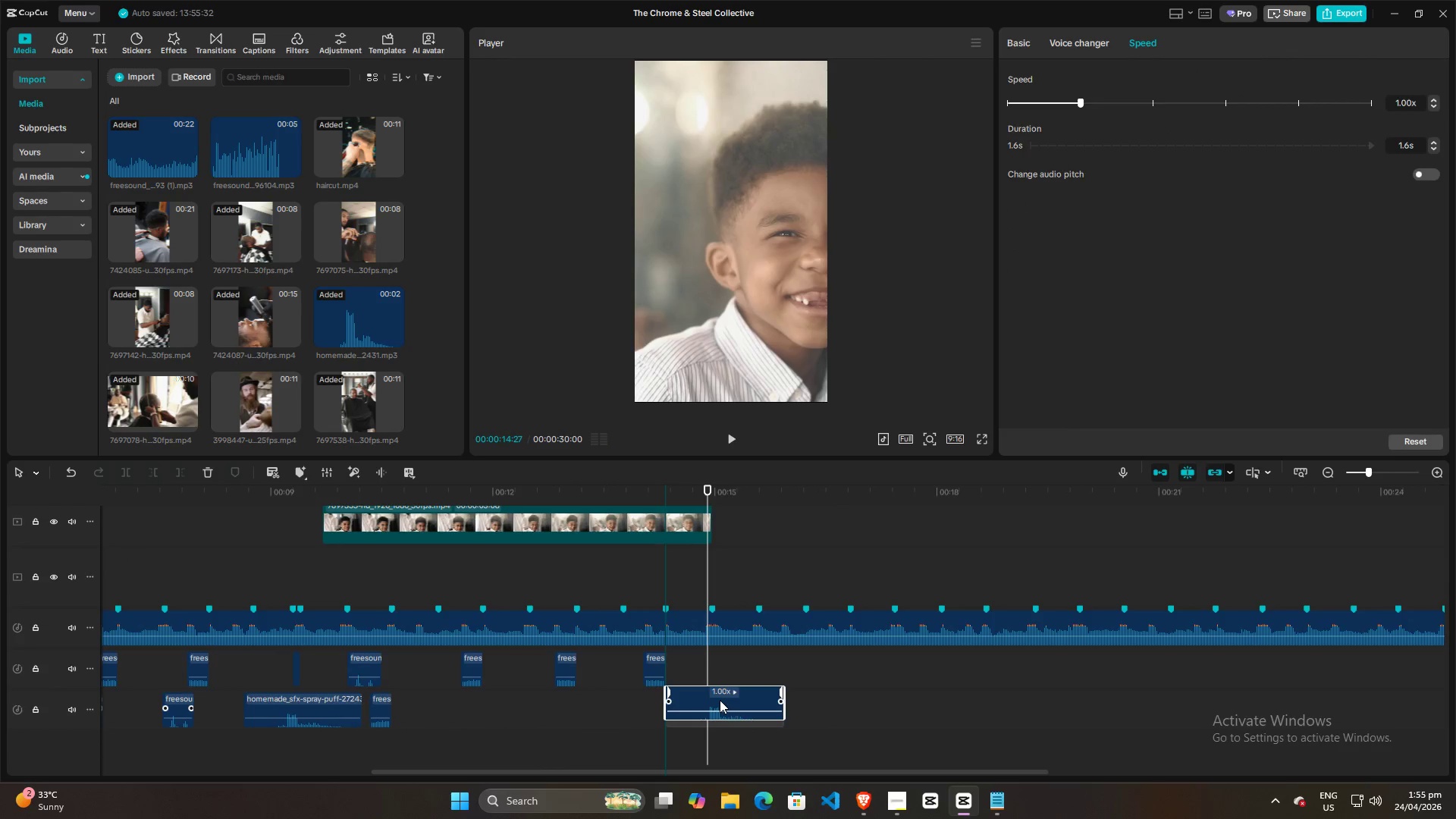 
key(Alt+AltLeft)
 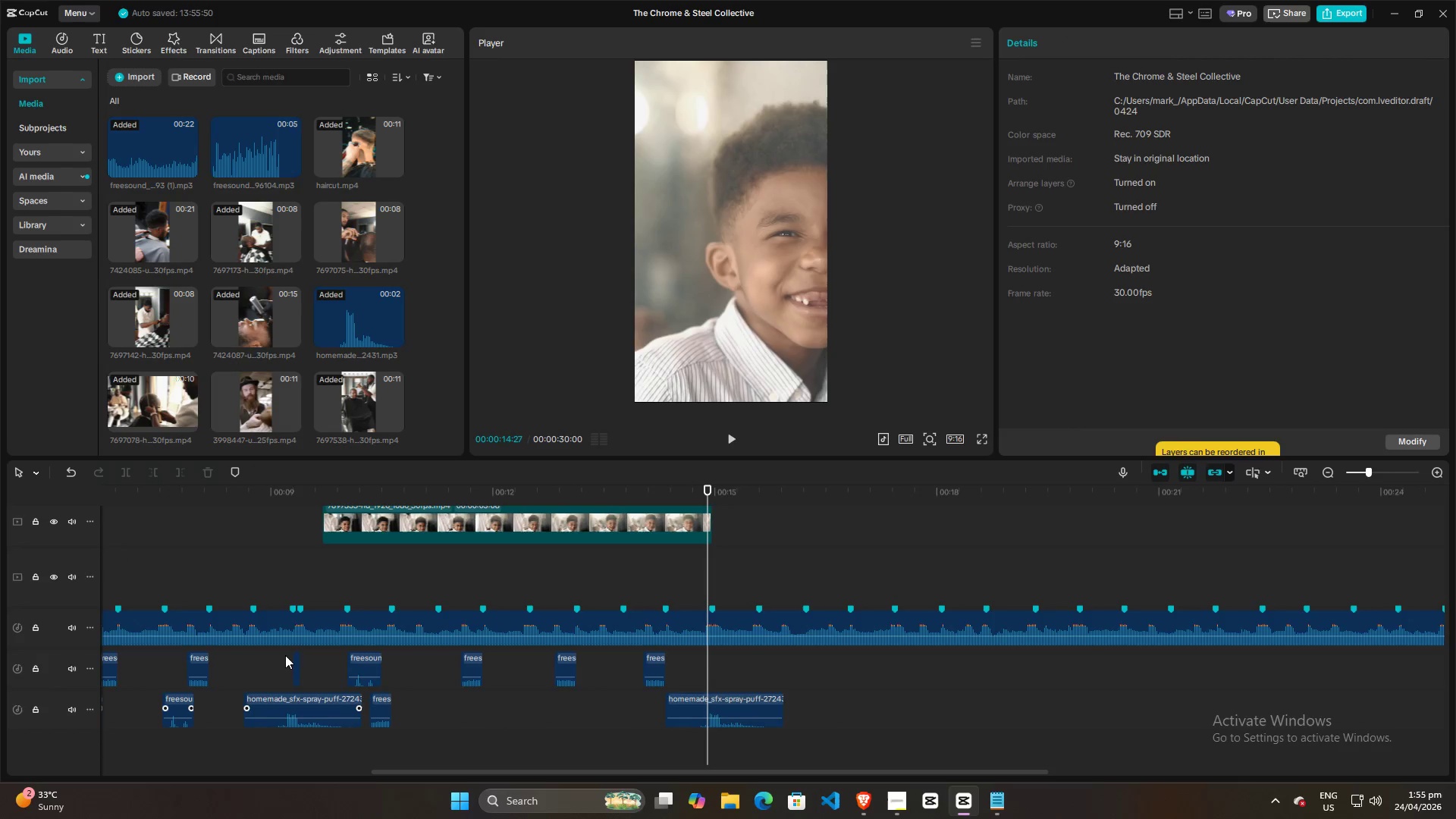 
left_click([273, 655])
 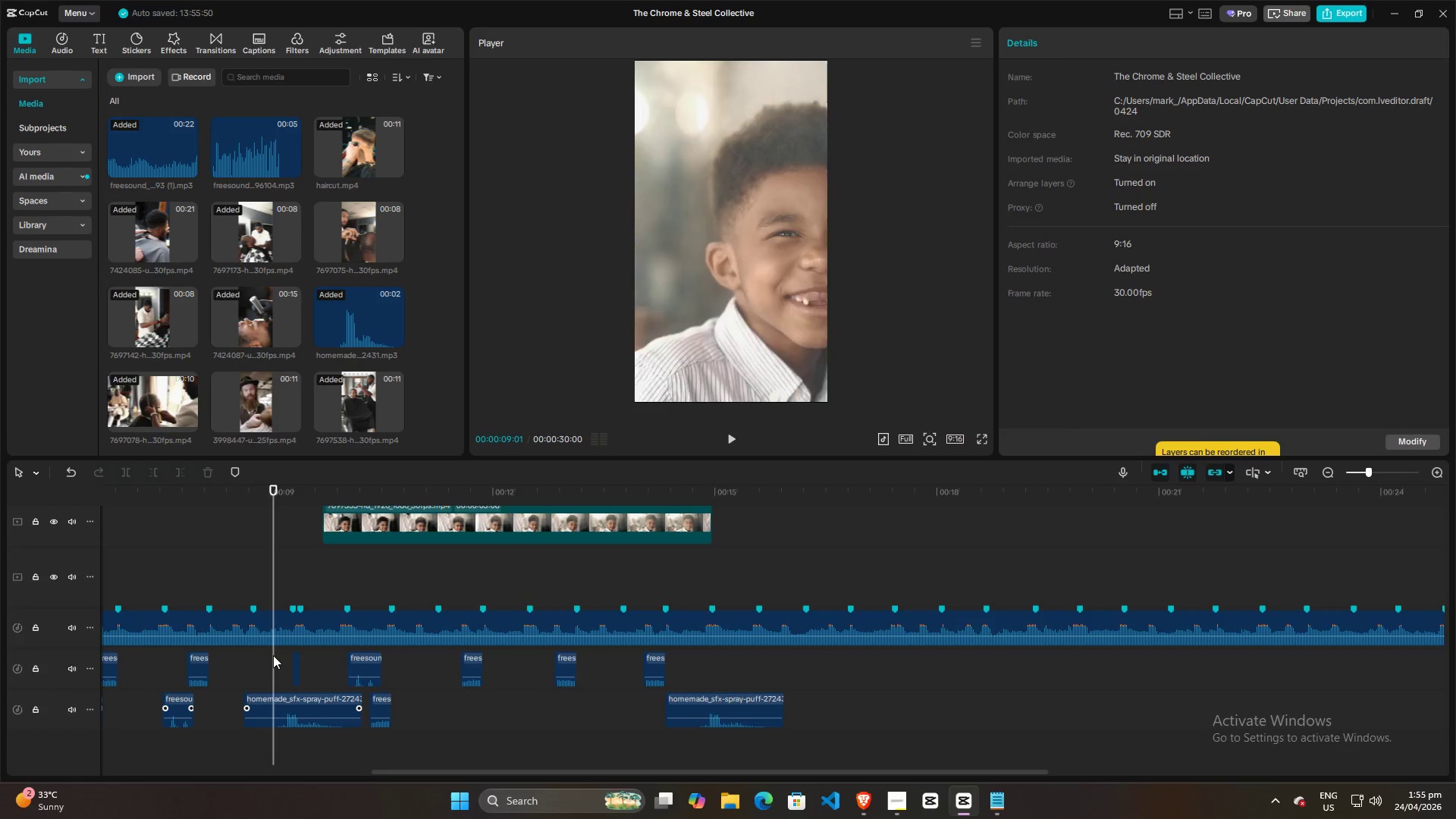 
left_click_drag(start_coordinate=[273, 655], to_coordinate=[294, 656])
 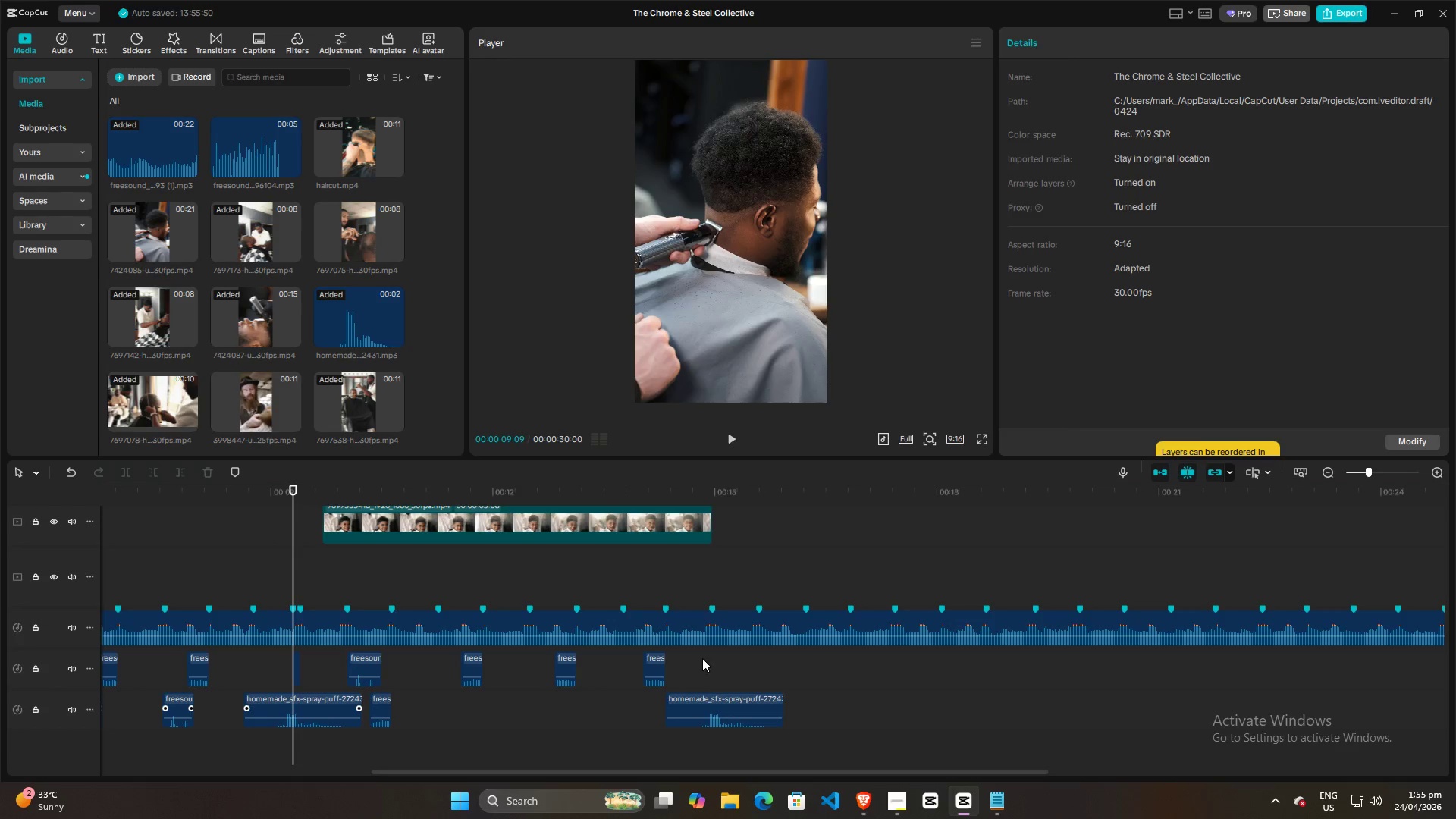 
left_click([702, 658])
 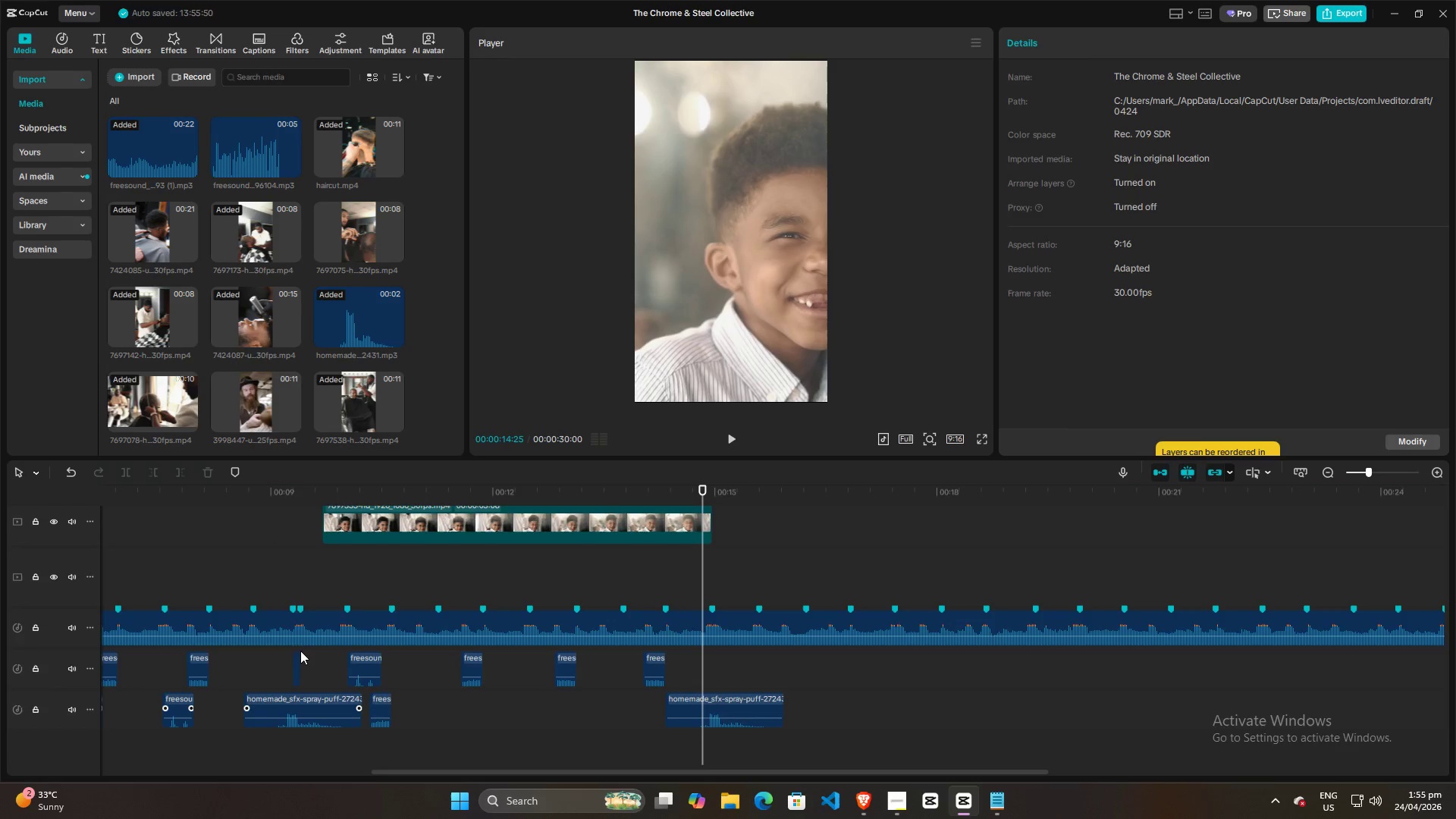 
left_click([306, 557])
 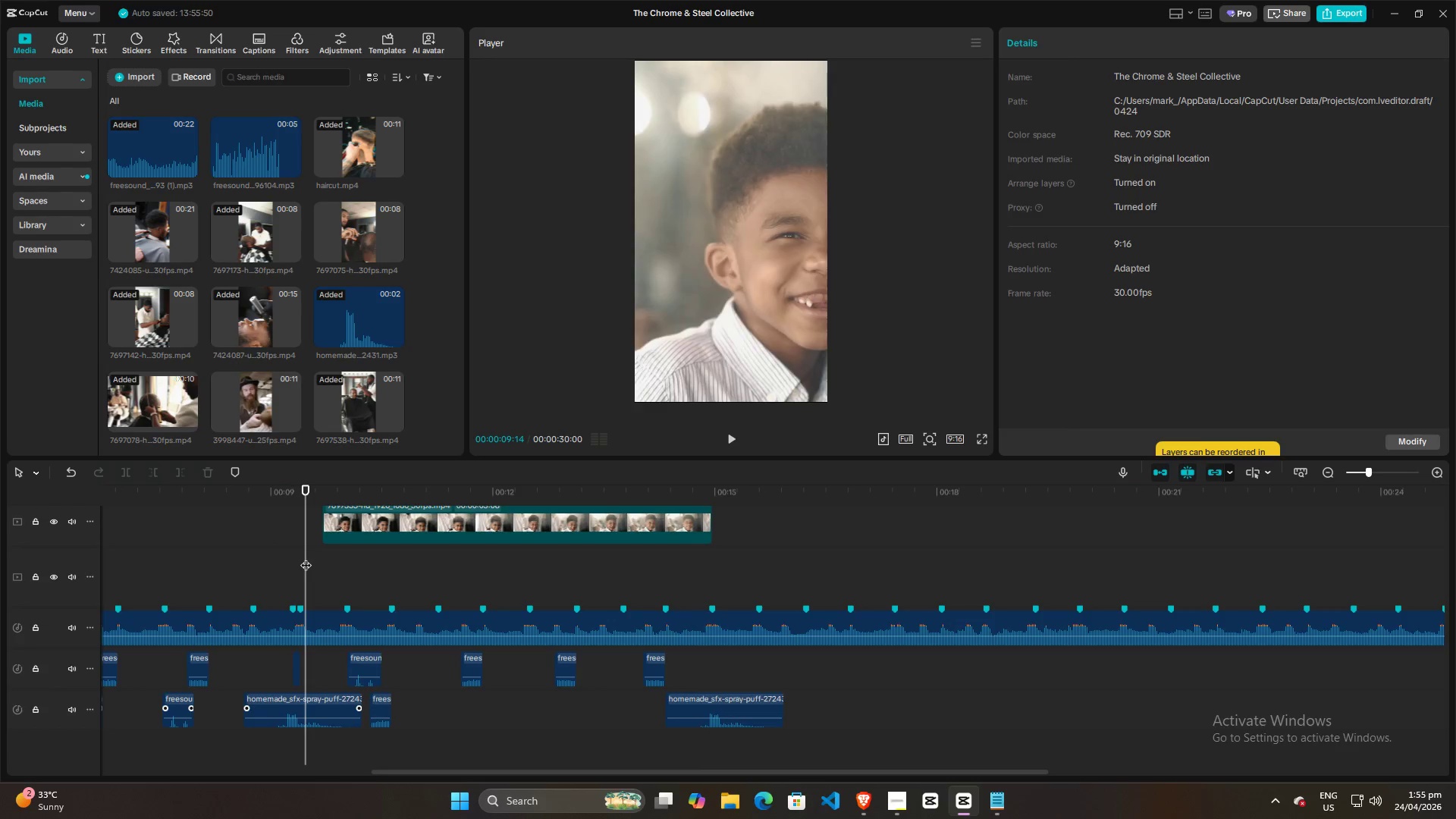 
left_click_drag(start_coordinate=[306, 557], to_coordinate=[301, 558])
 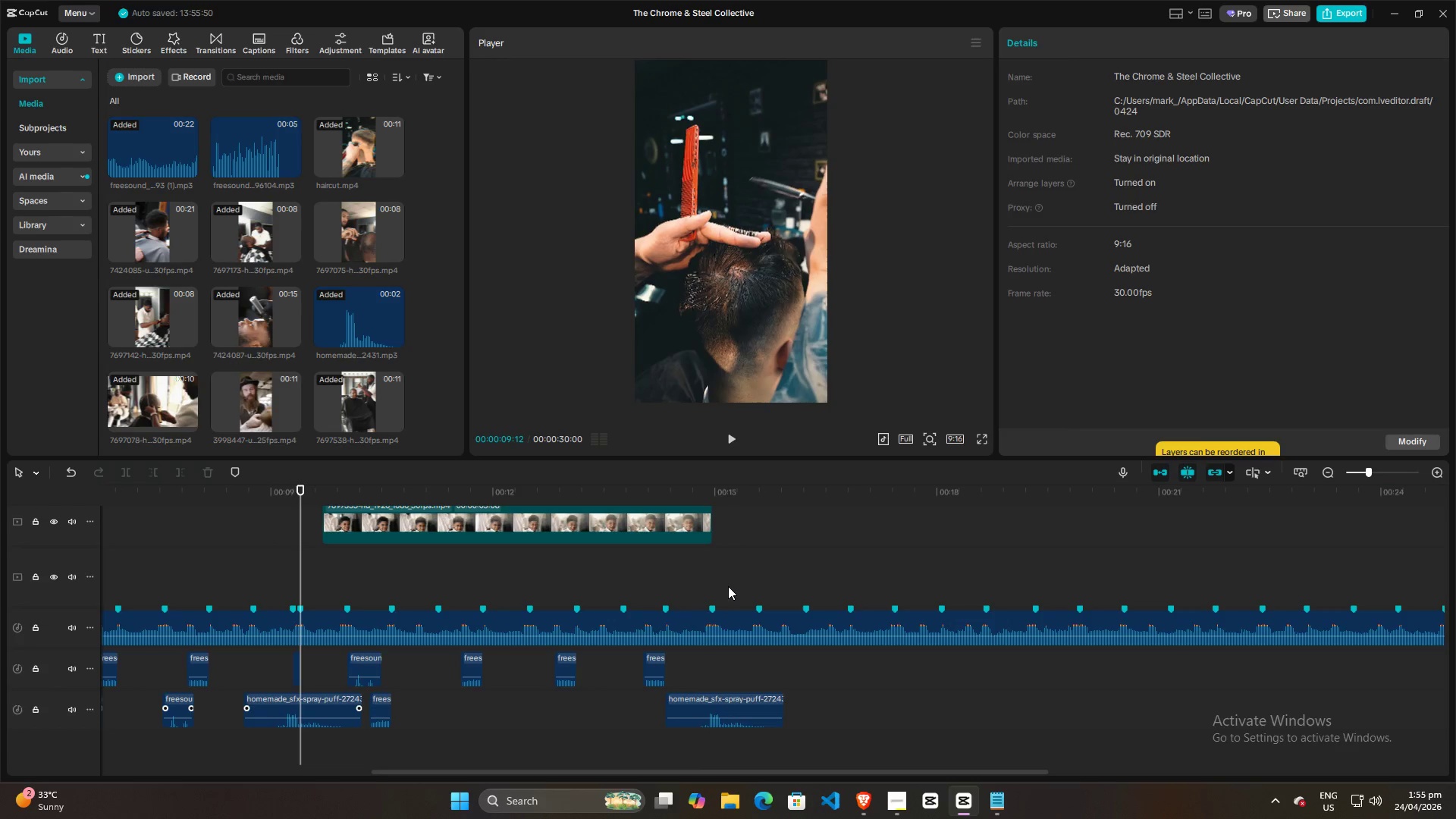 
left_click([726, 582])
 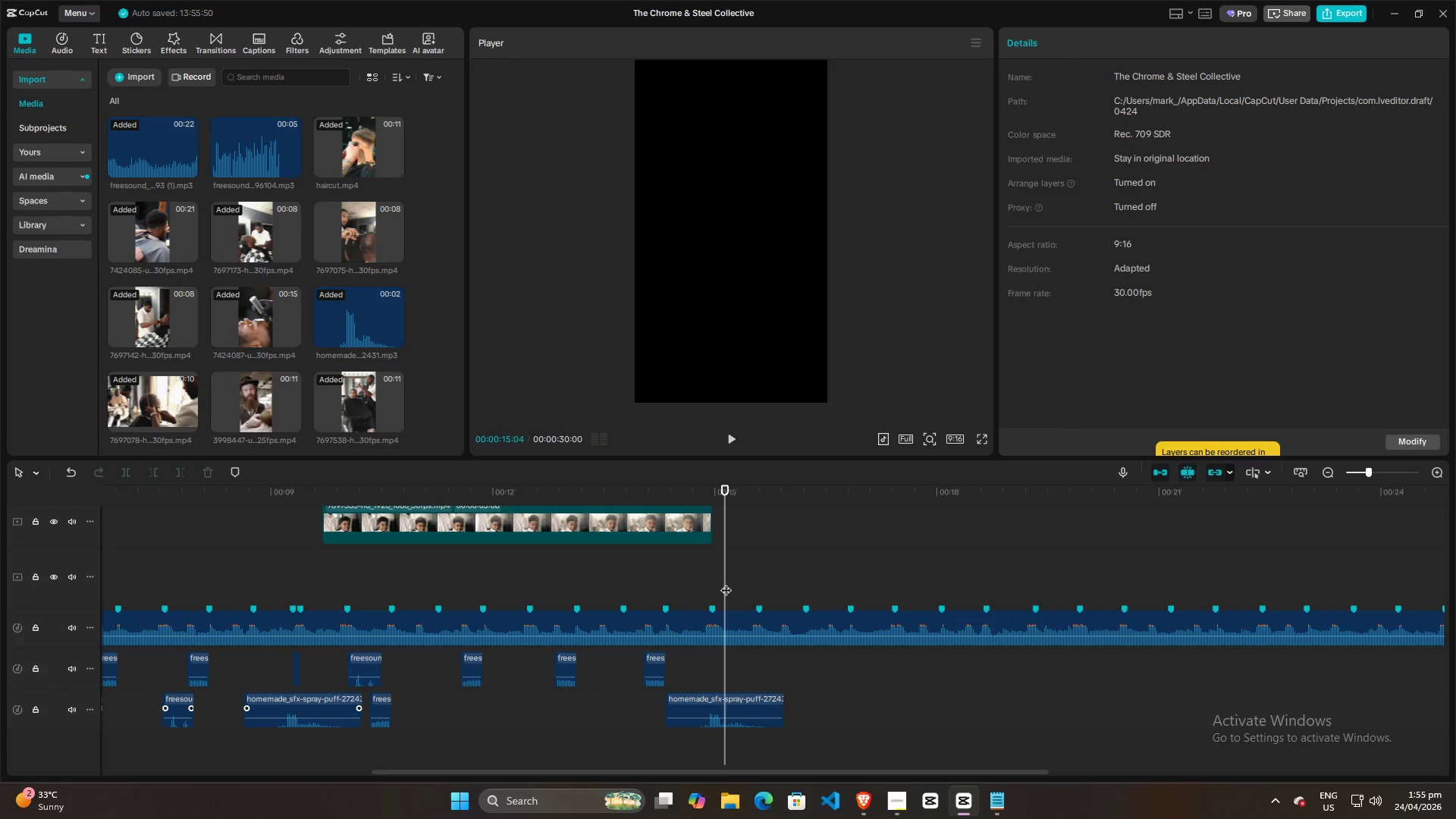 
left_click_drag(start_coordinate=[726, 582], to_coordinate=[714, 585])
 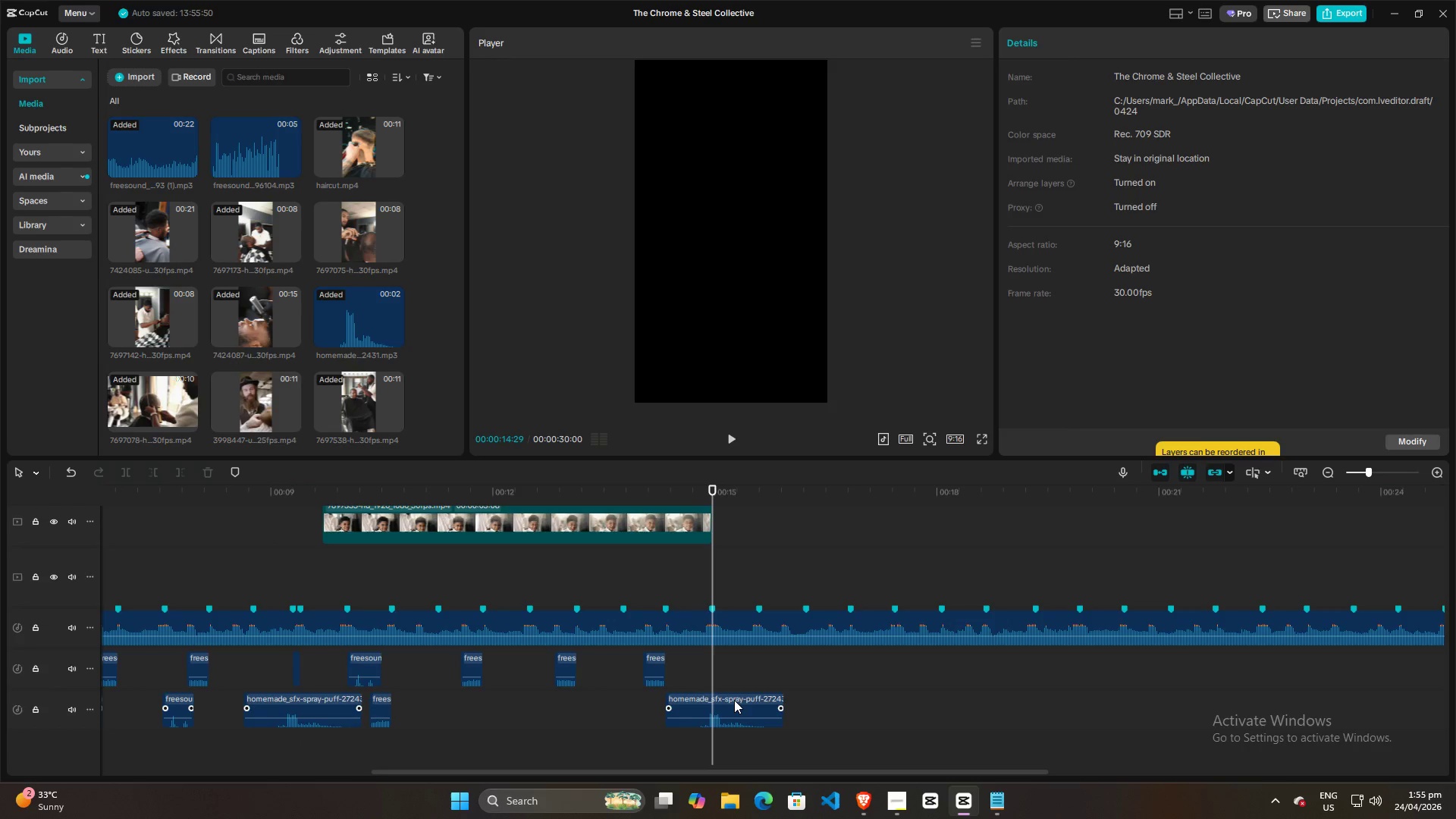 
left_click_drag(start_coordinate=[734, 700], to_coordinate=[723, 703])
 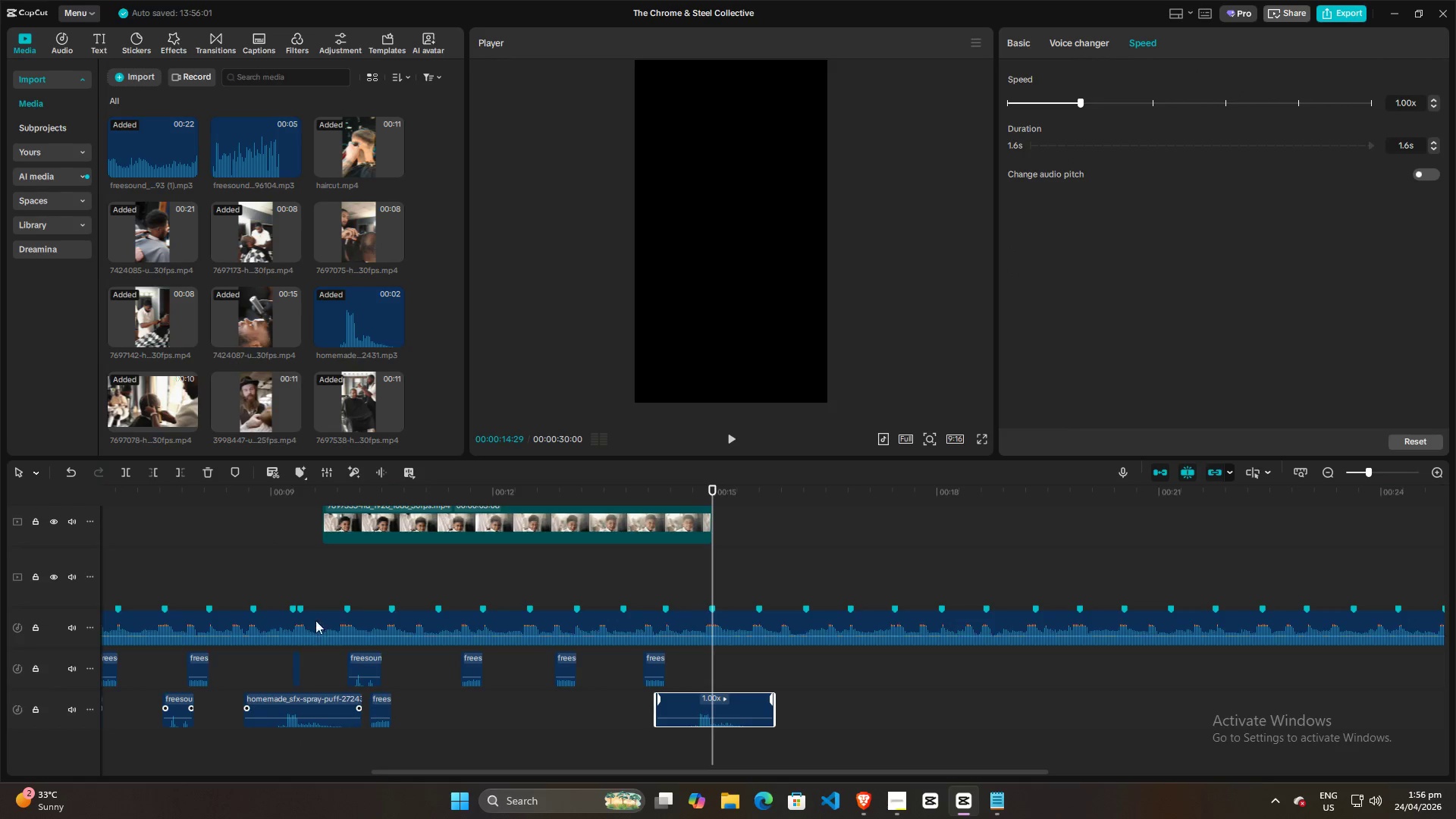 
left_click([307, 595])
 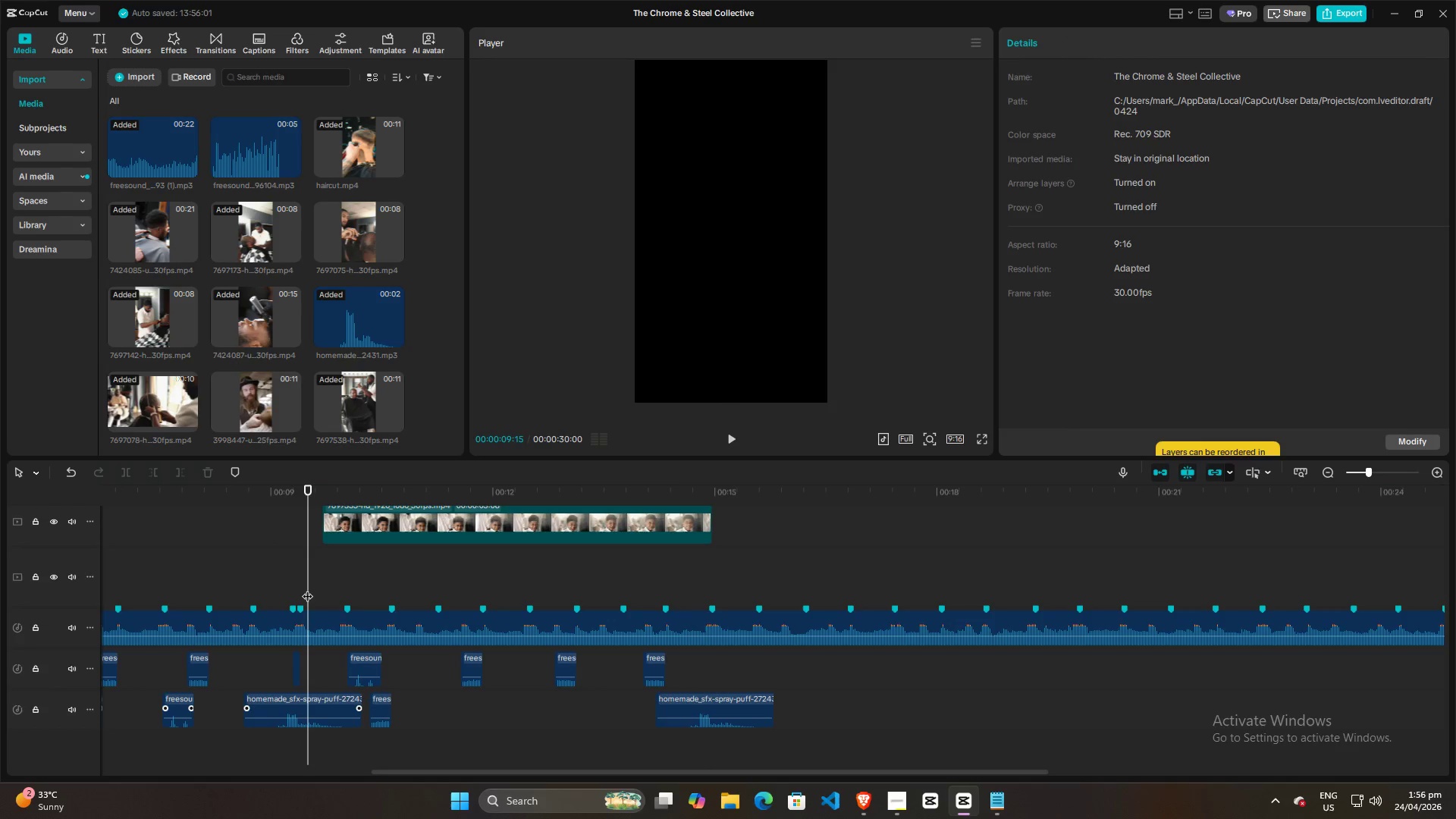 
left_click_drag(start_coordinate=[307, 588], to_coordinate=[301, 588])
 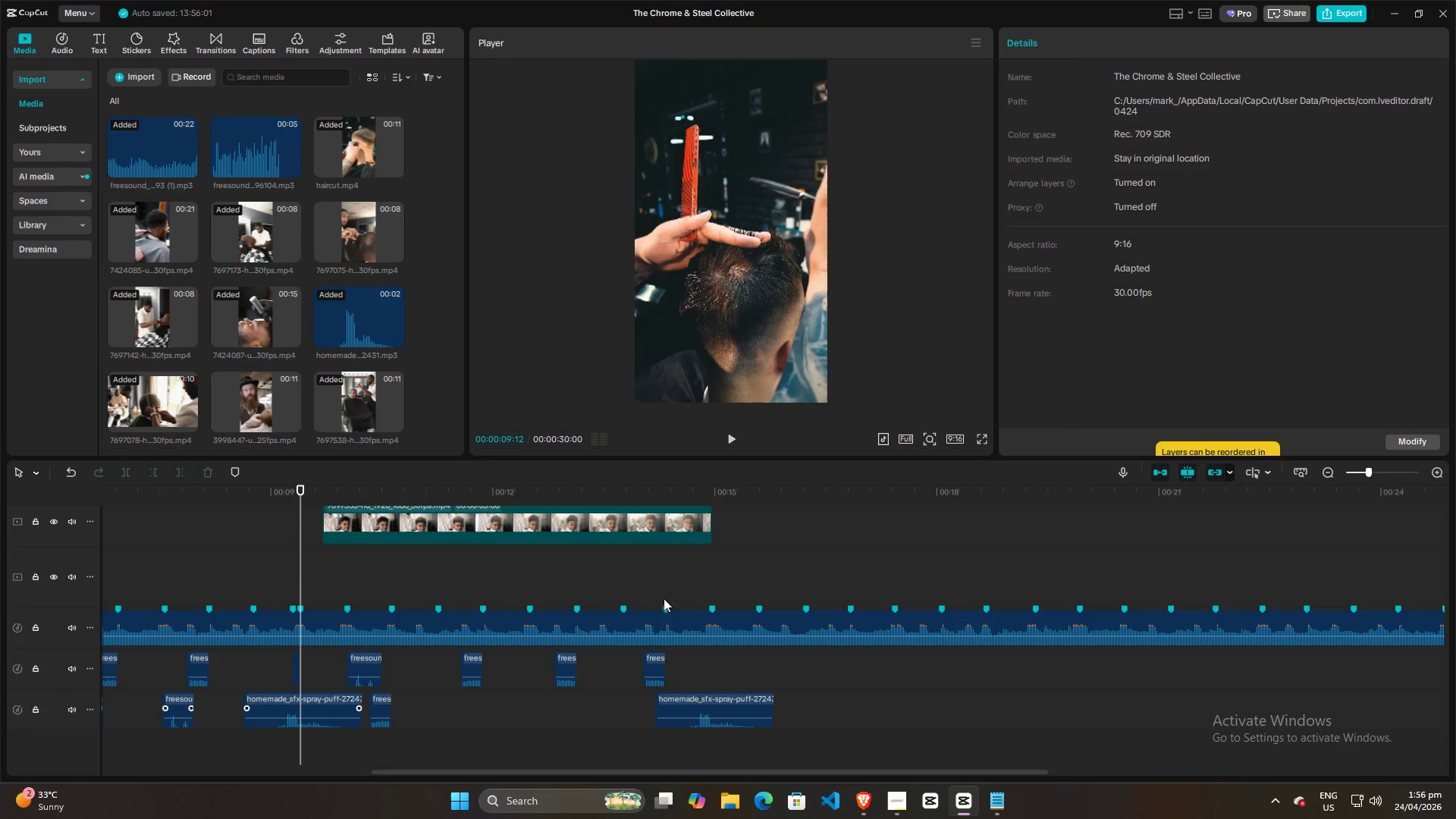 
left_click([648, 588])
 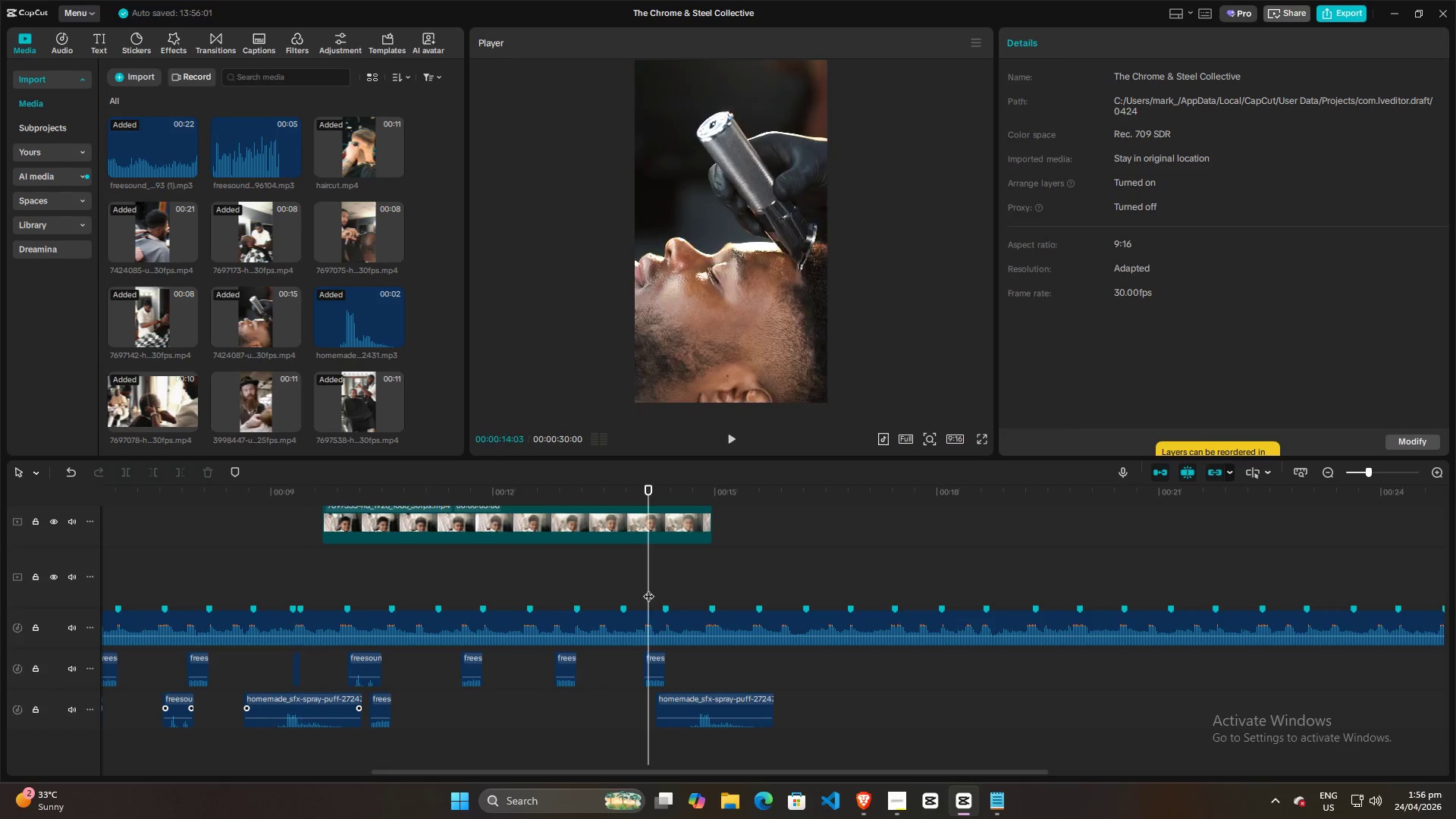 
key(Space)
 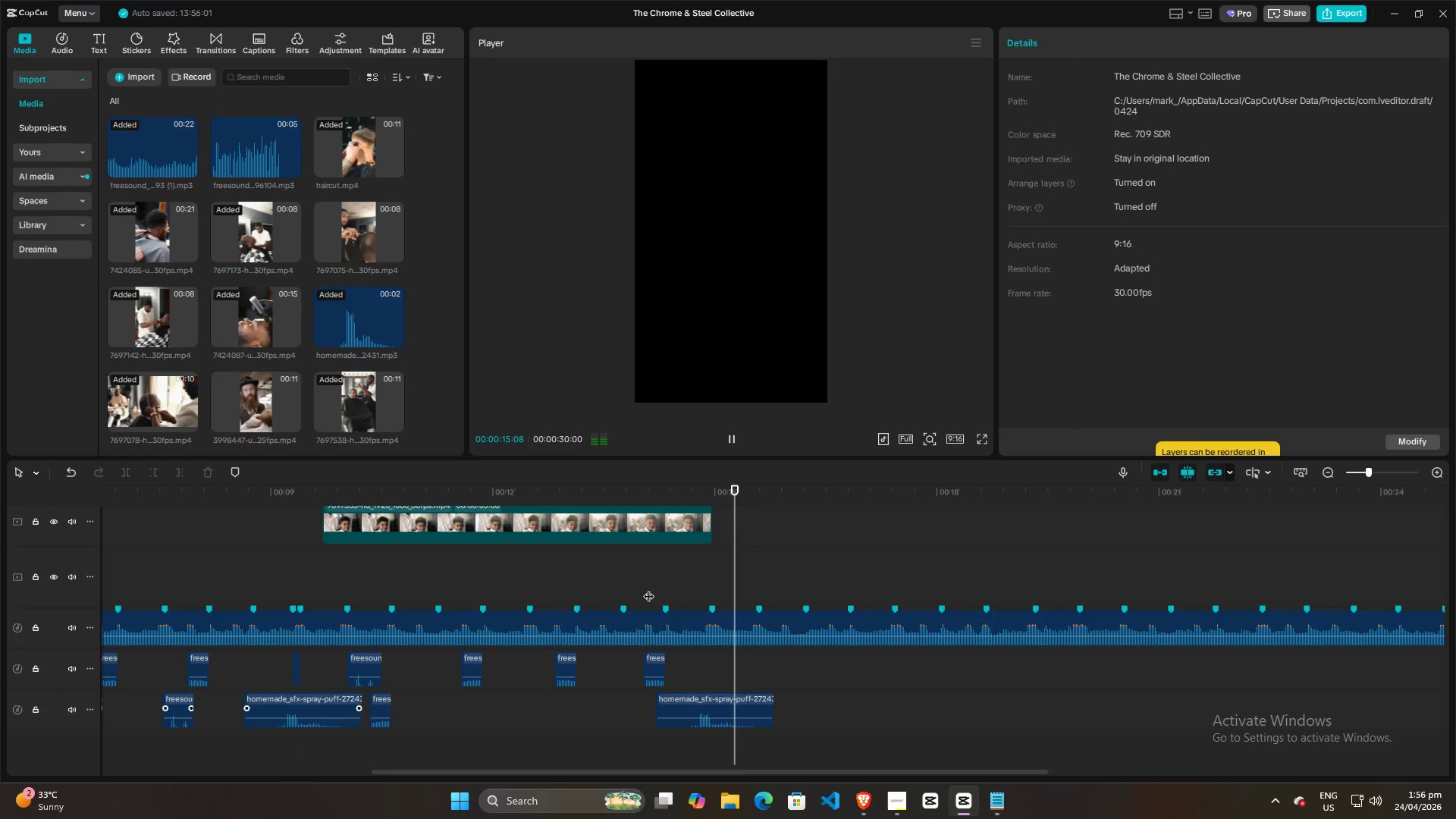 
key(Space)
 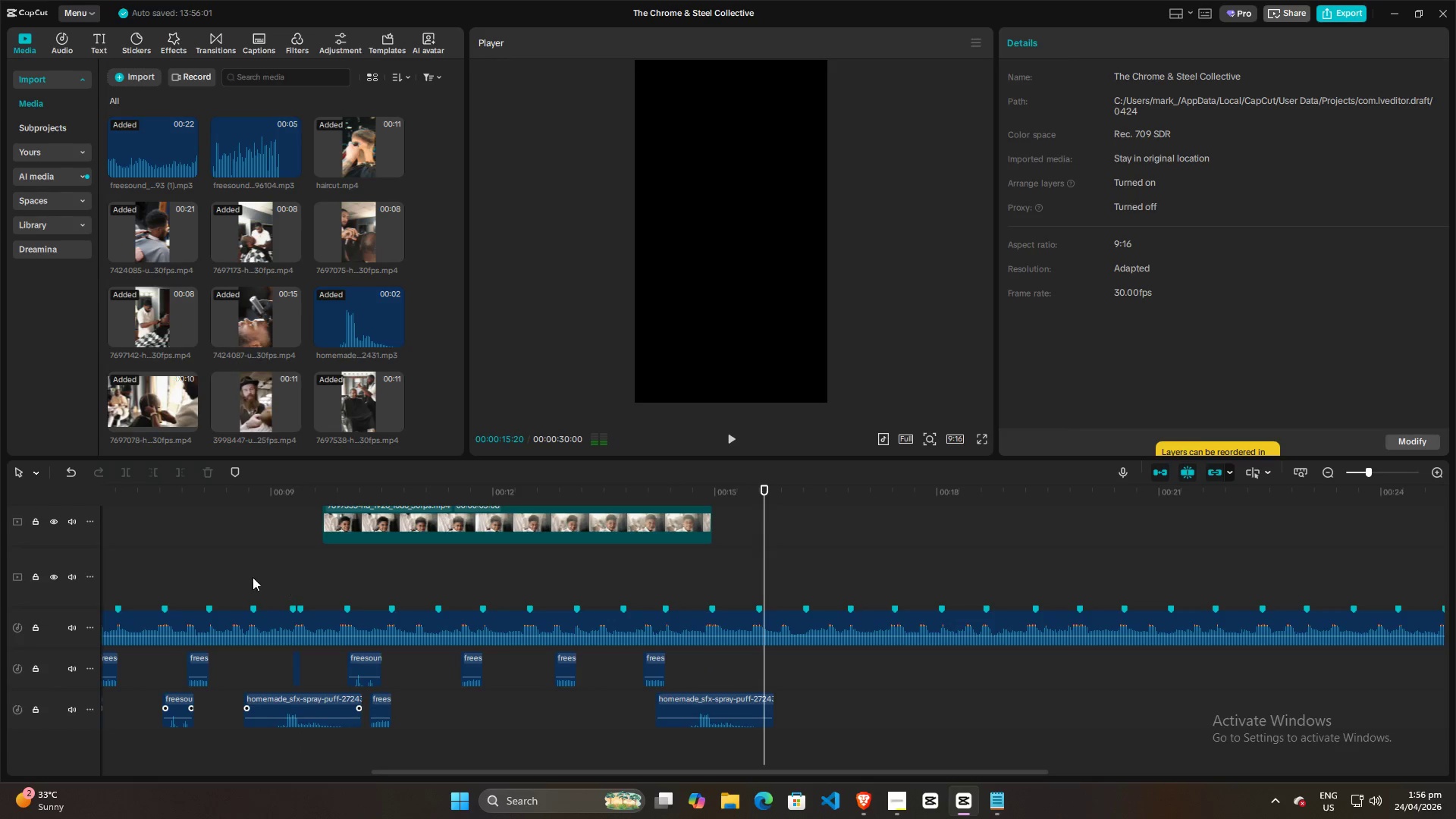 
left_click([230, 577])
 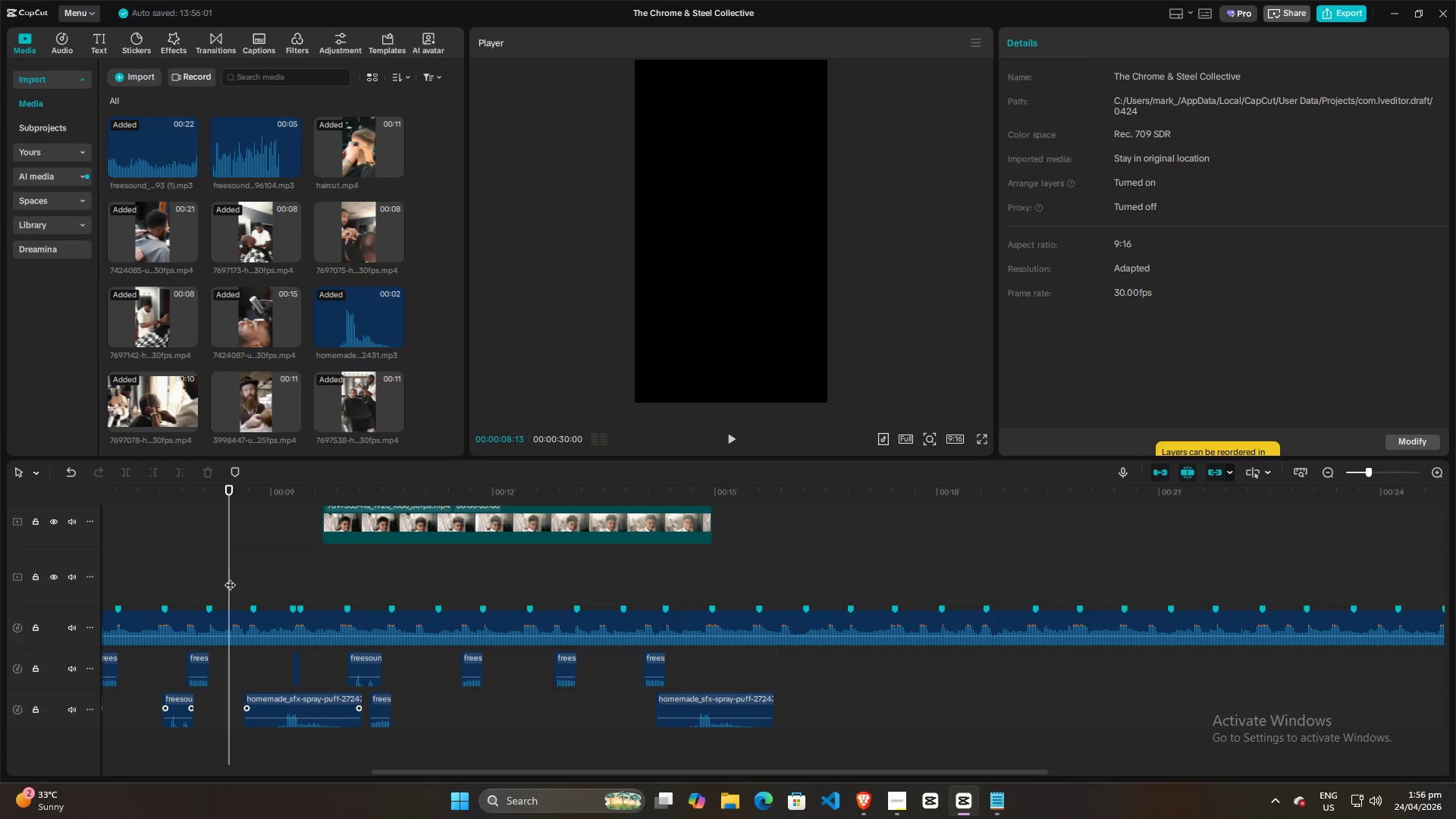 
key(Space)
 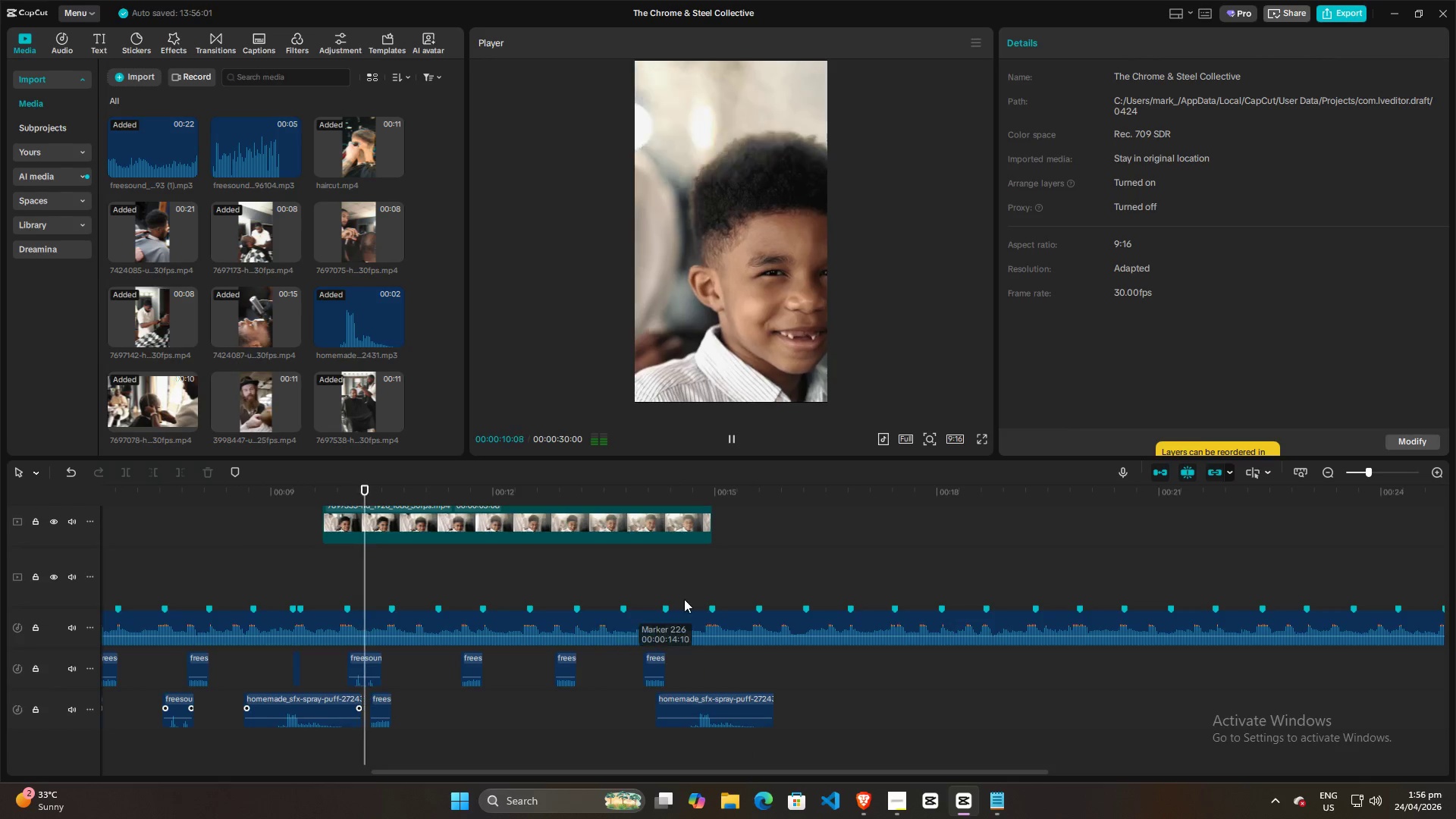 
left_click([687, 581])
 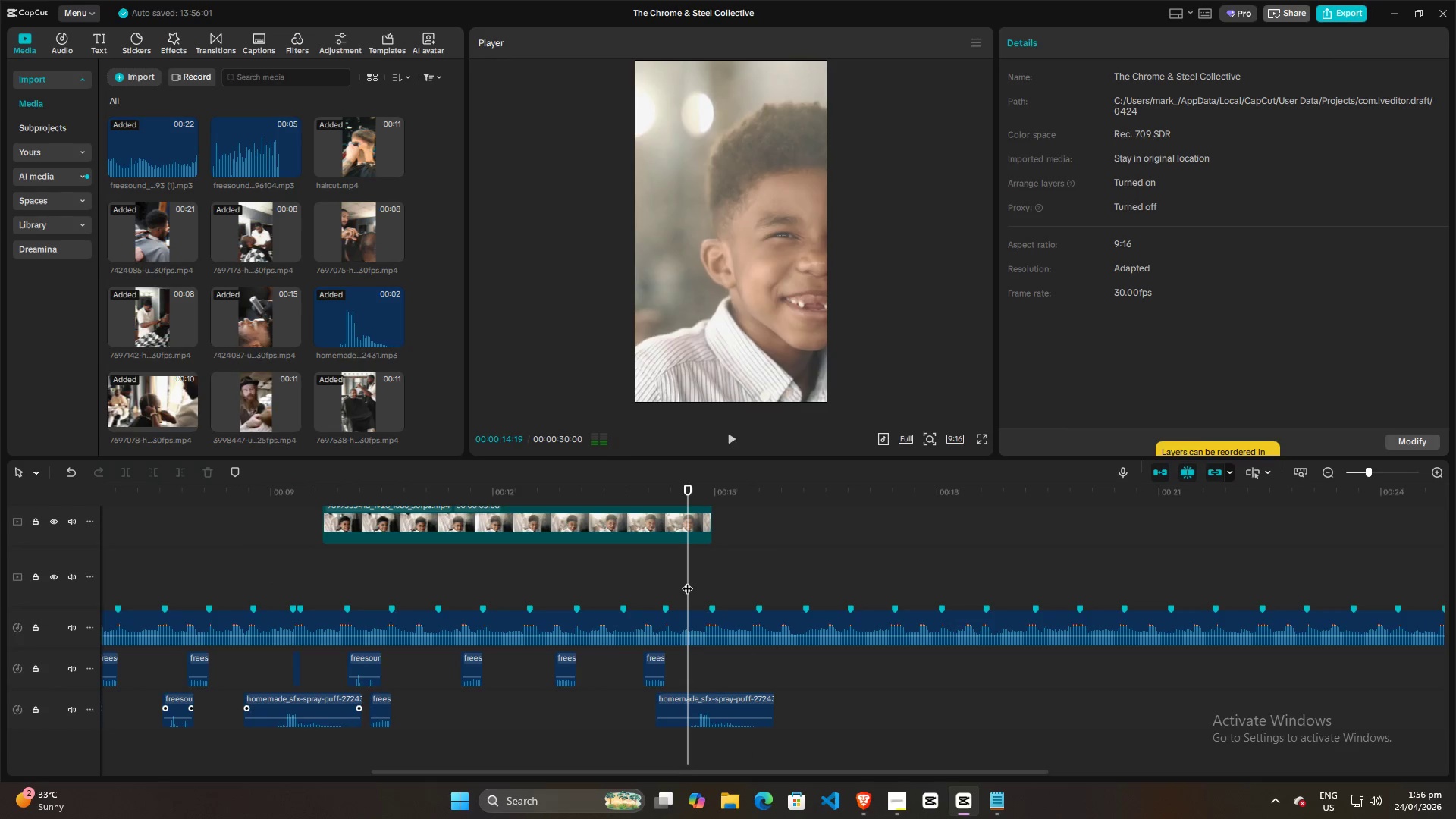 
key(Space)
 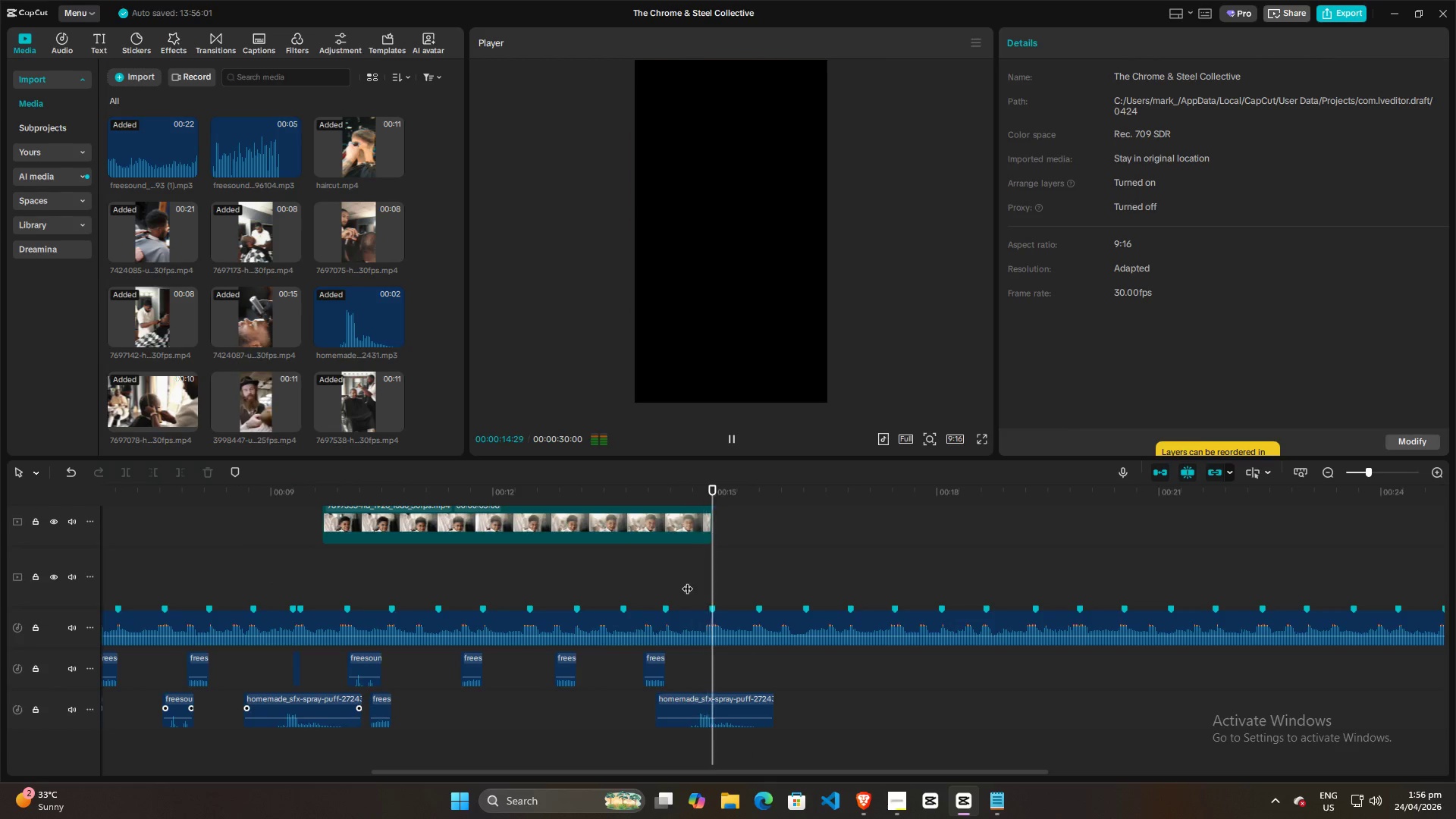 
key(Space)
 